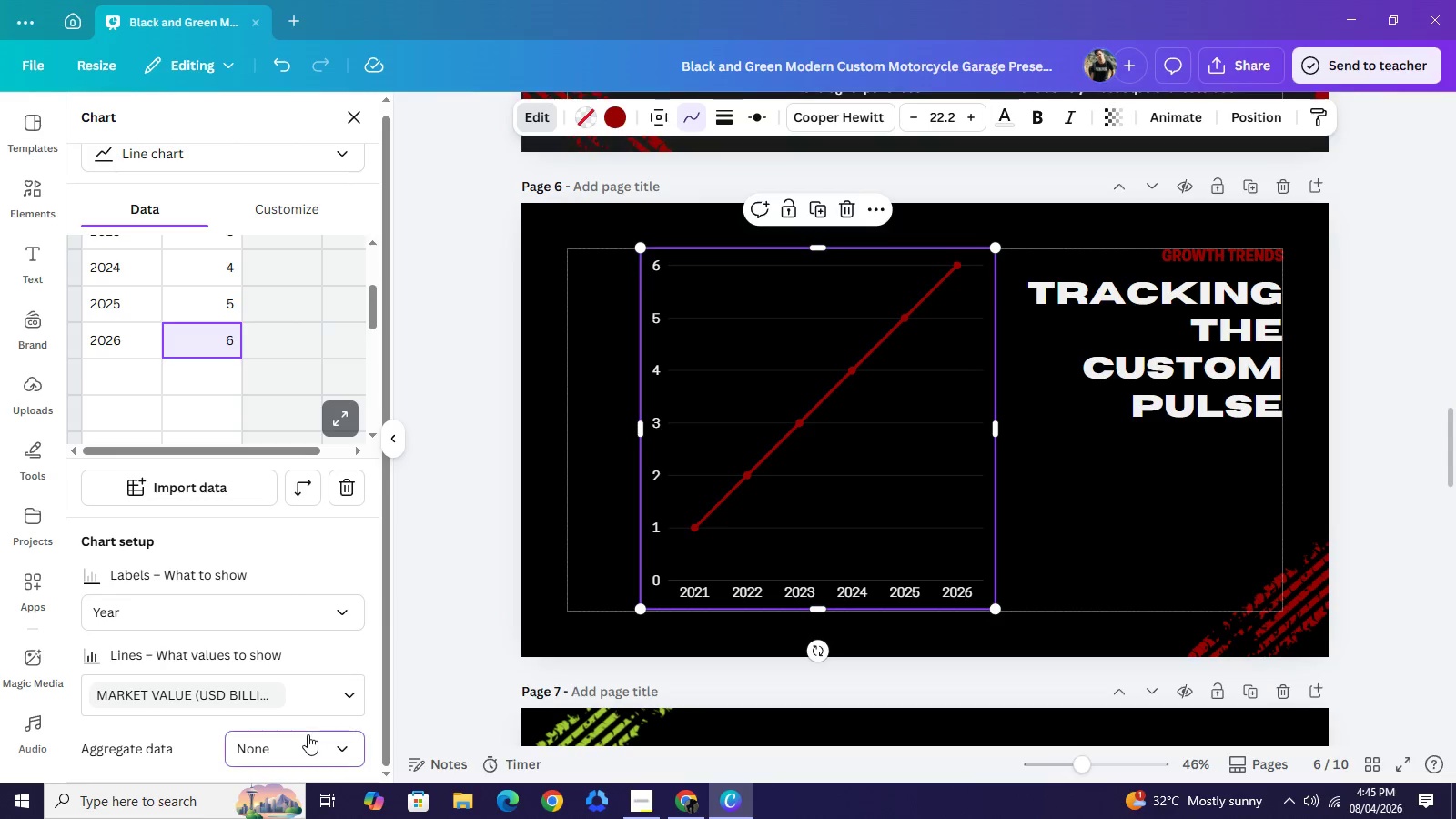 
left_click([308, 734])
 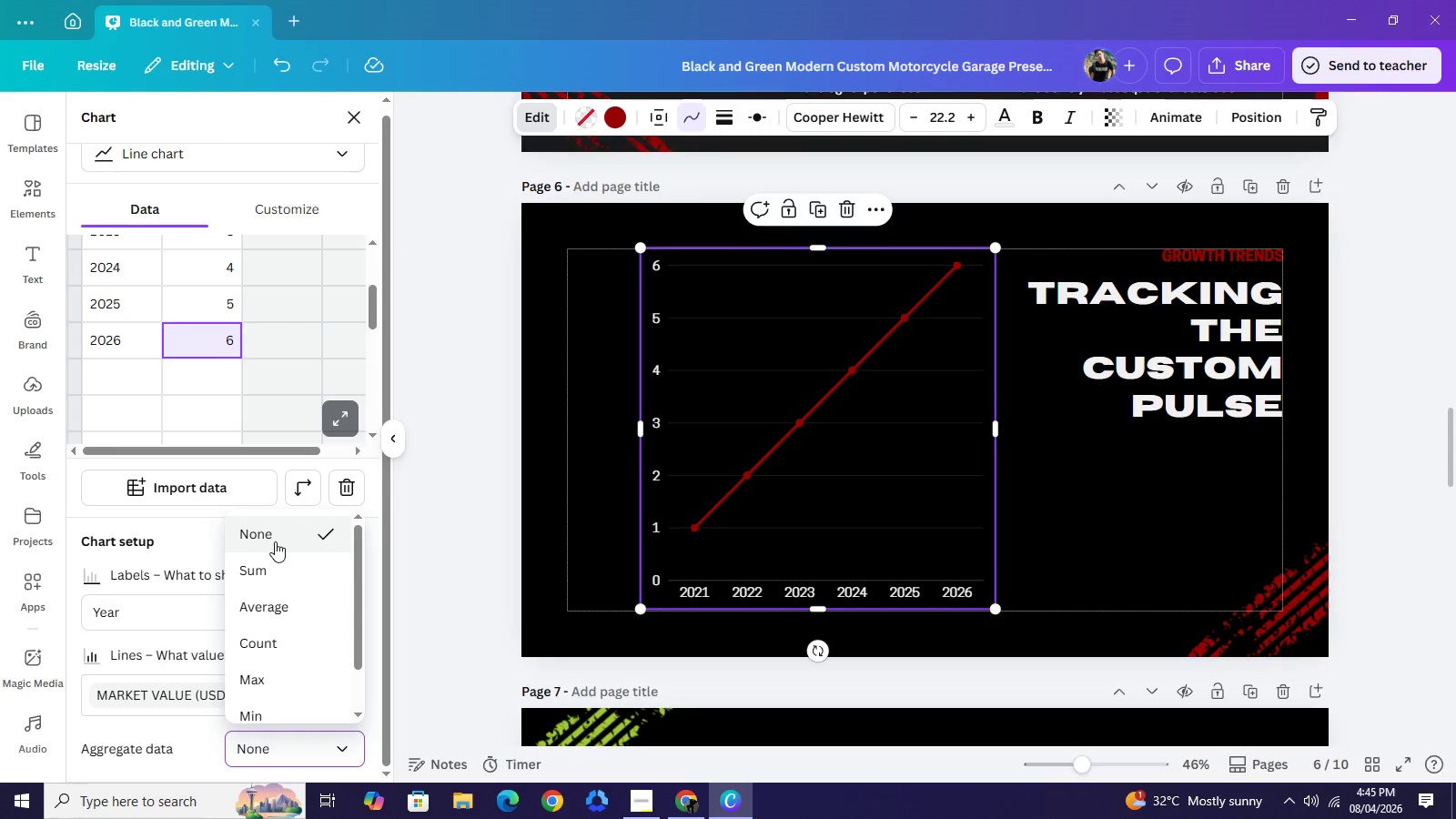 
wait(24.78)
 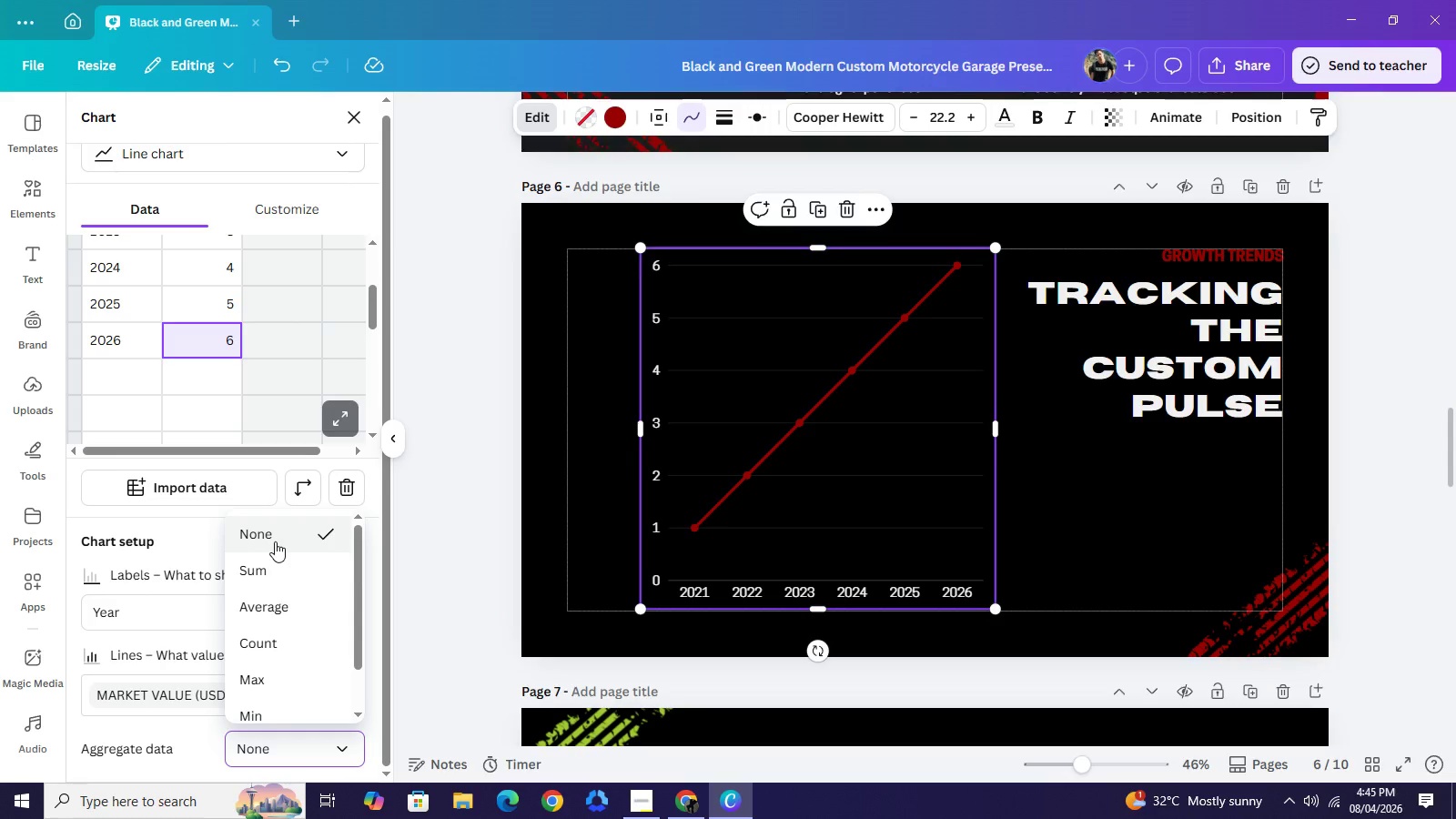 
left_click([275, 541])
 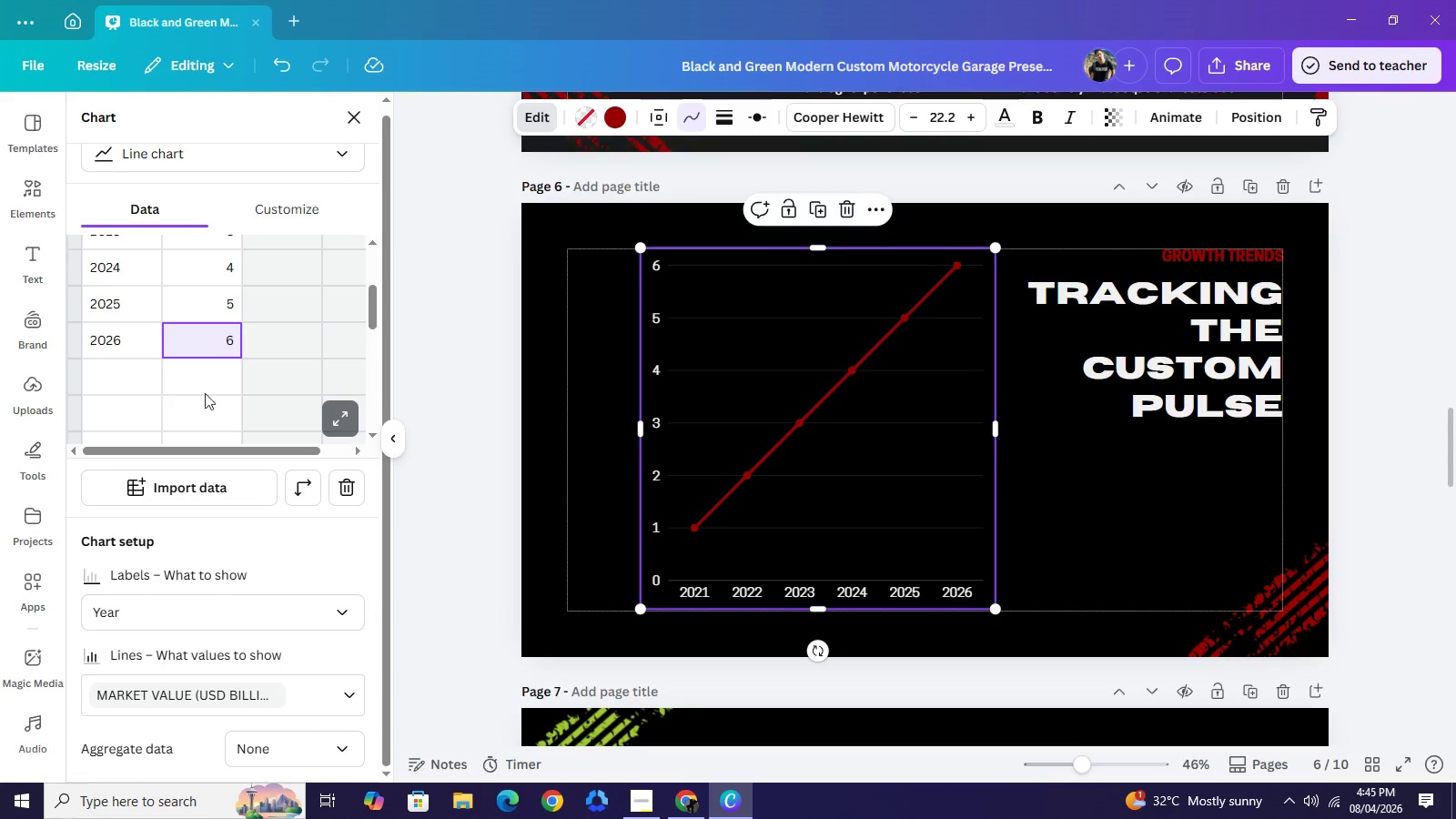 
left_click([278, 212])
 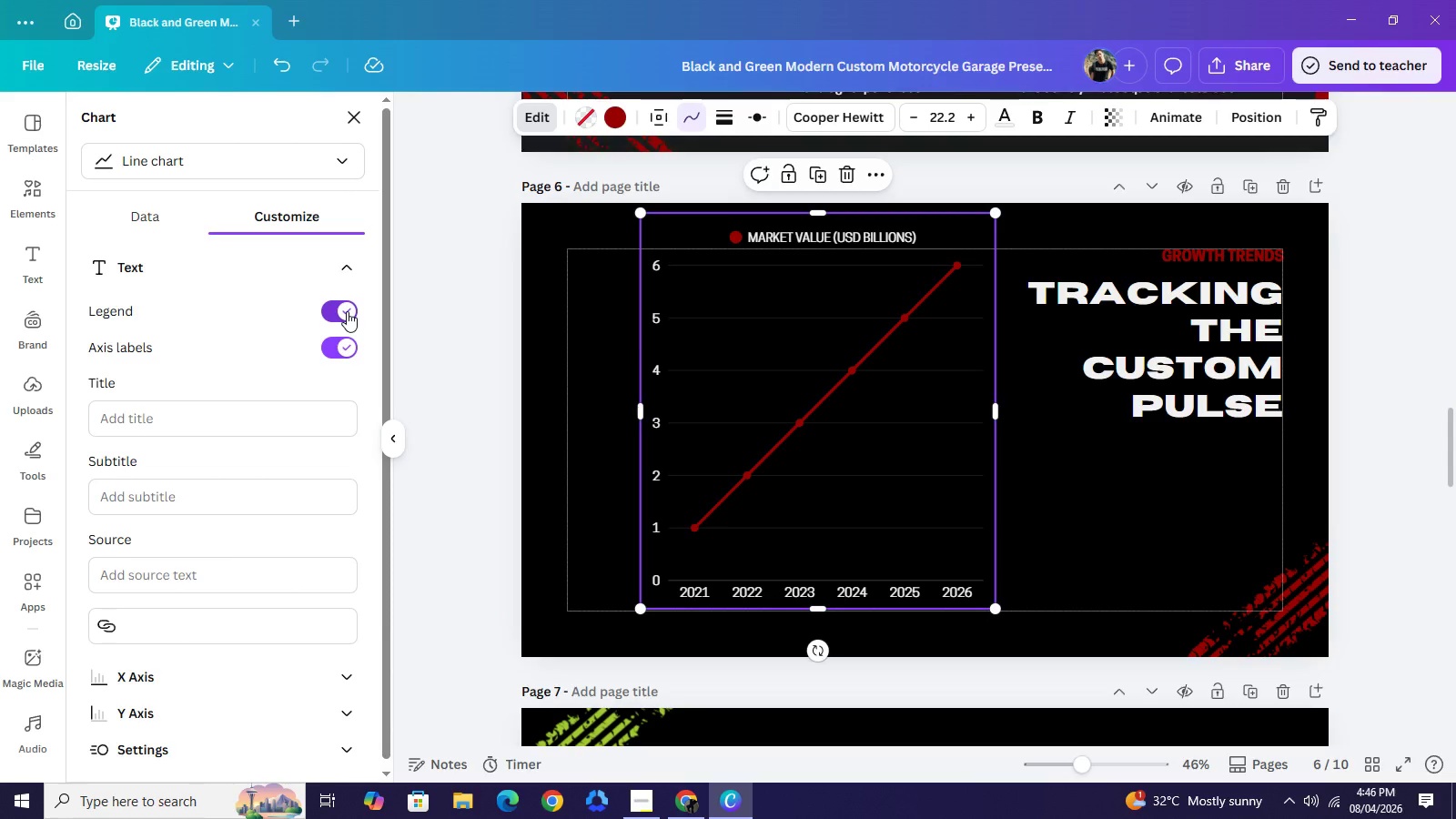 
wait(13.52)
 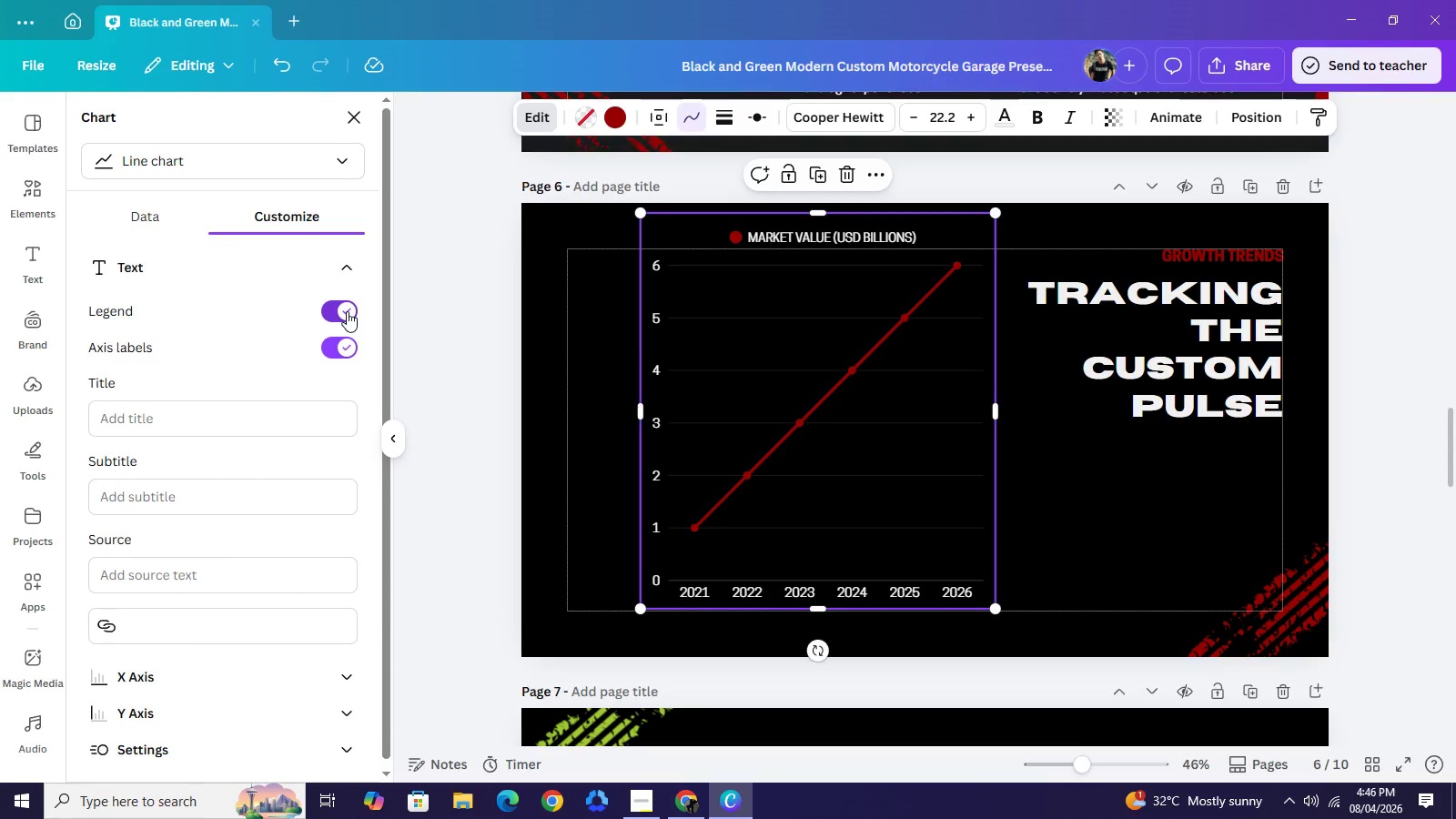 
scroll: coordinate [284, 593], scroll_direction: down, amount: 2.0
 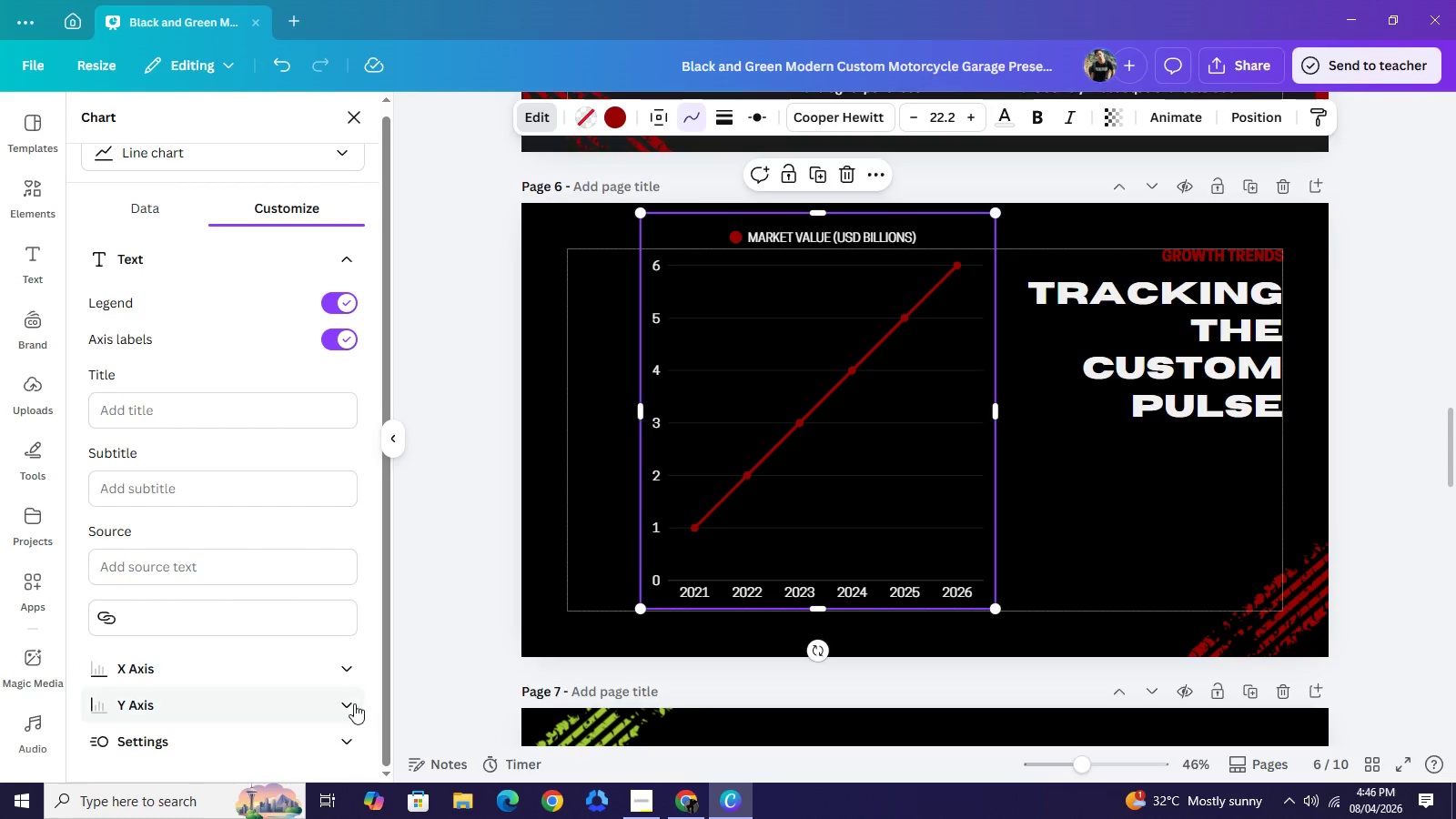 
left_click([353, 703])
 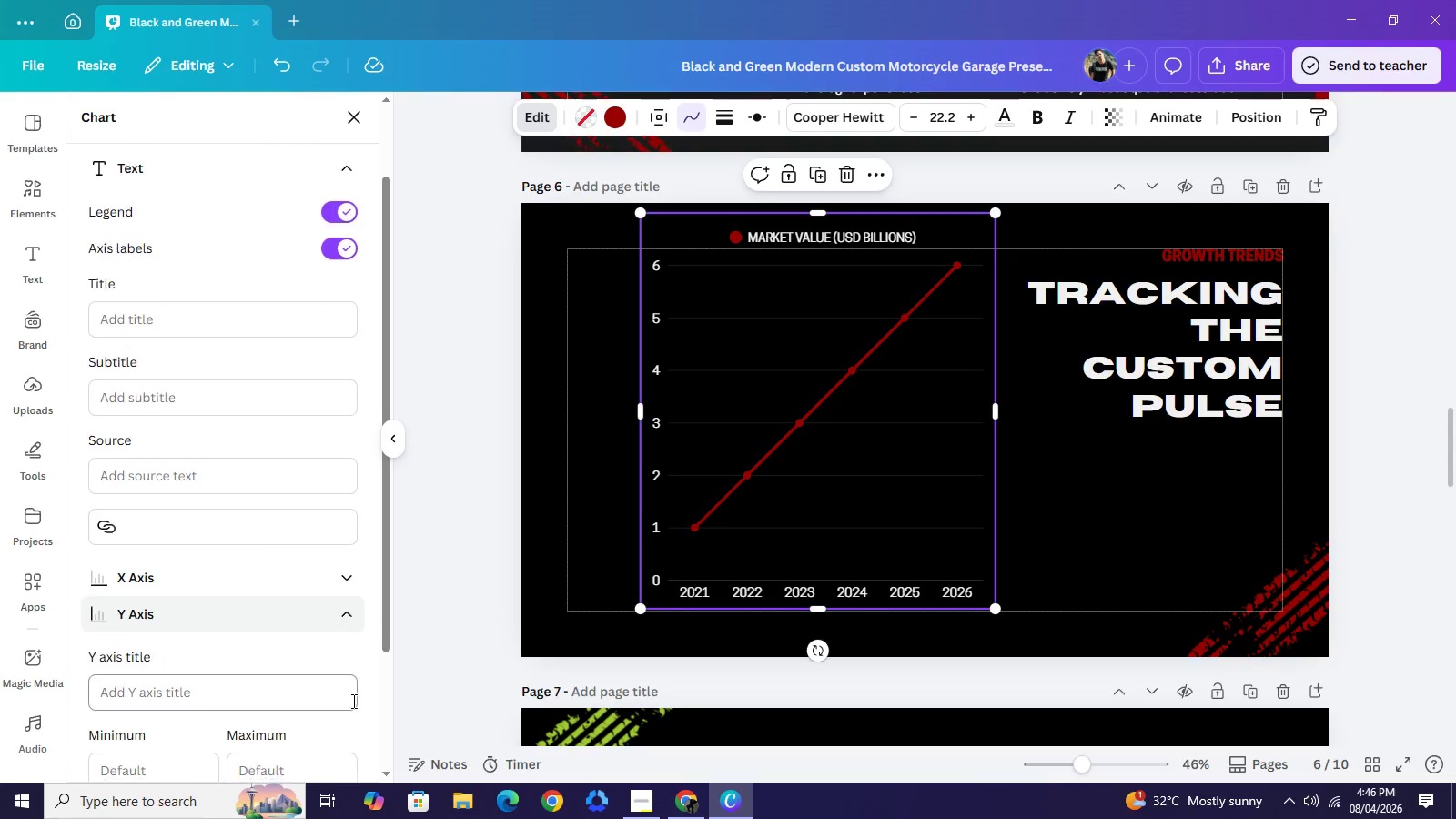 
scroll: coordinate [353, 701], scroll_direction: down, amount: 1.0
 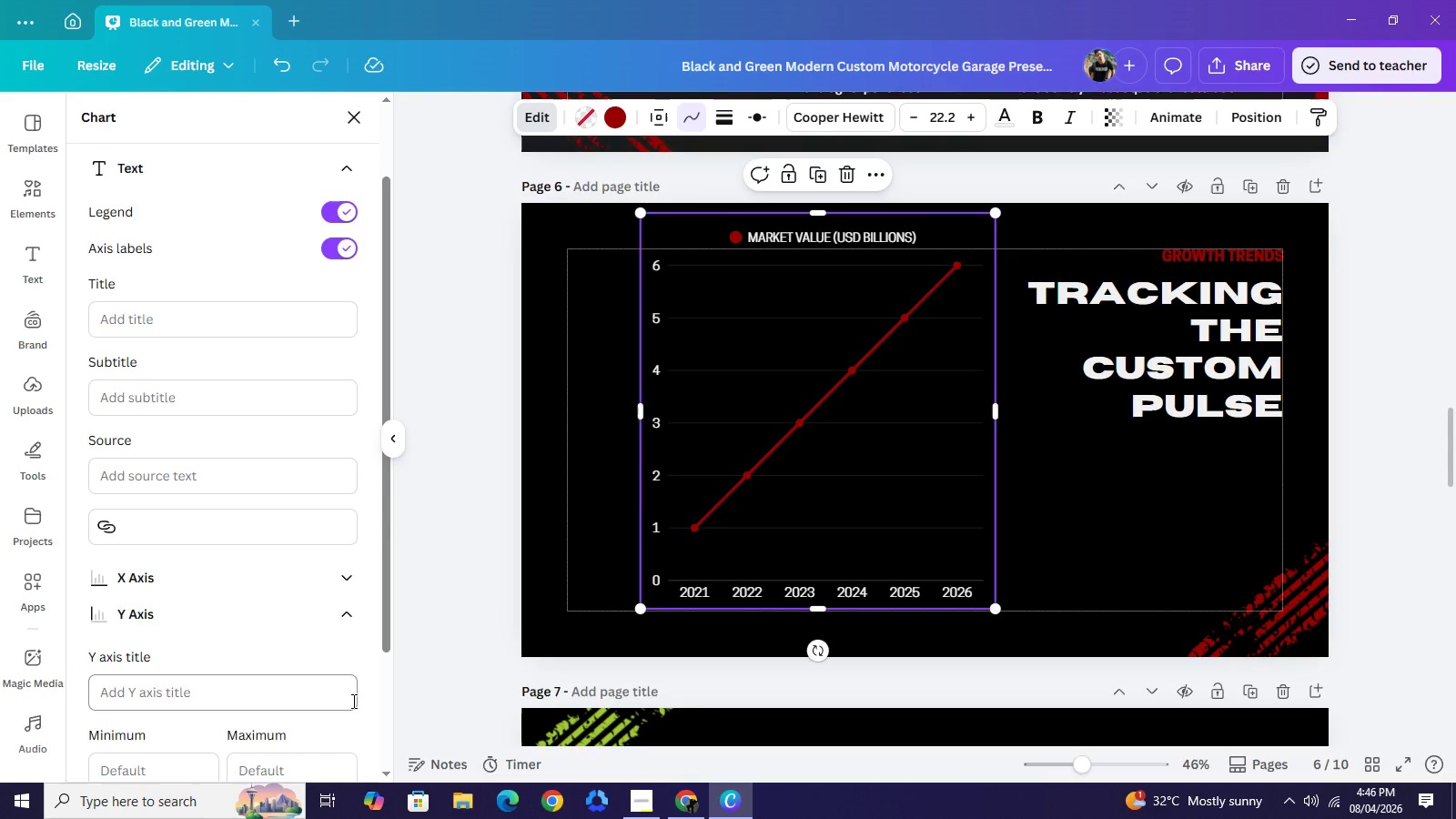 
wait(11.23)
 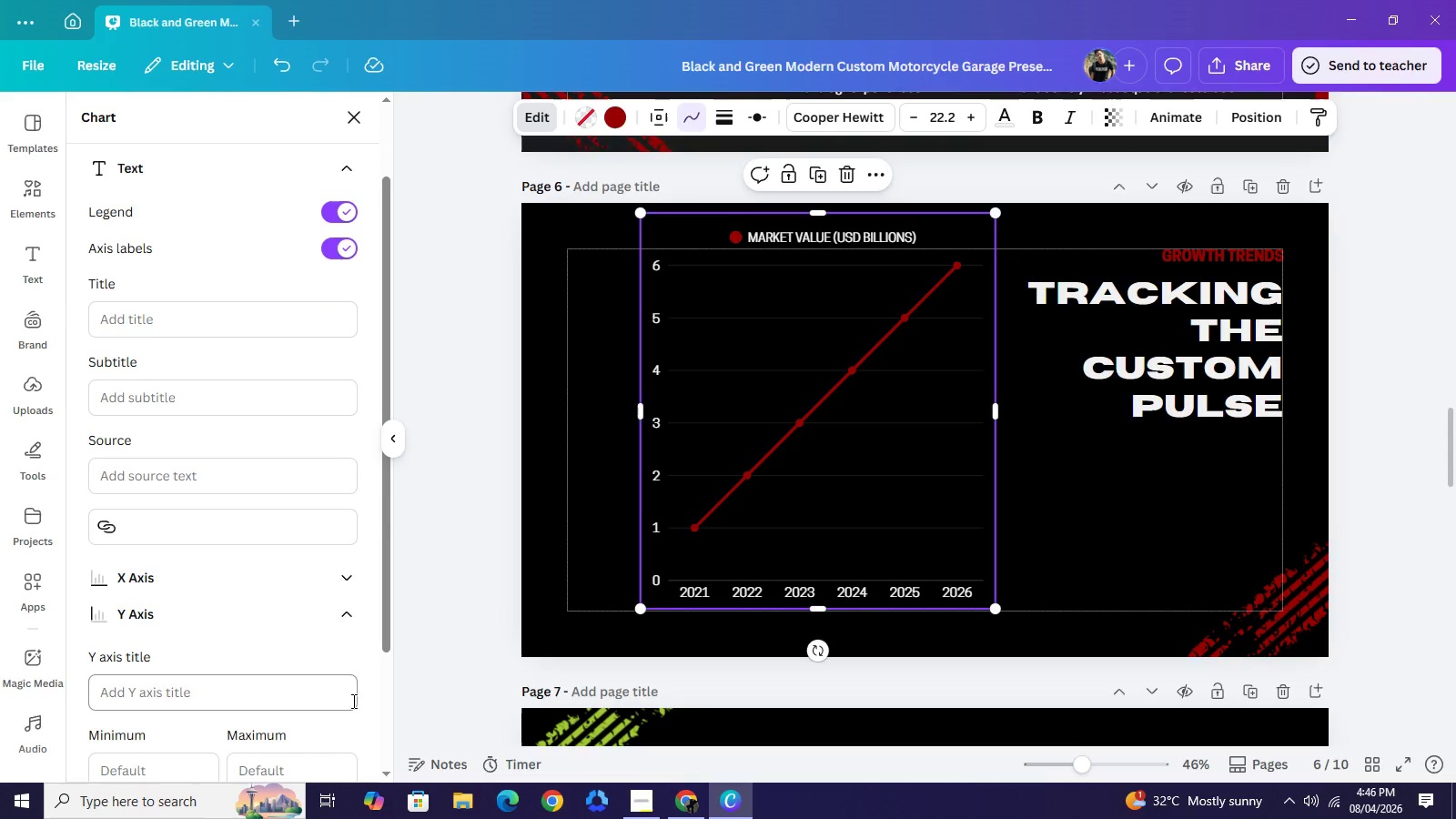 
left_click([352, 701])
 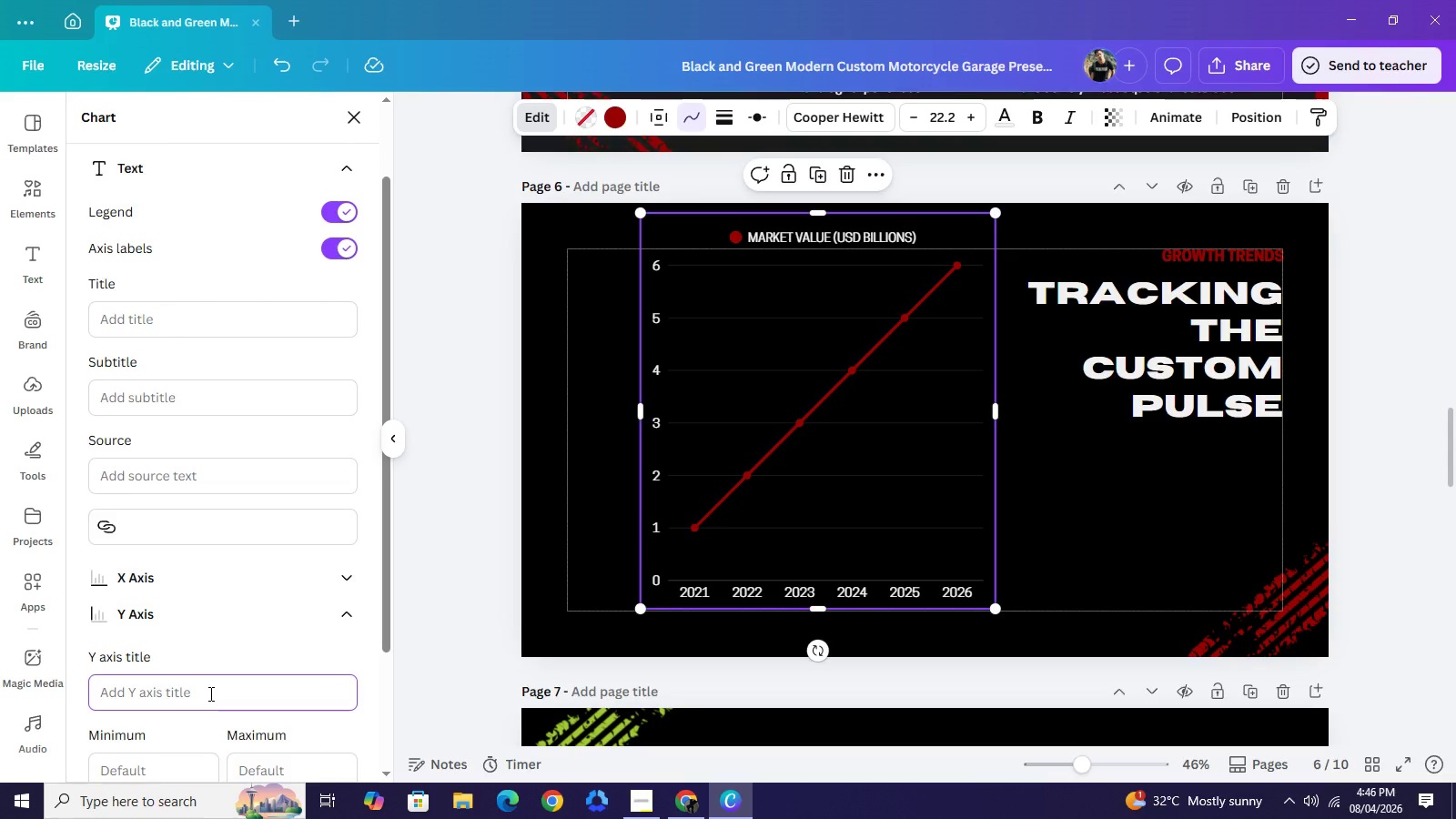 
type(MARKET VALUE (USD BII])
key(Backspace)
key(Backspace)
type(LLIONS))
 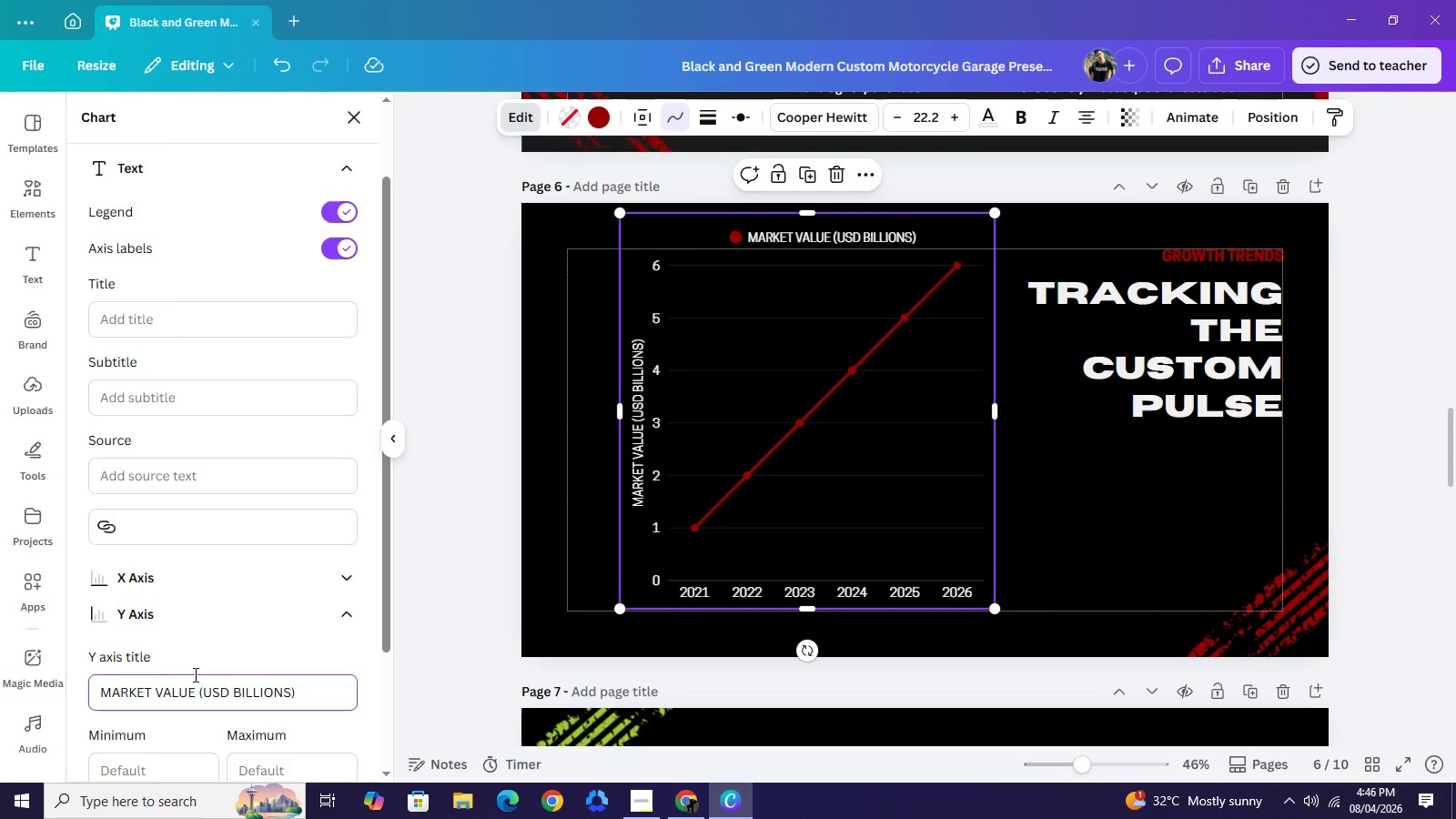 
left_click([218, 587])
 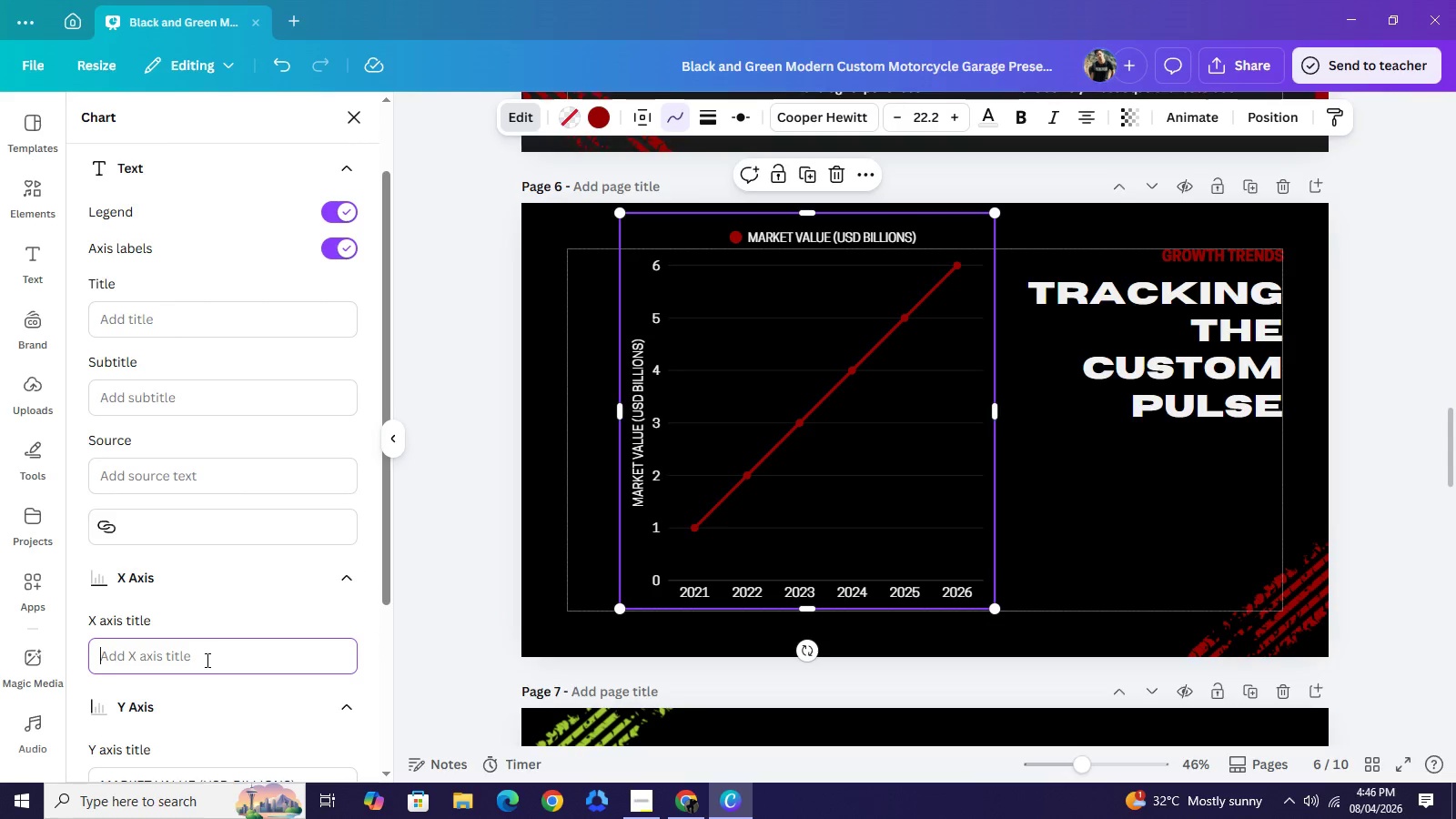 
left_click([206, 660])
 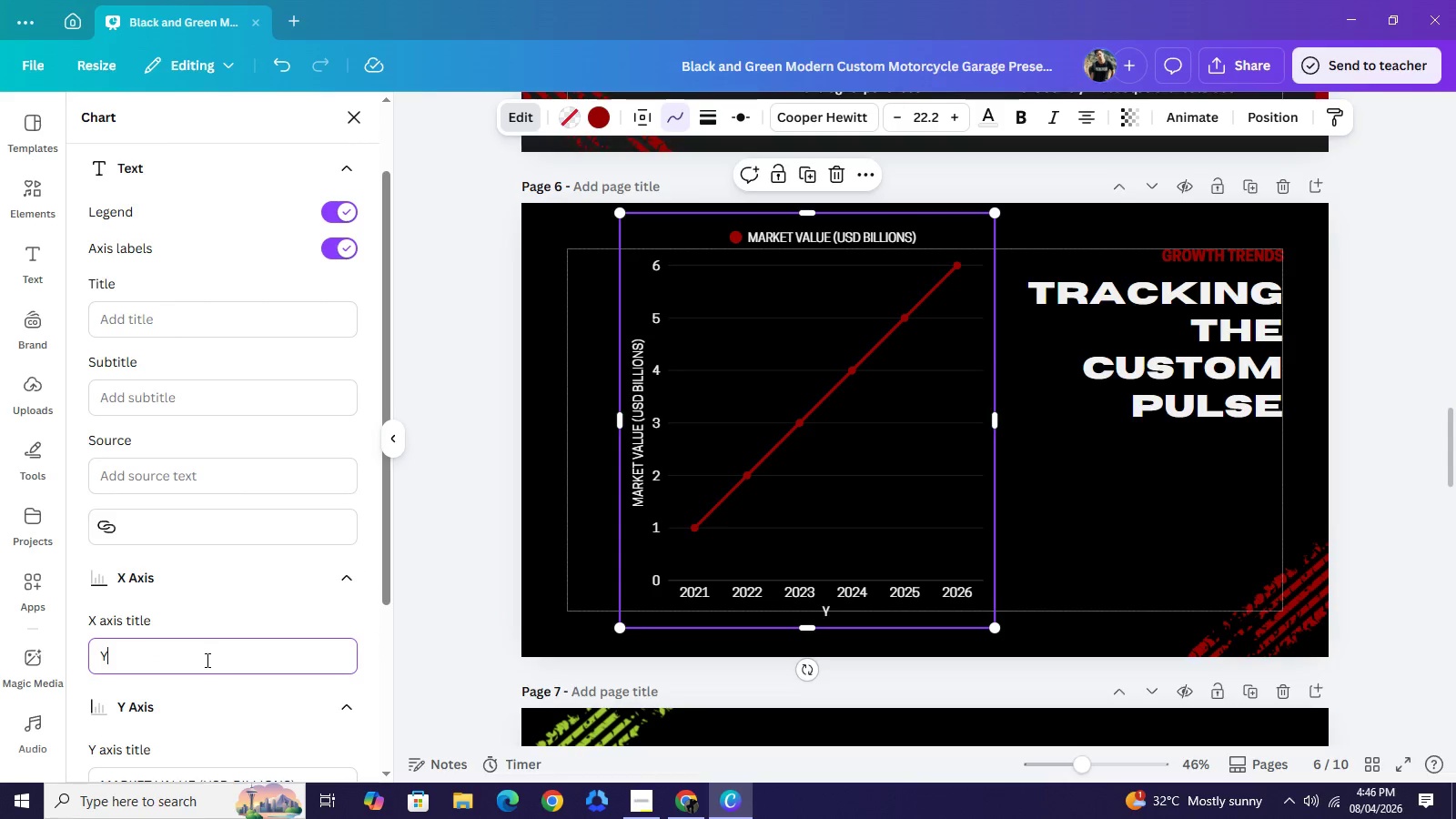 
type(YEAR)
 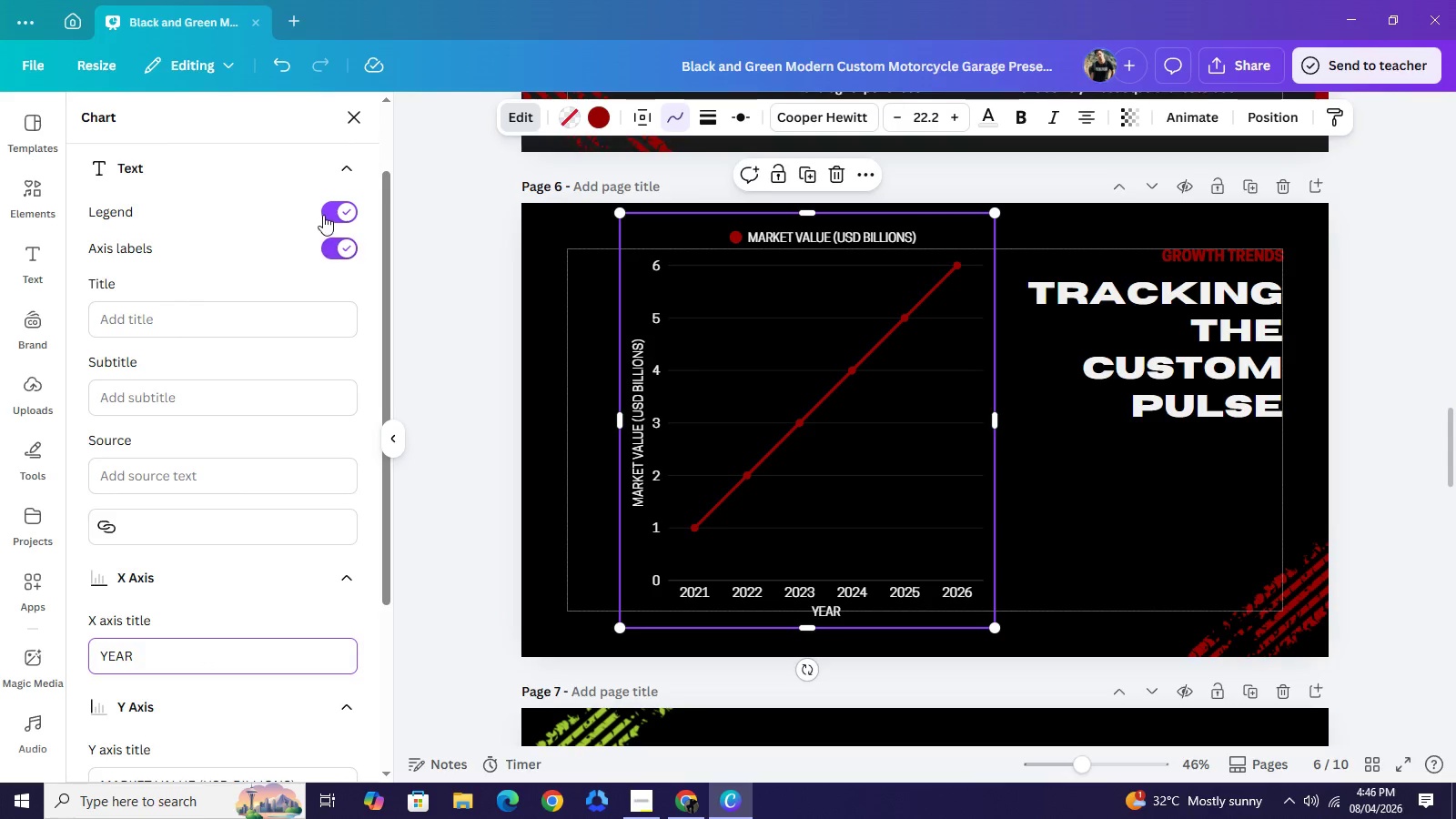 
left_click([339, 215])
 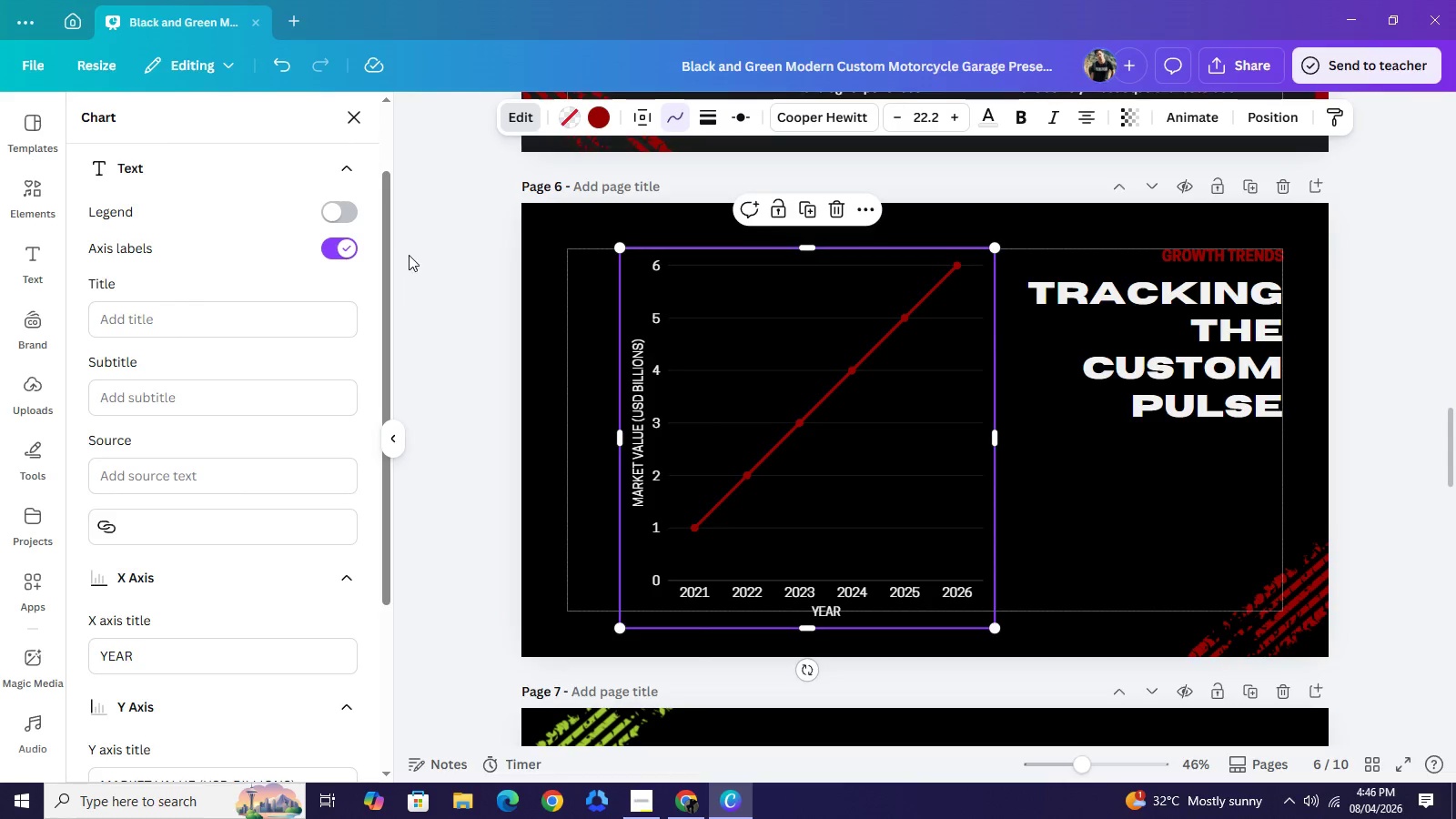 
mouse_move([778, 451])
 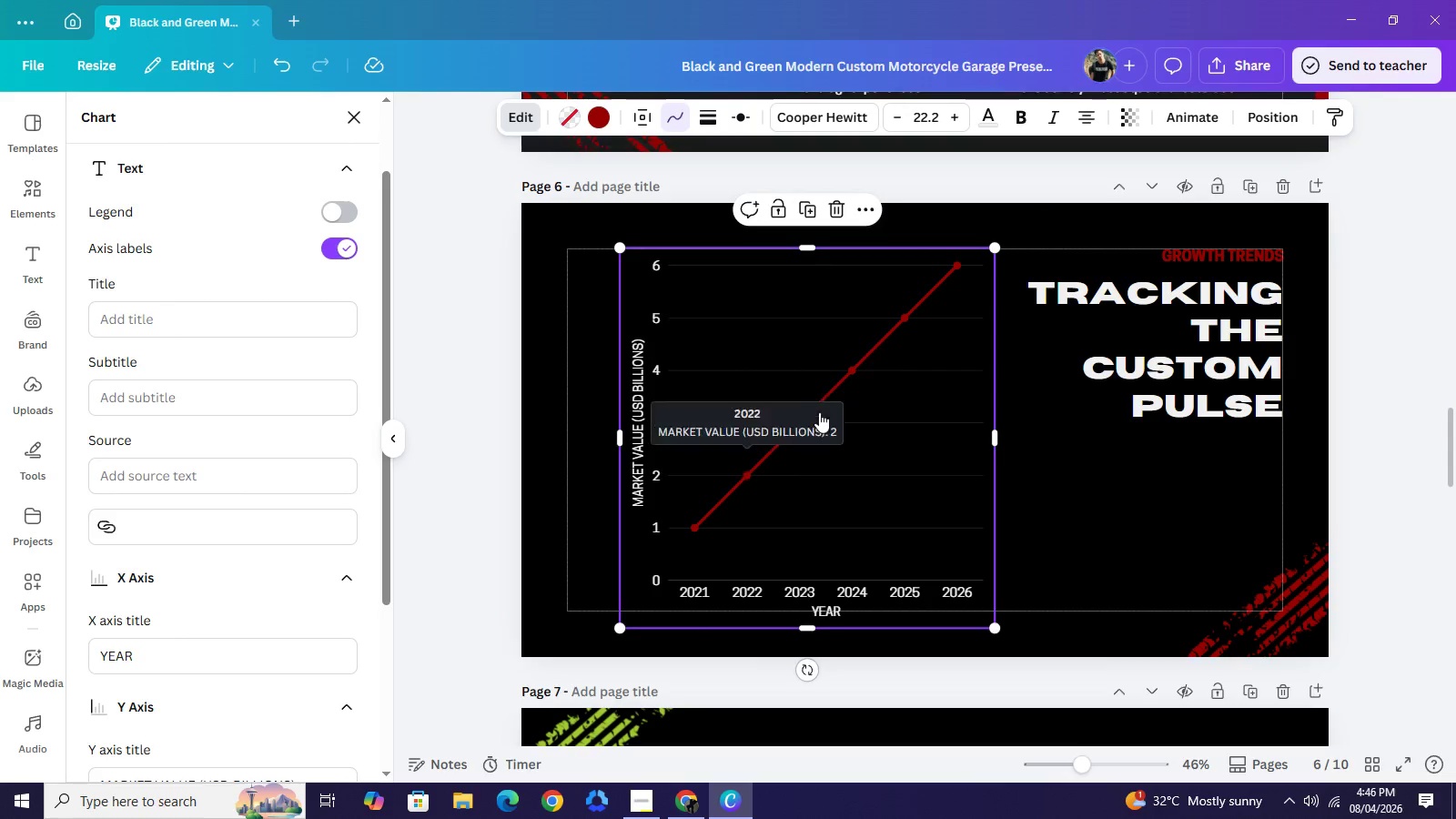 
wait(9.31)
 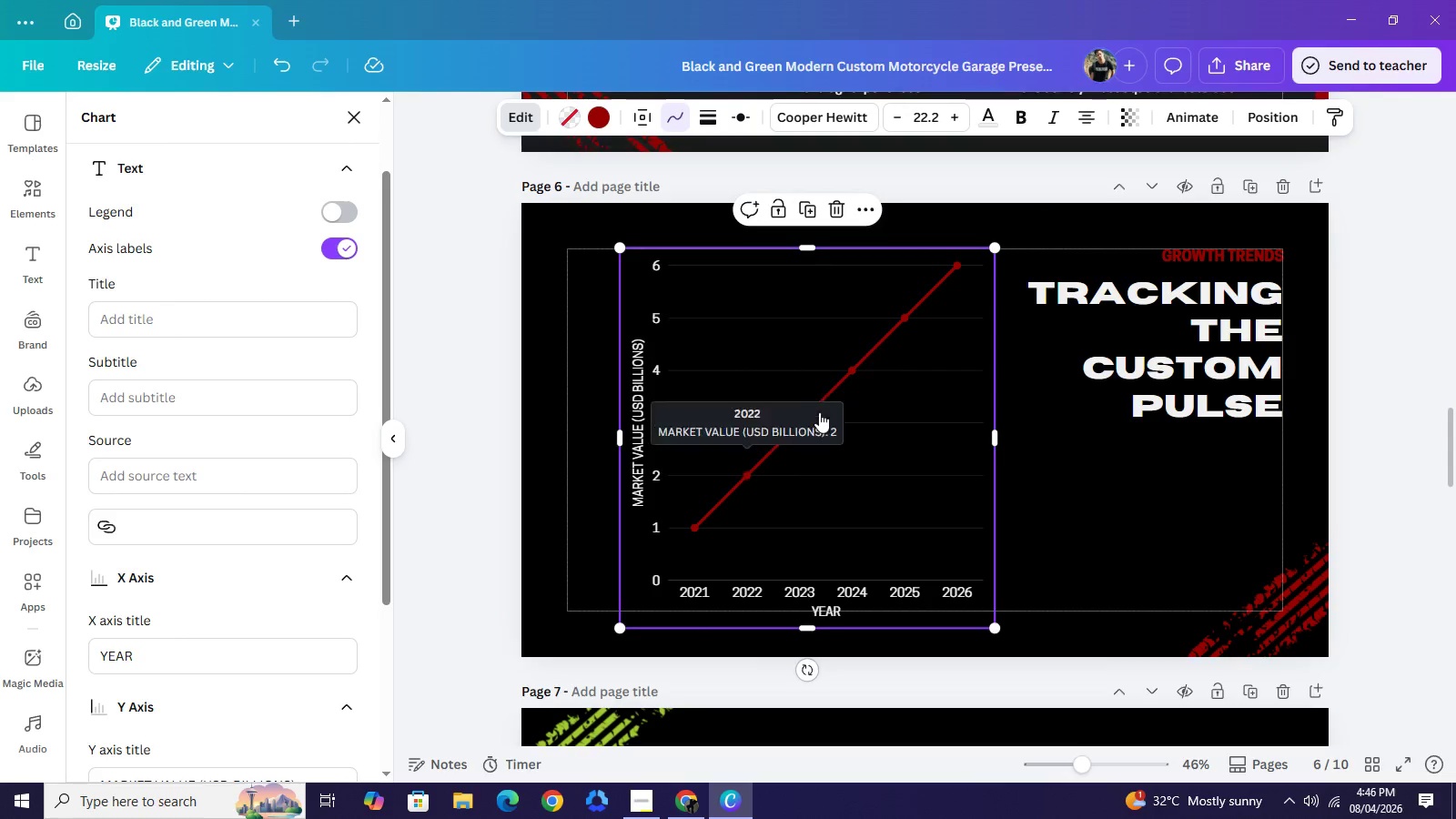 
left_click_drag(start_coordinate=[620, 437], to_coordinate=[561, 426])
 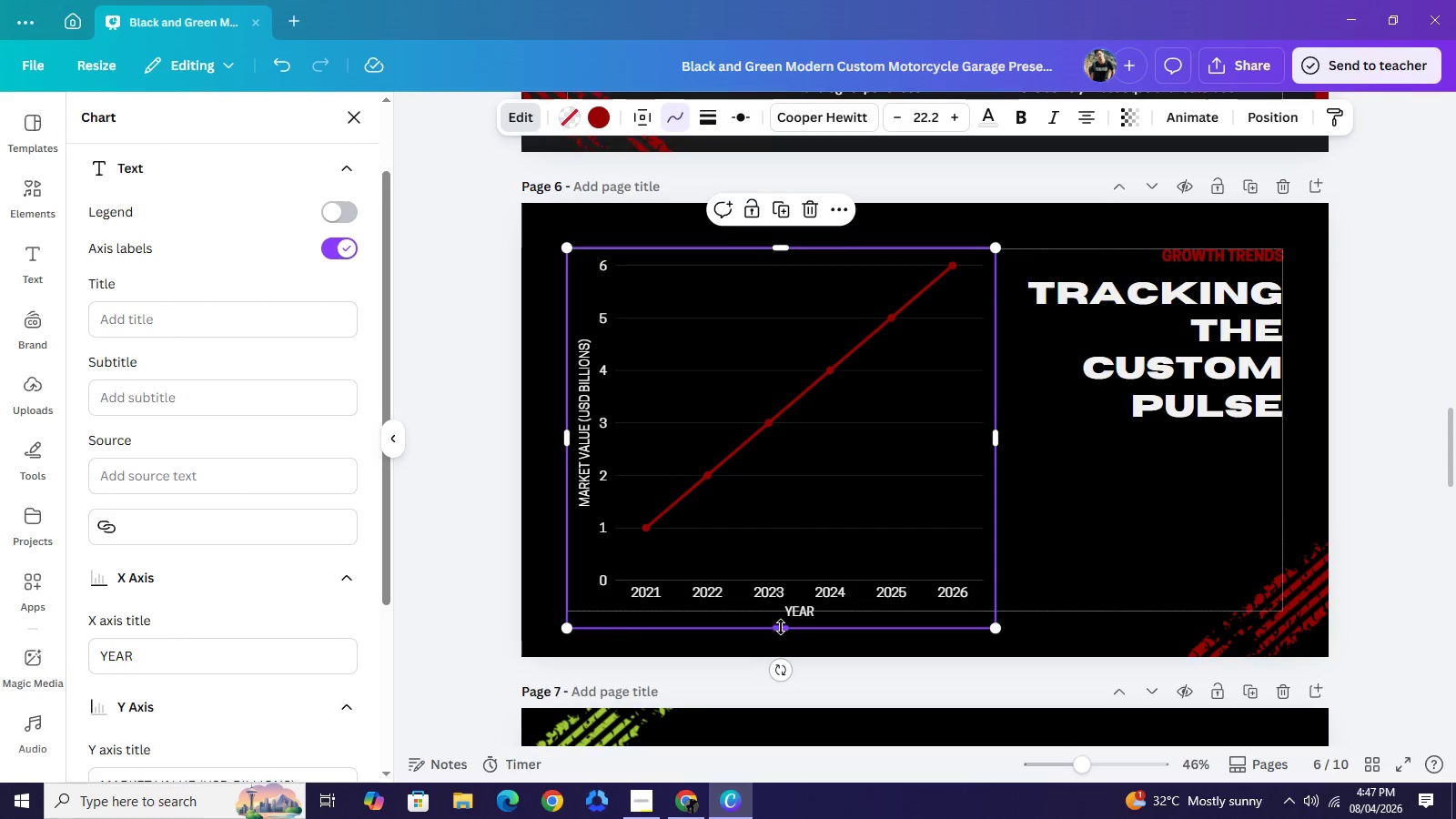 
left_click_drag(start_coordinate=[781, 628], to_coordinate=[782, 609])
 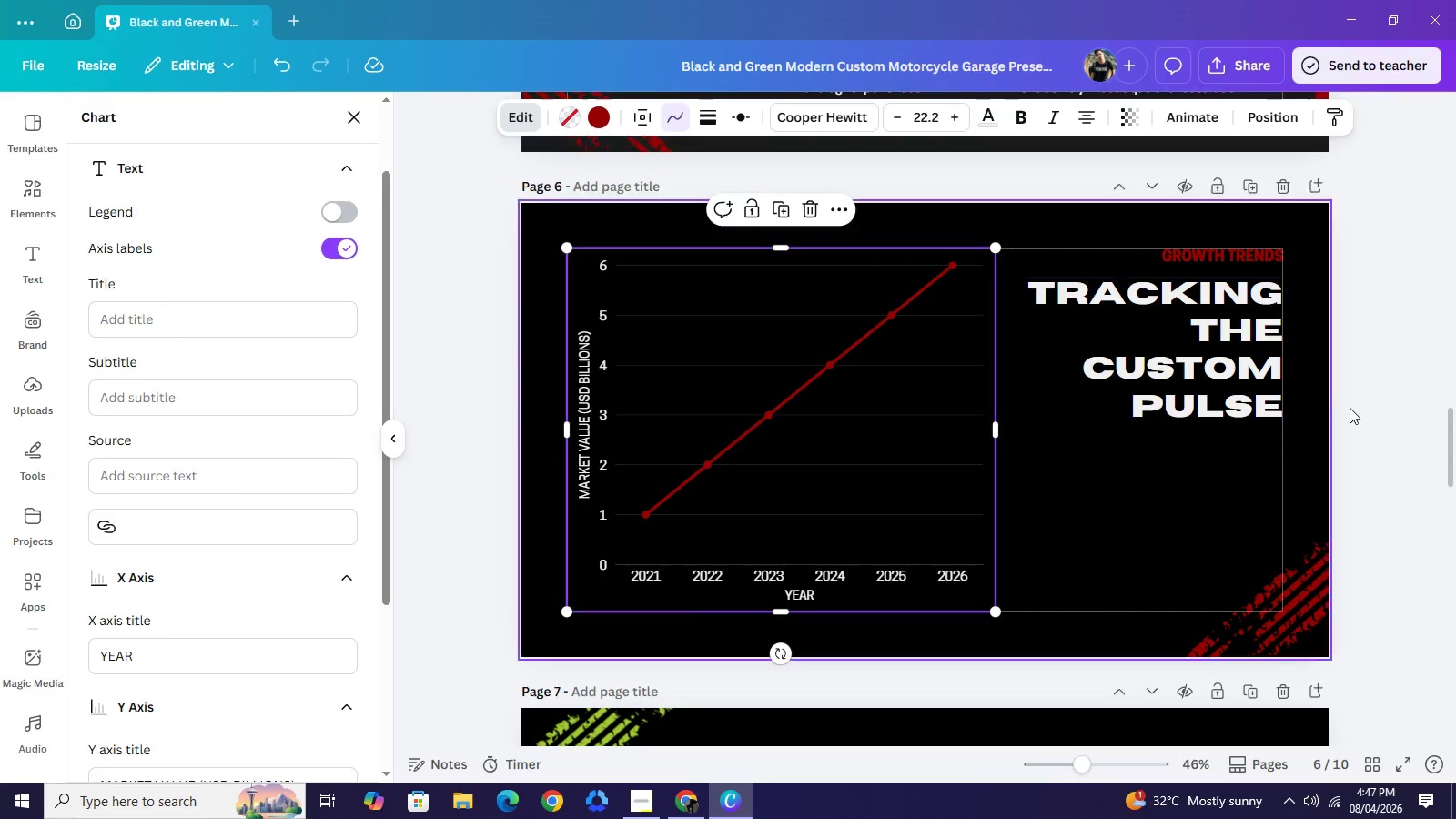 
left_click([1351, 407])
 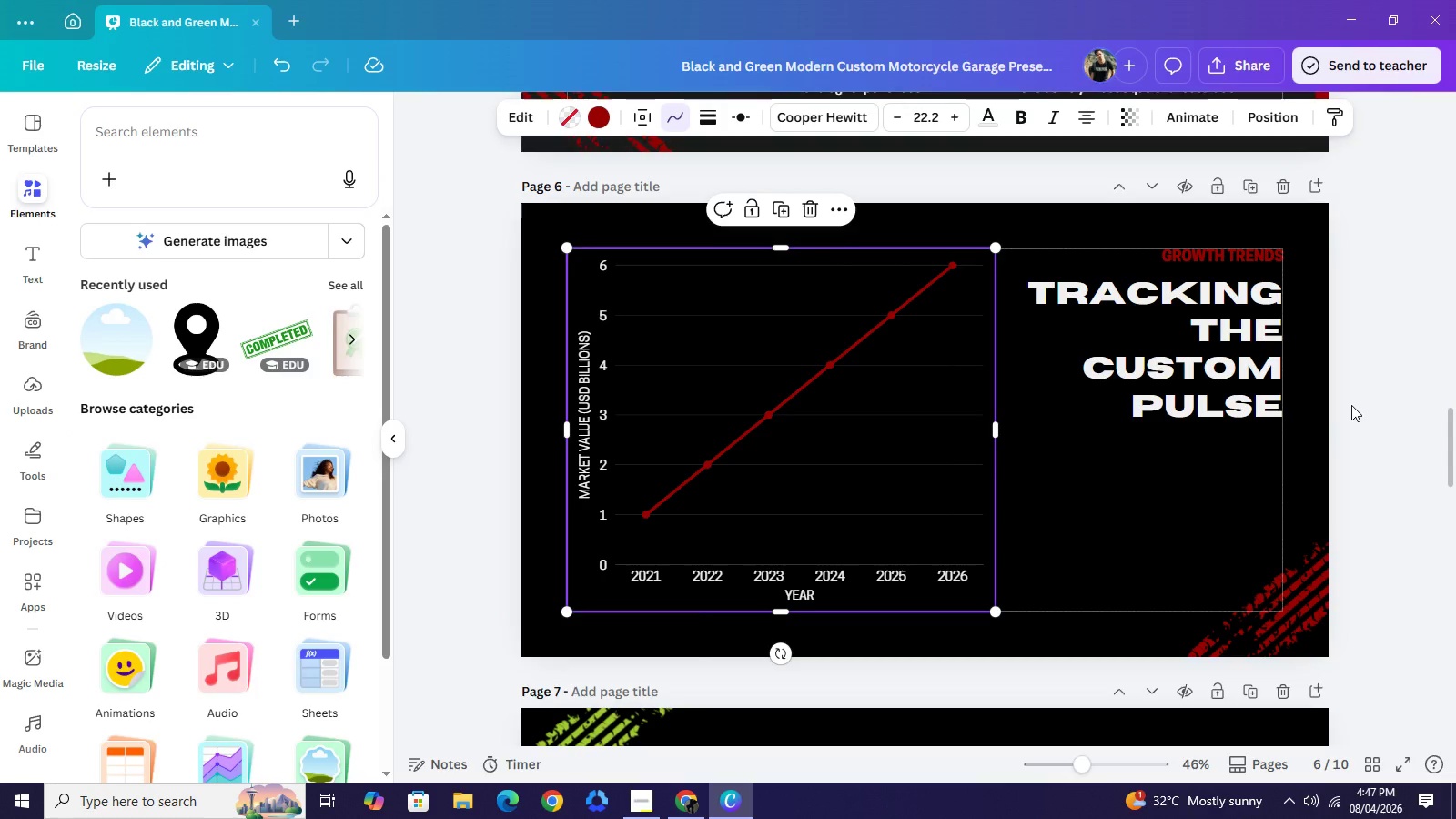 
left_click([1351, 405])
 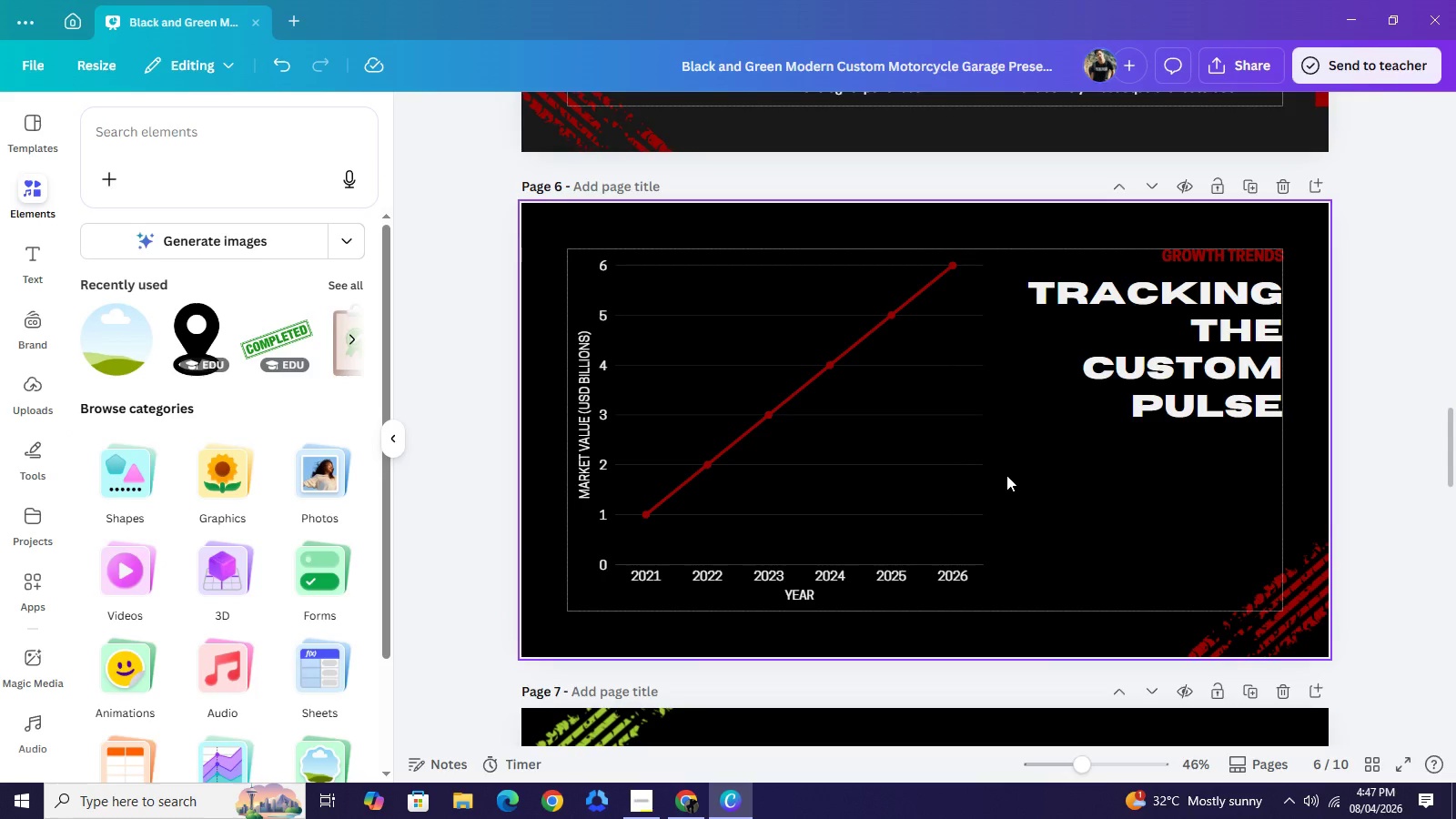 
wait(8.28)
 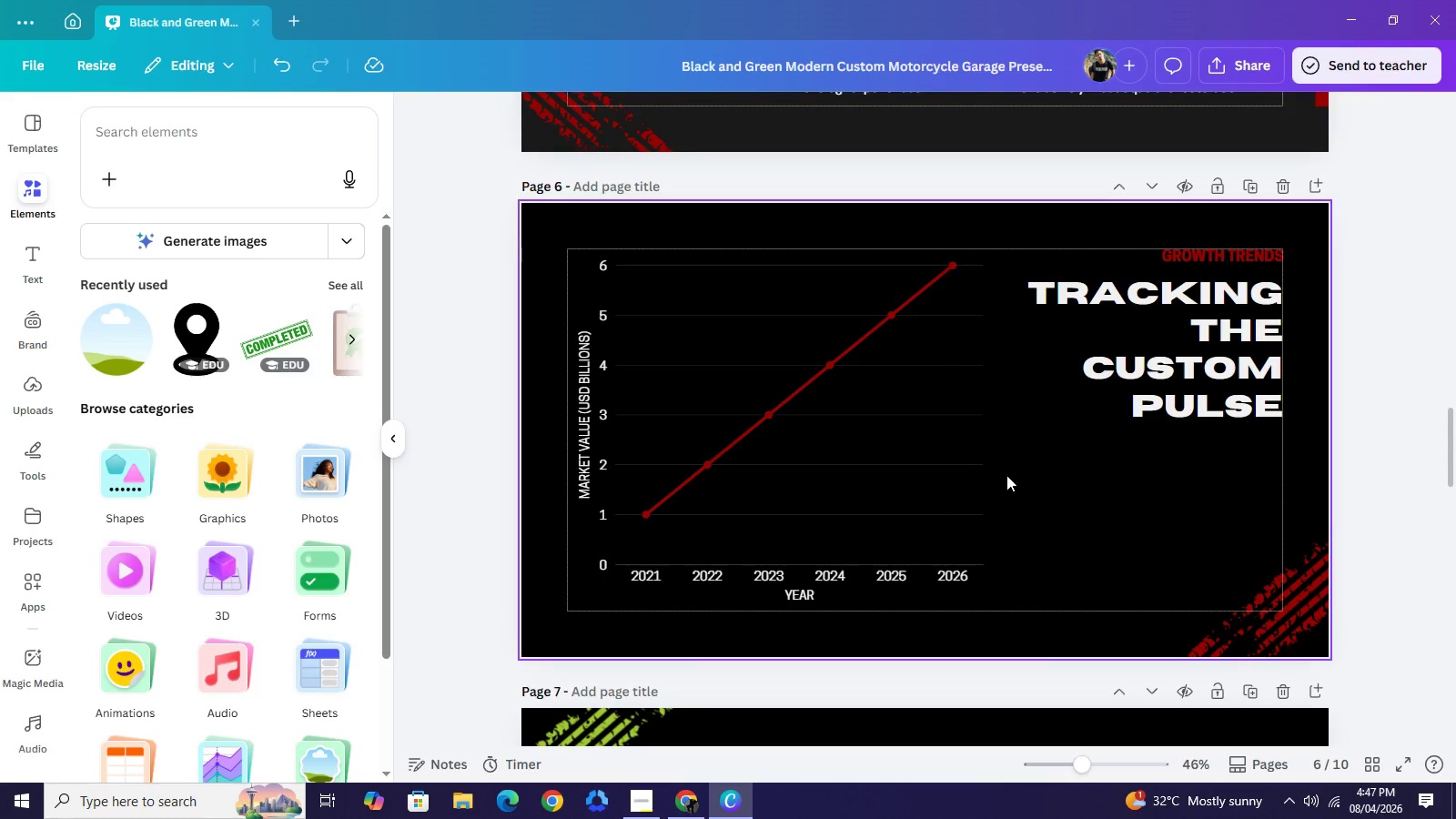 
left_click([391, 440])
 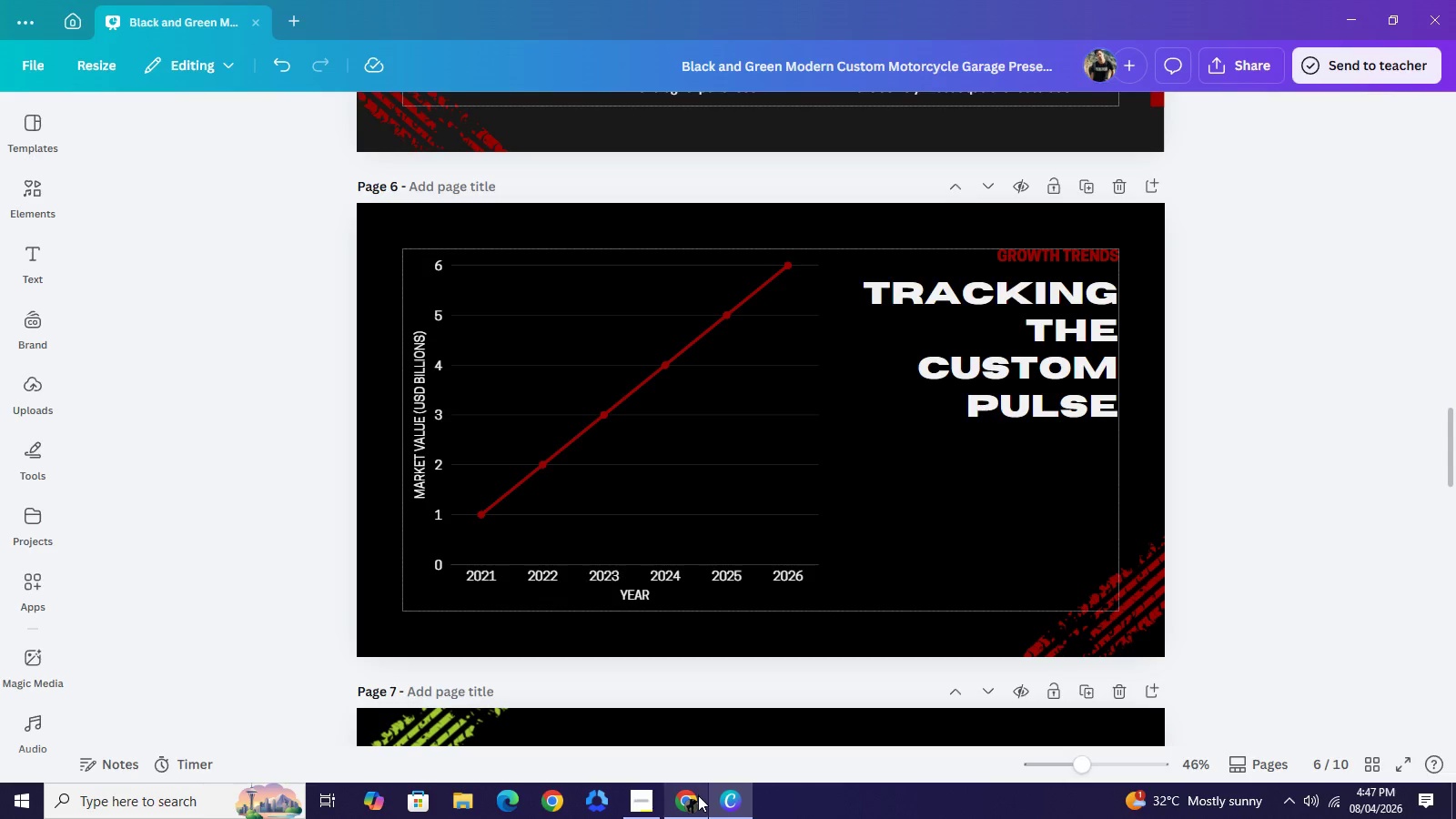 
left_click([698, 795])
 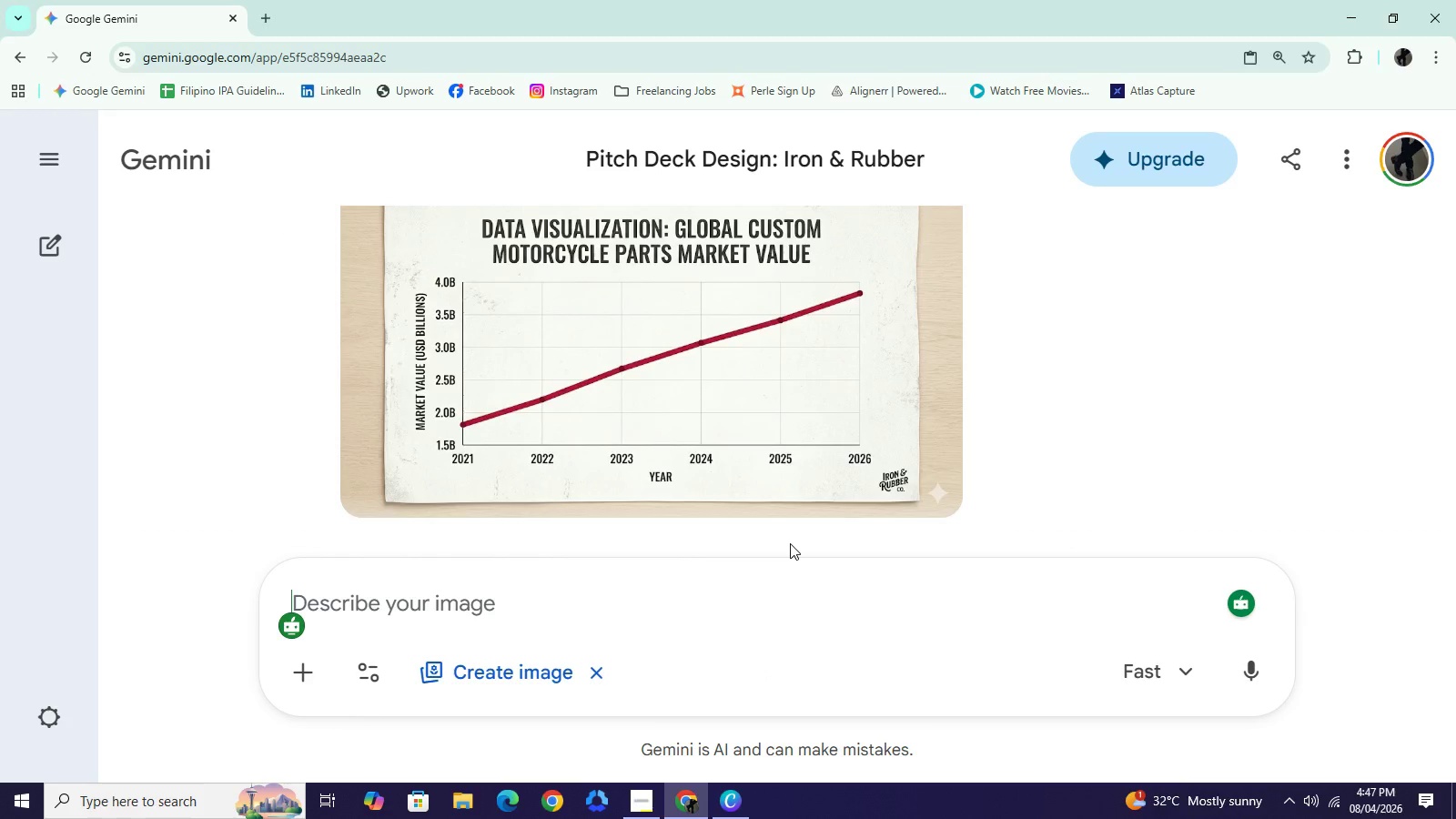 
scroll: coordinate [770, 458], scroll_direction: down, amount: 9.0
 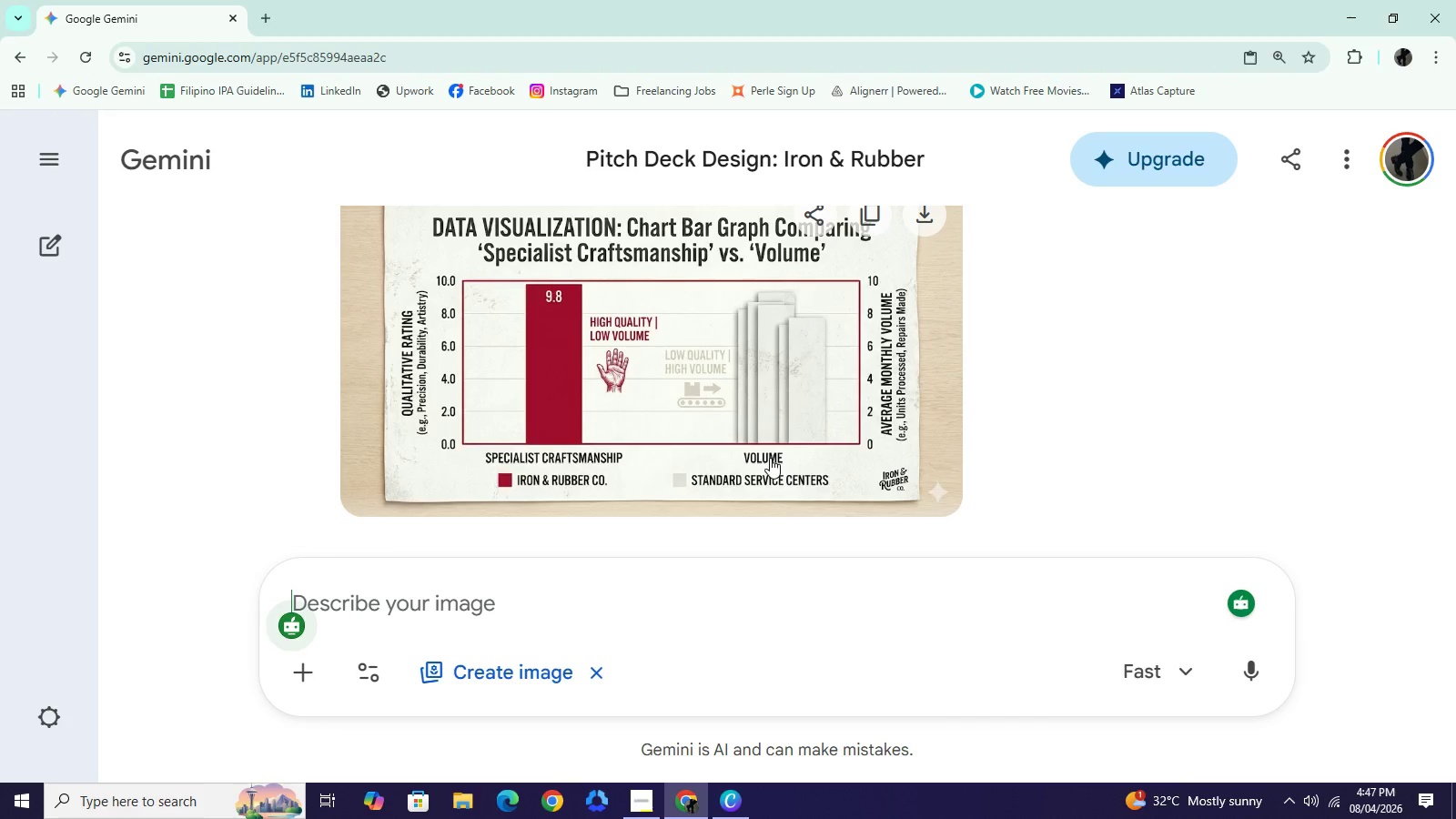 
wait(27.55)
 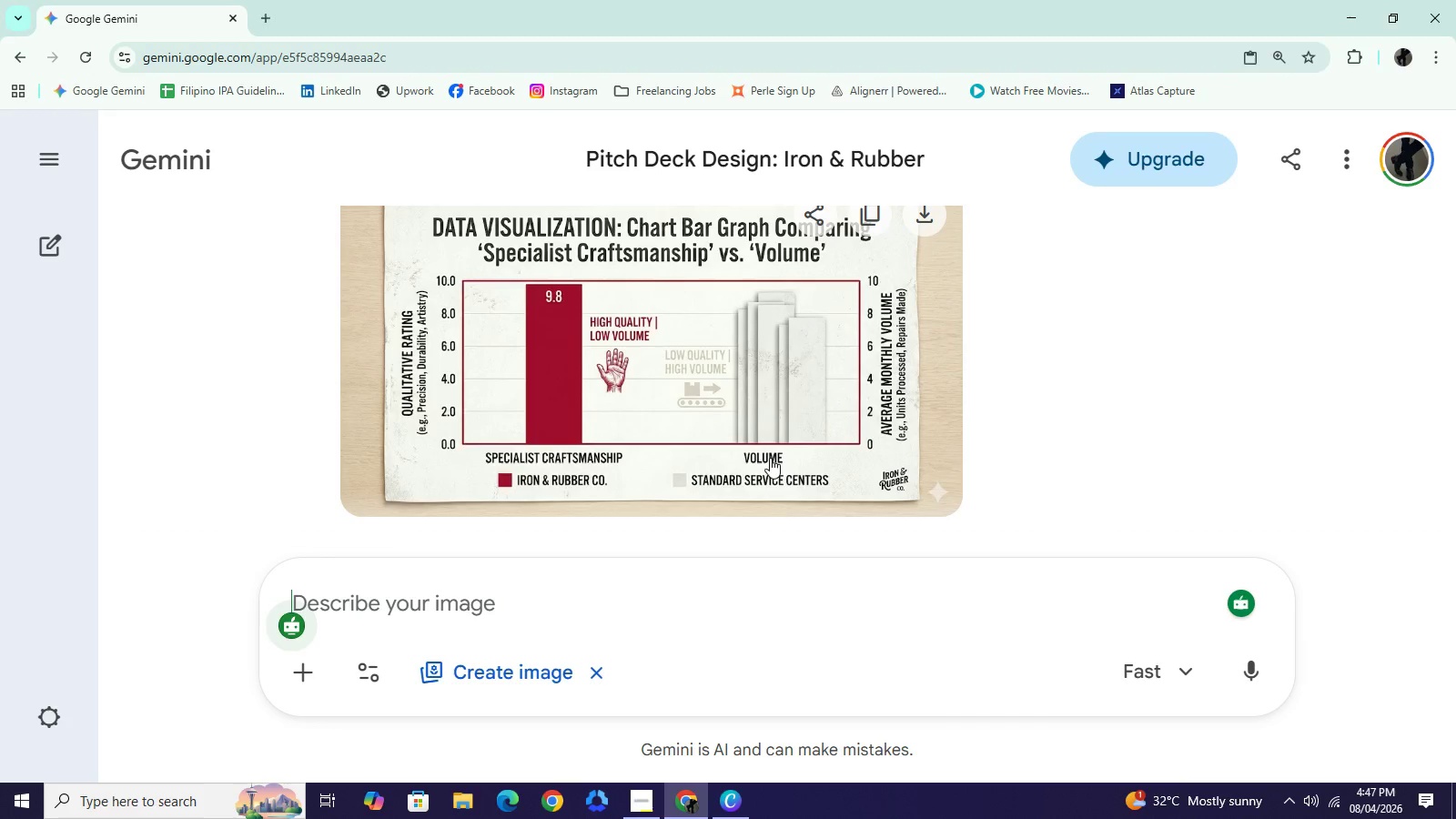 
scroll: coordinate [707, 351], scroll_direction: up, amount: 1.0
 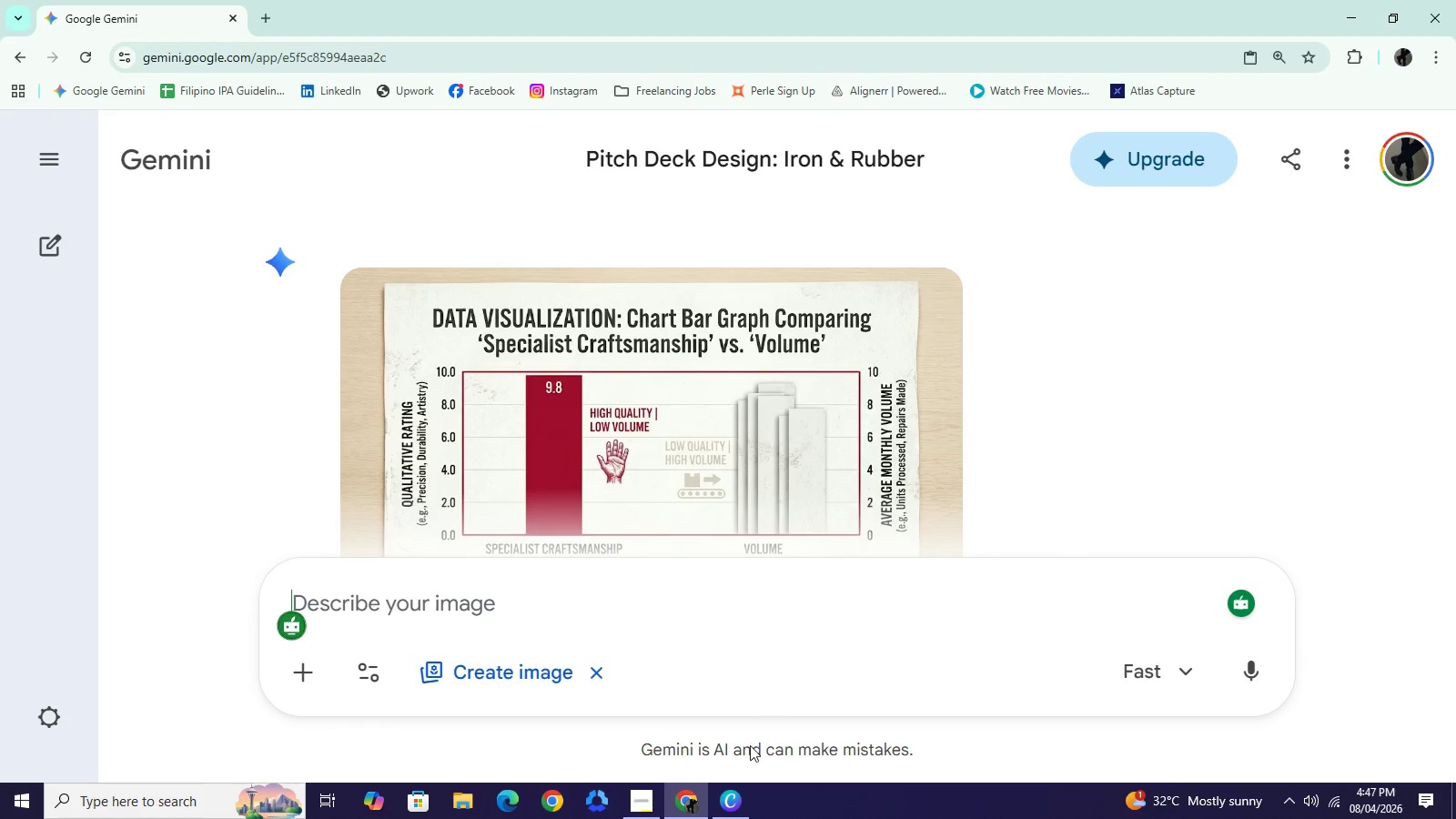 
left_click([733, 811])
 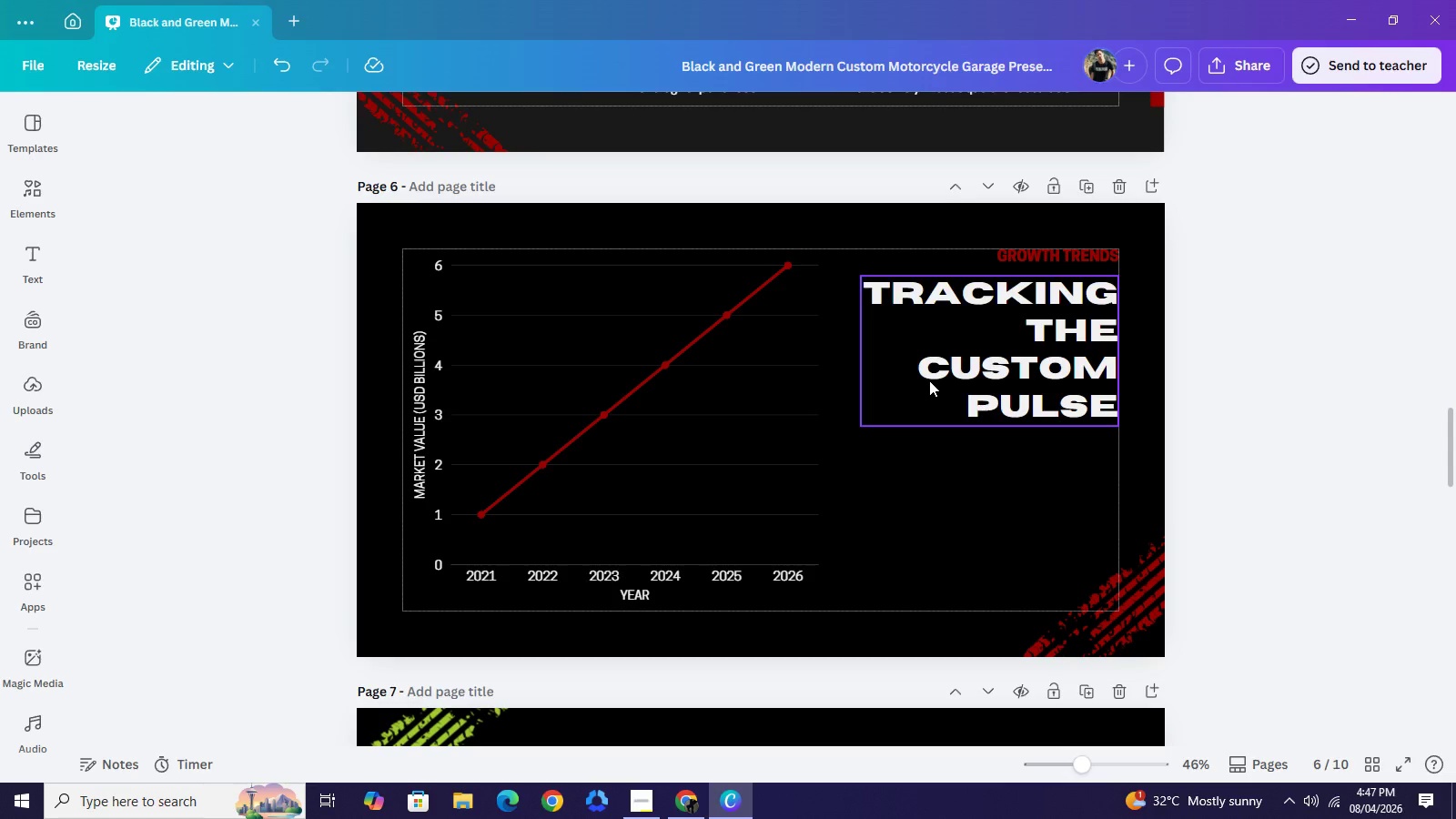 
scroll: coordinate [969, 453], scroll_direction: down, amount: 4.0
 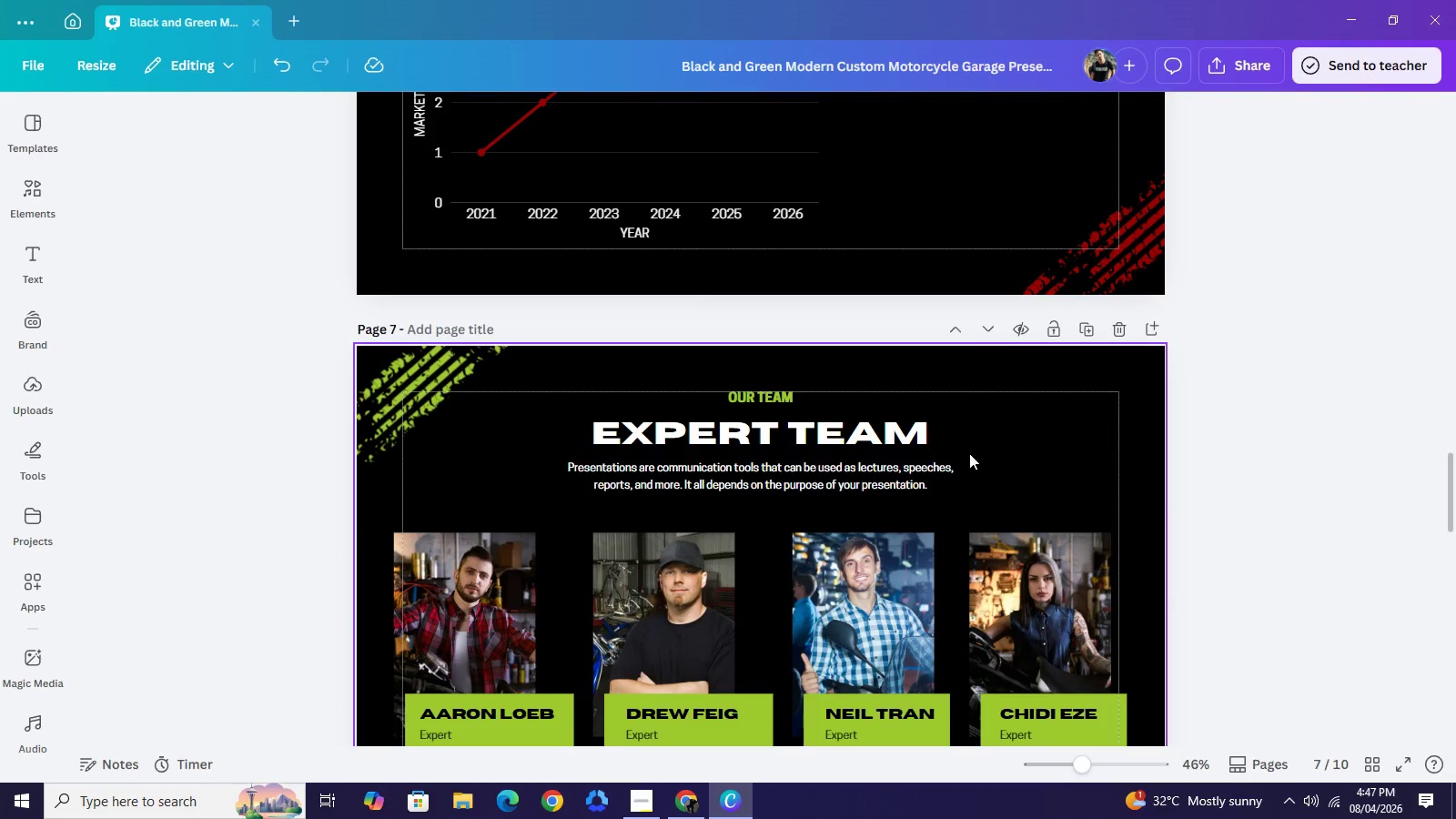 
scroll: coordinate [969, 453], scroll_direction: up, amount: 1.0
 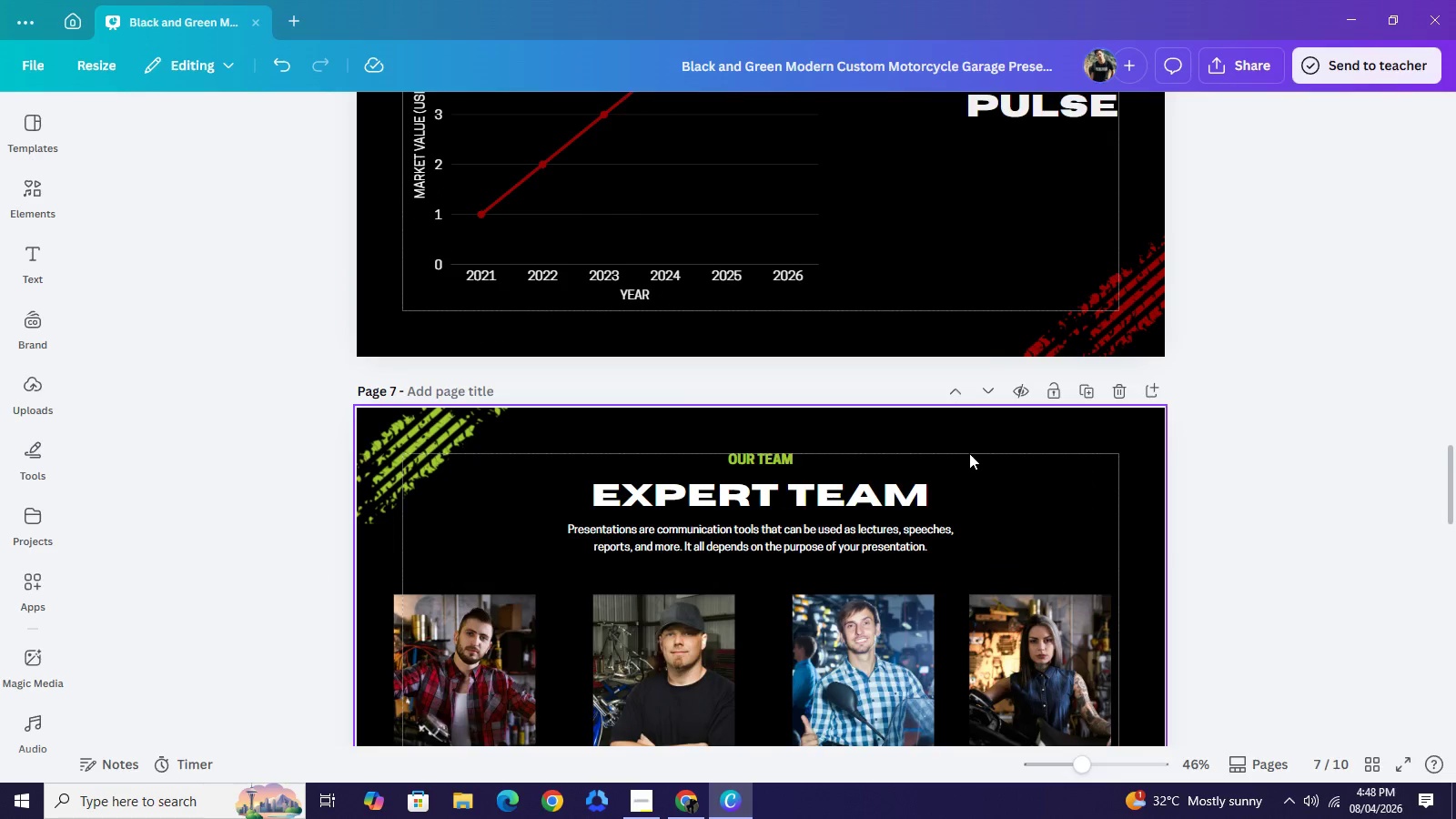 
scroll: coordinate [970, 453], scroll_direction: down, amount: 6.0
 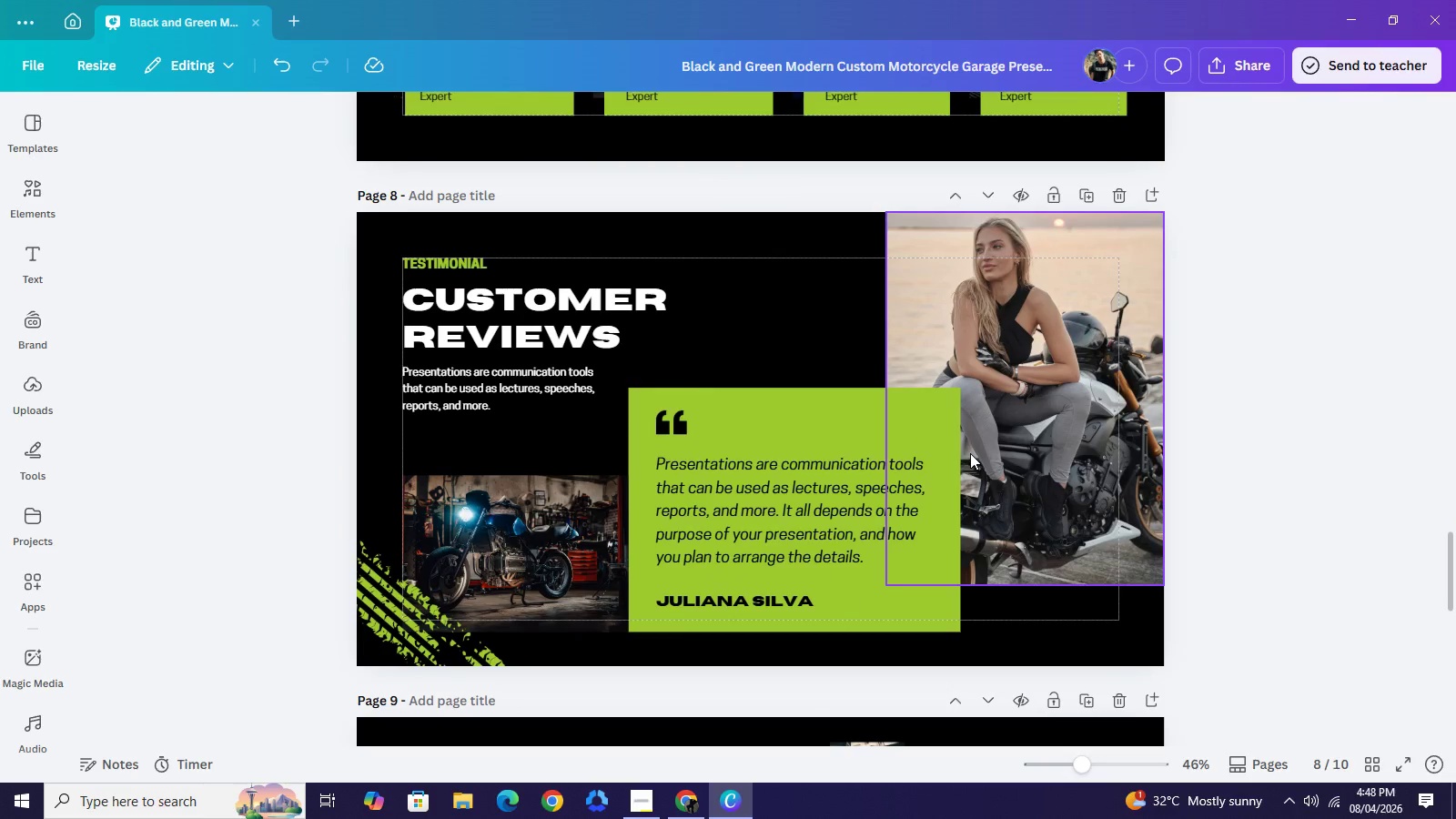 
scroll: coordinate [970, 453], scroll_direction: up, amount: 3.0
 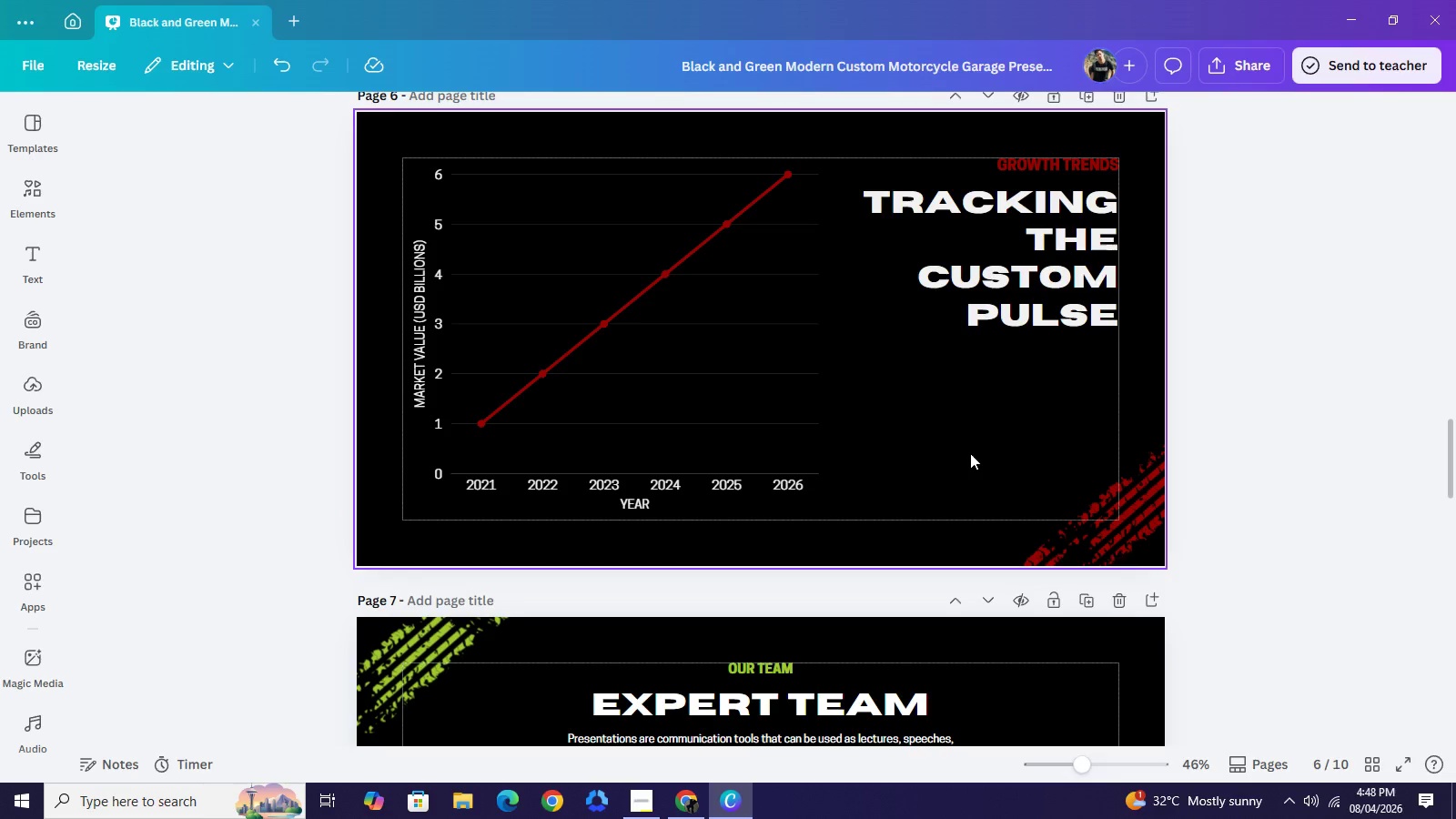 
wait(14.92)
 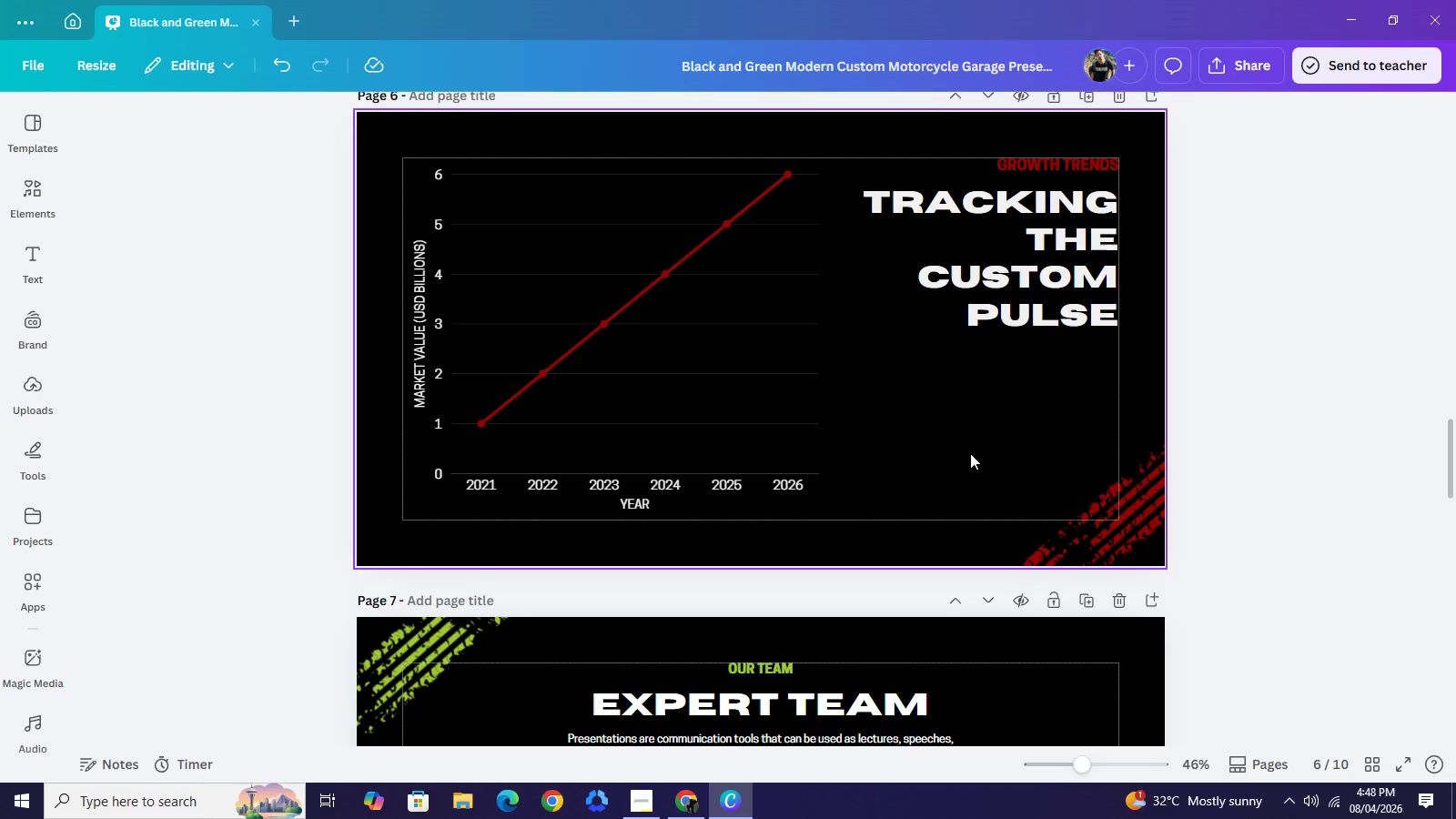 
scroll: coordinate [930, 332], scroll_direction: up, amount: 2.0
 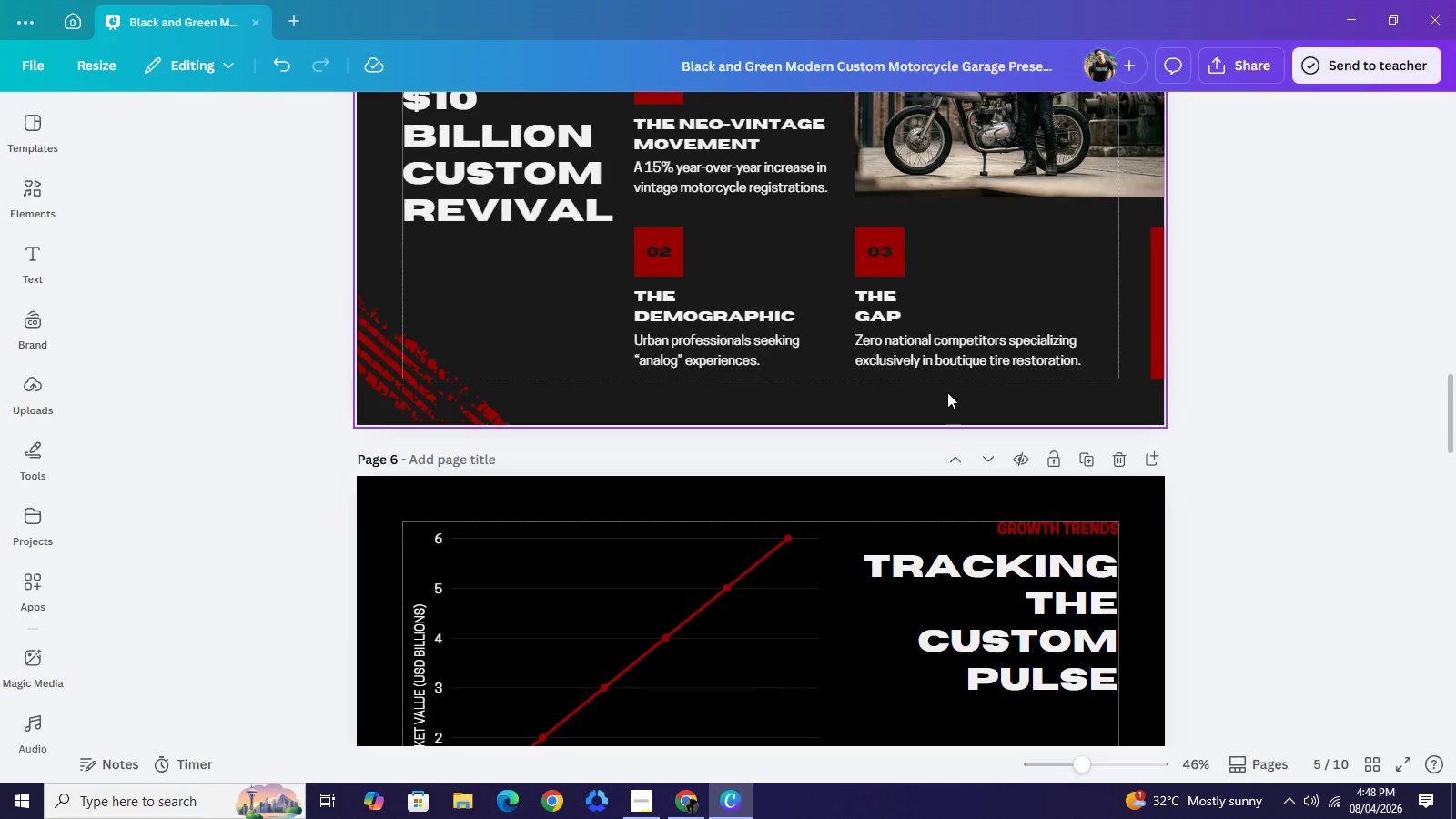 
scroll: coordinate [948, 397], scroll_direction: down, amount: 2.0
 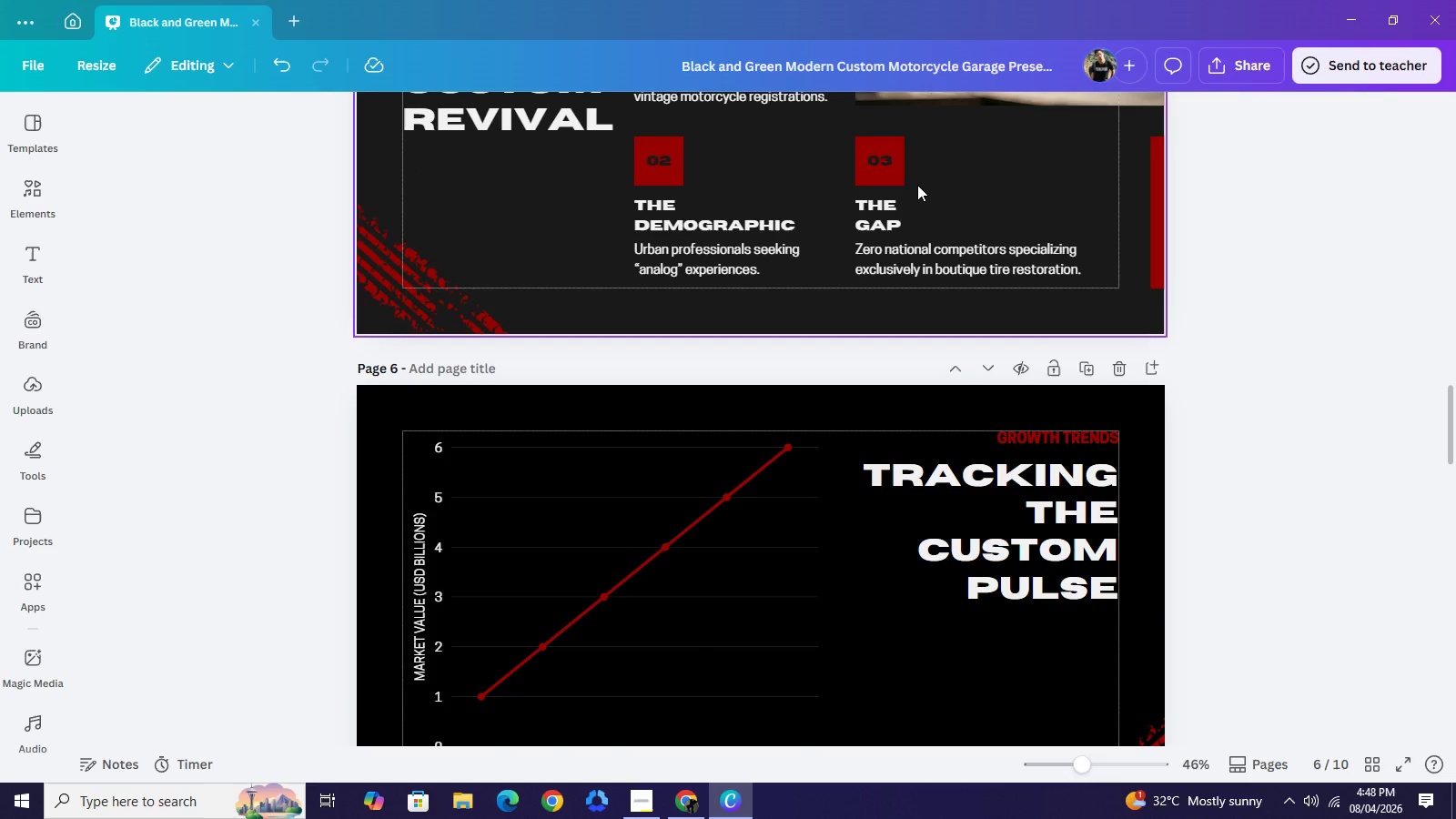 
scroll: coordinate [917, 177], scroll_direction: up, amount: 1.0
 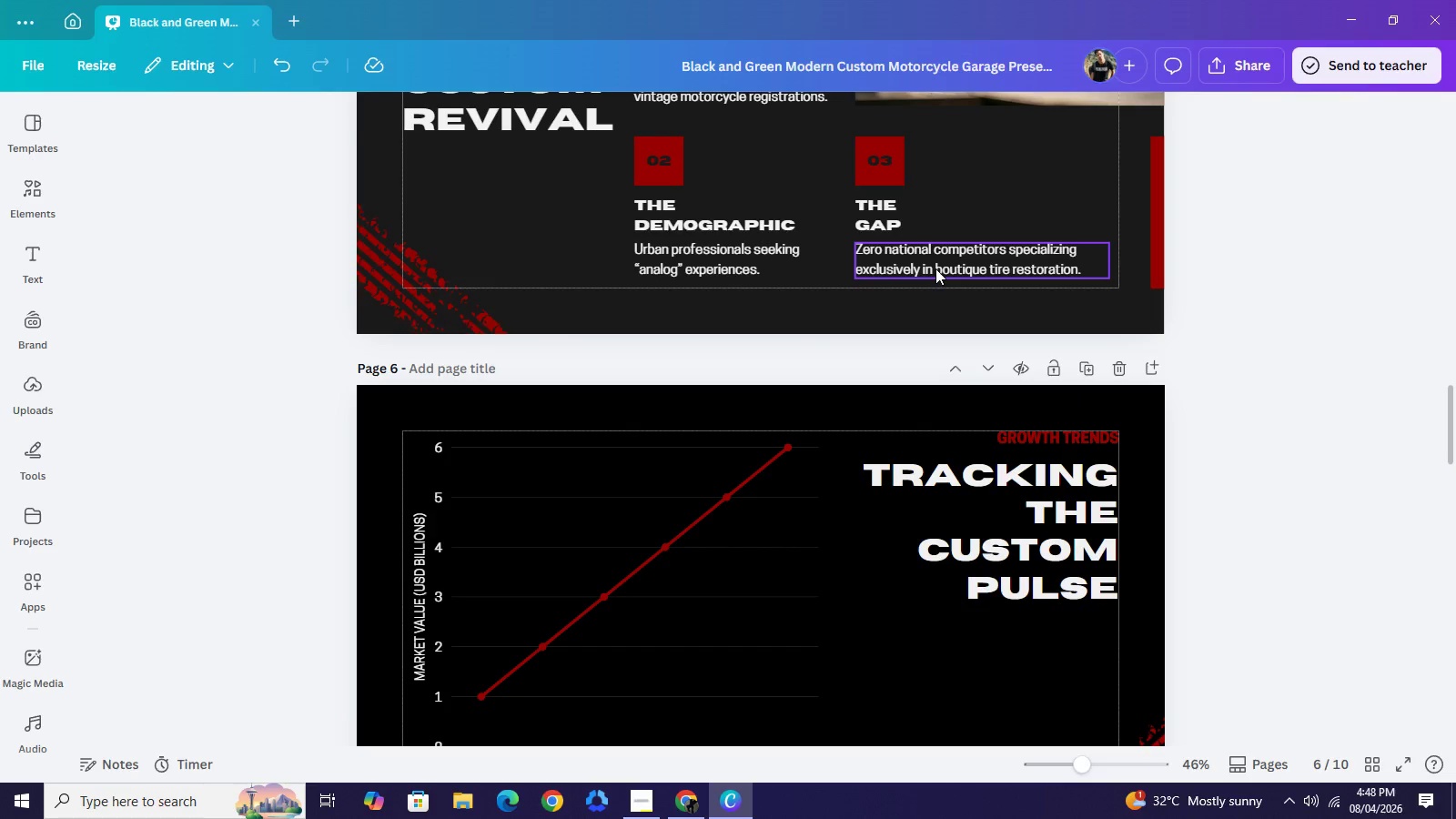 
left_click([935, 268])
 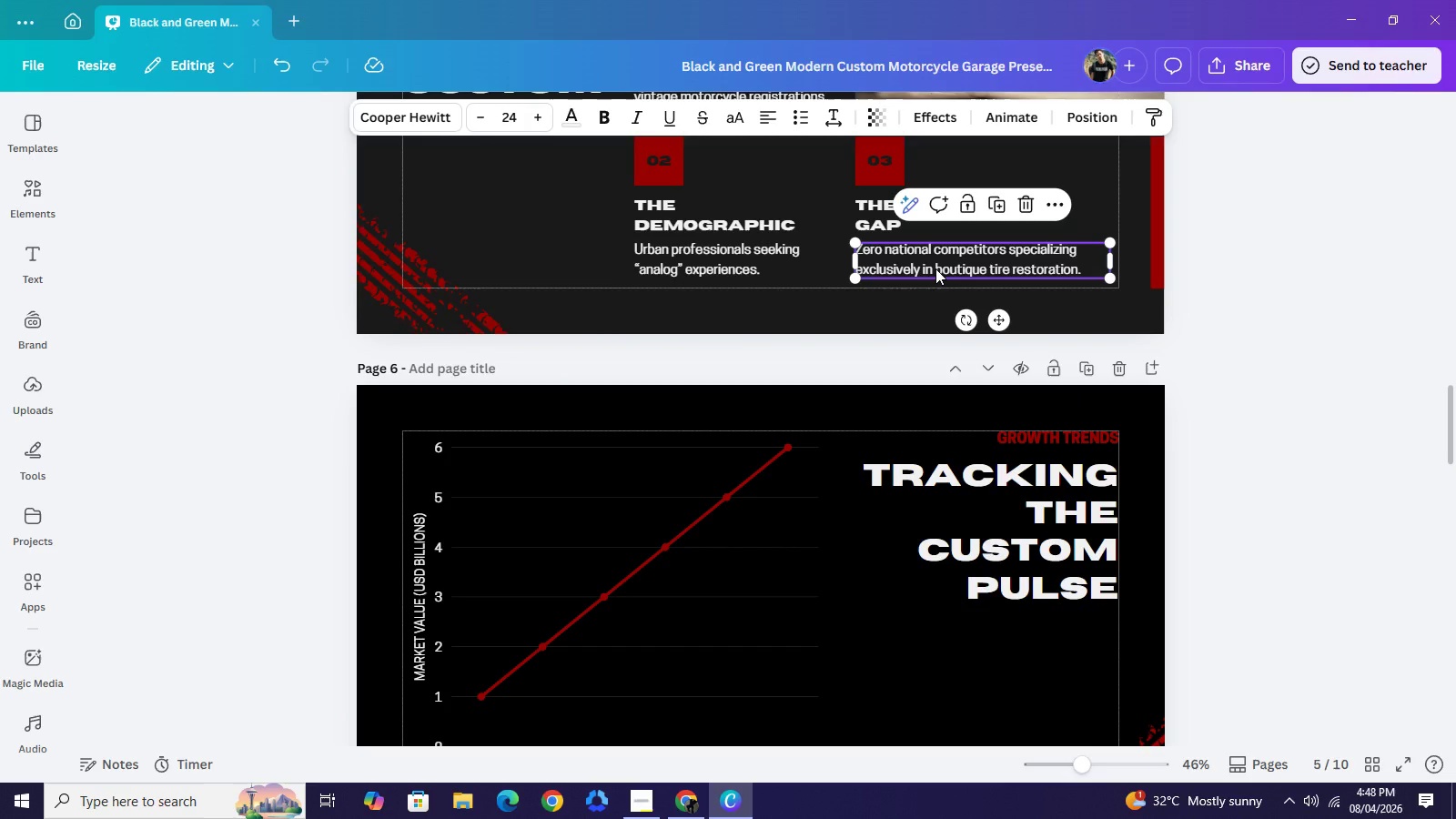 
key(Control+C)
 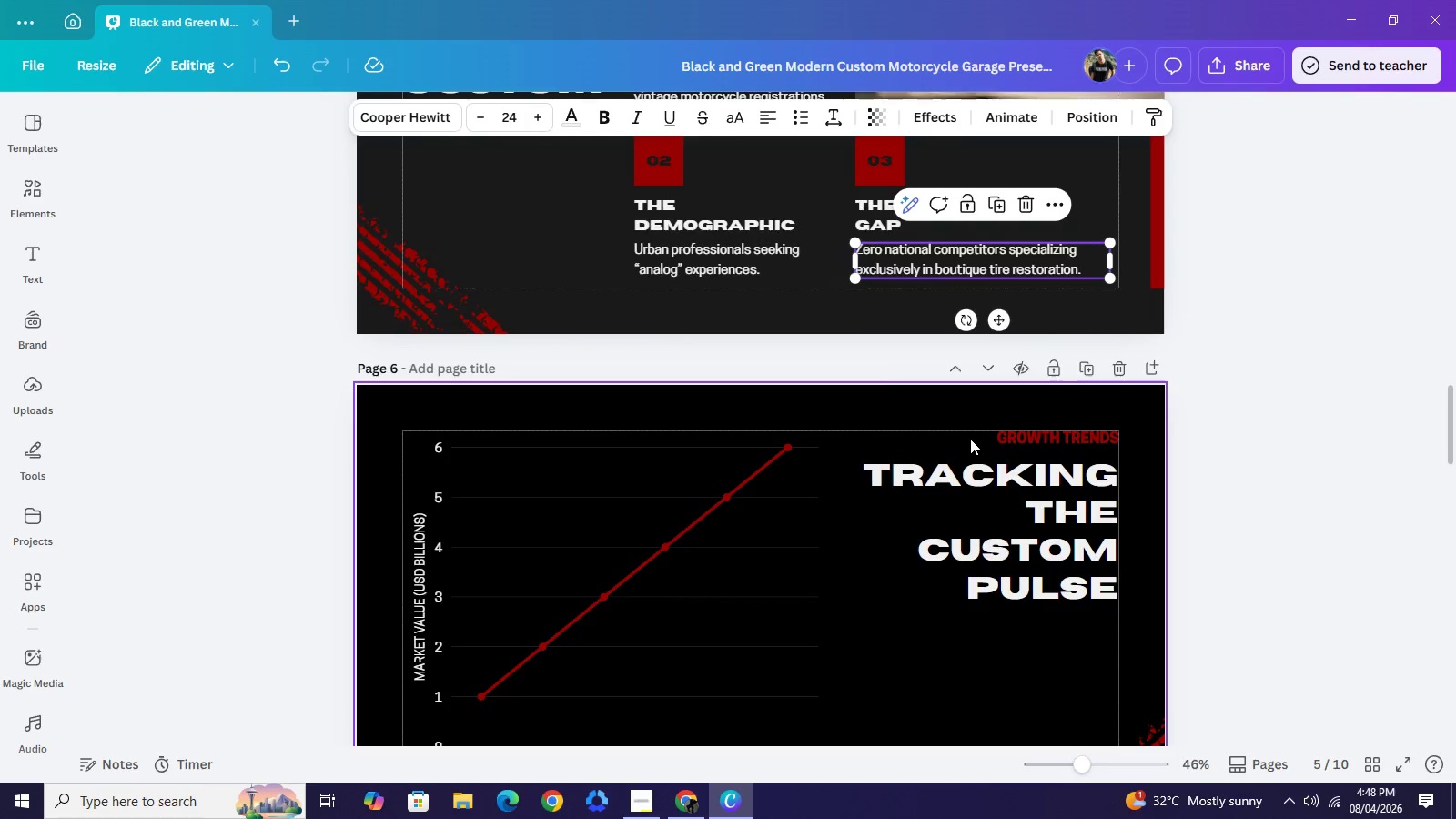 
scroll: coordinate [965, 417], scroll_direction: down, amount: 2.0
 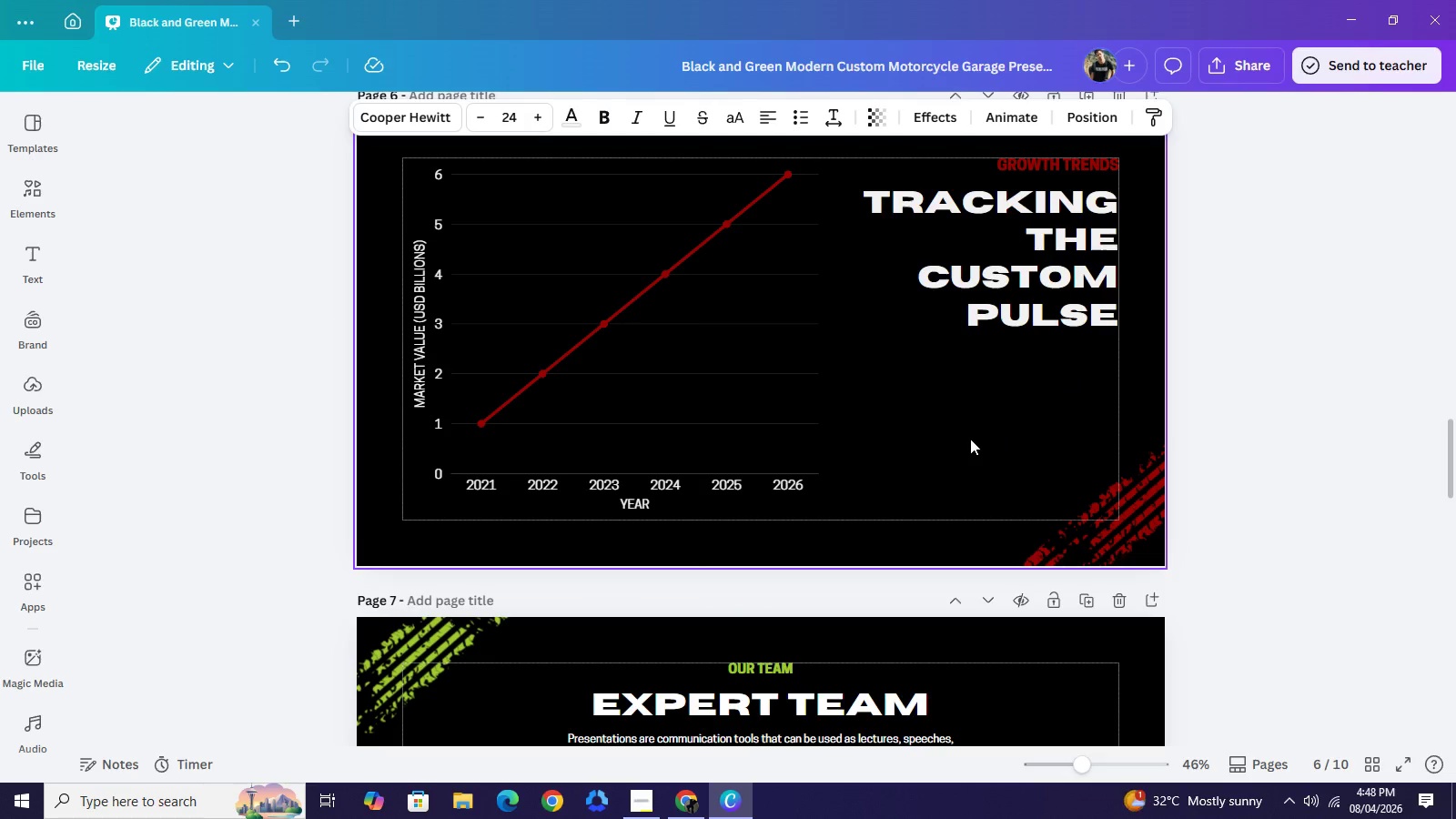 
key(Control+V)
 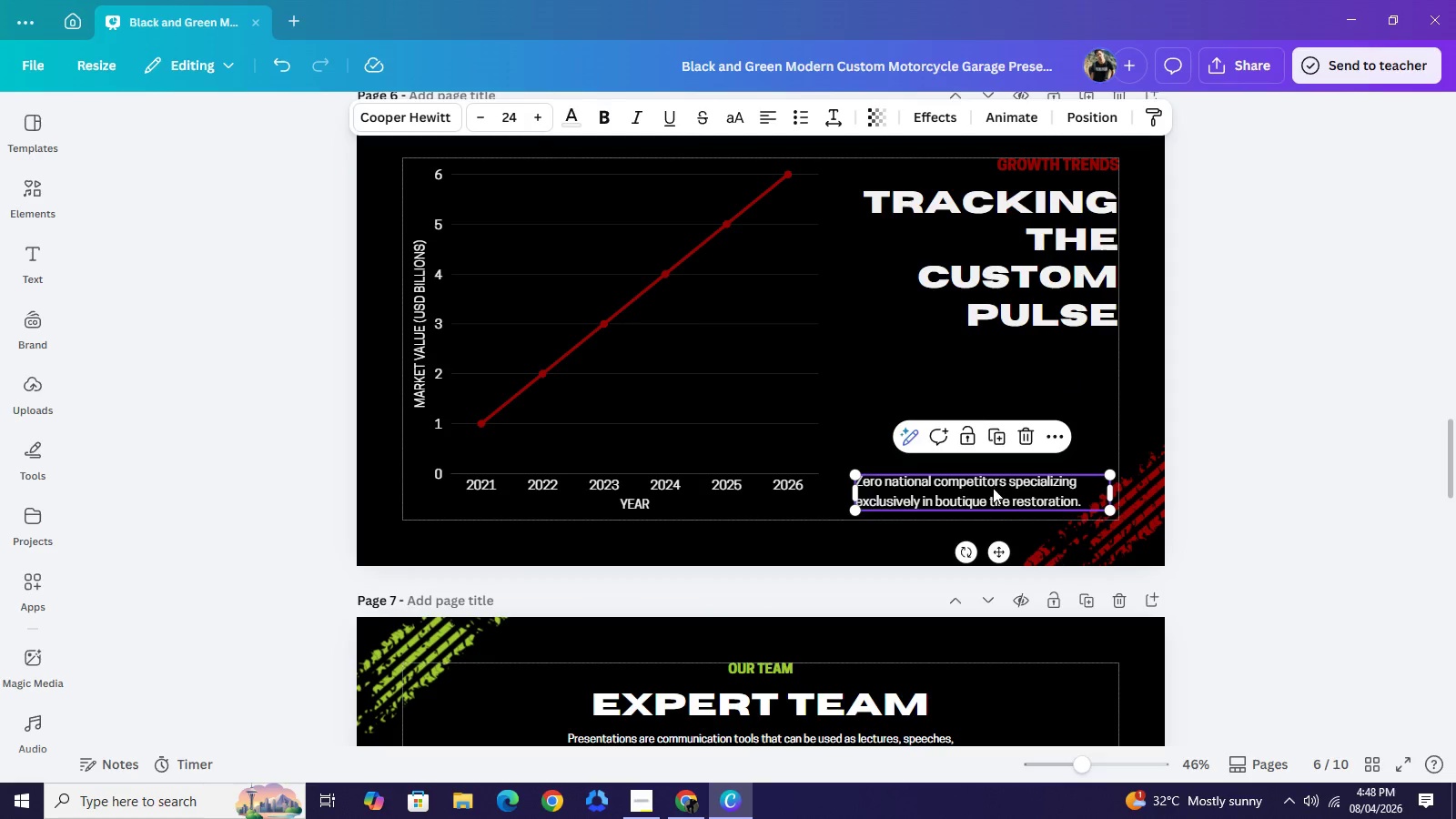 
left_click_drag(start_coordinate=[993, 491], to_coordinate=[991, 415])
 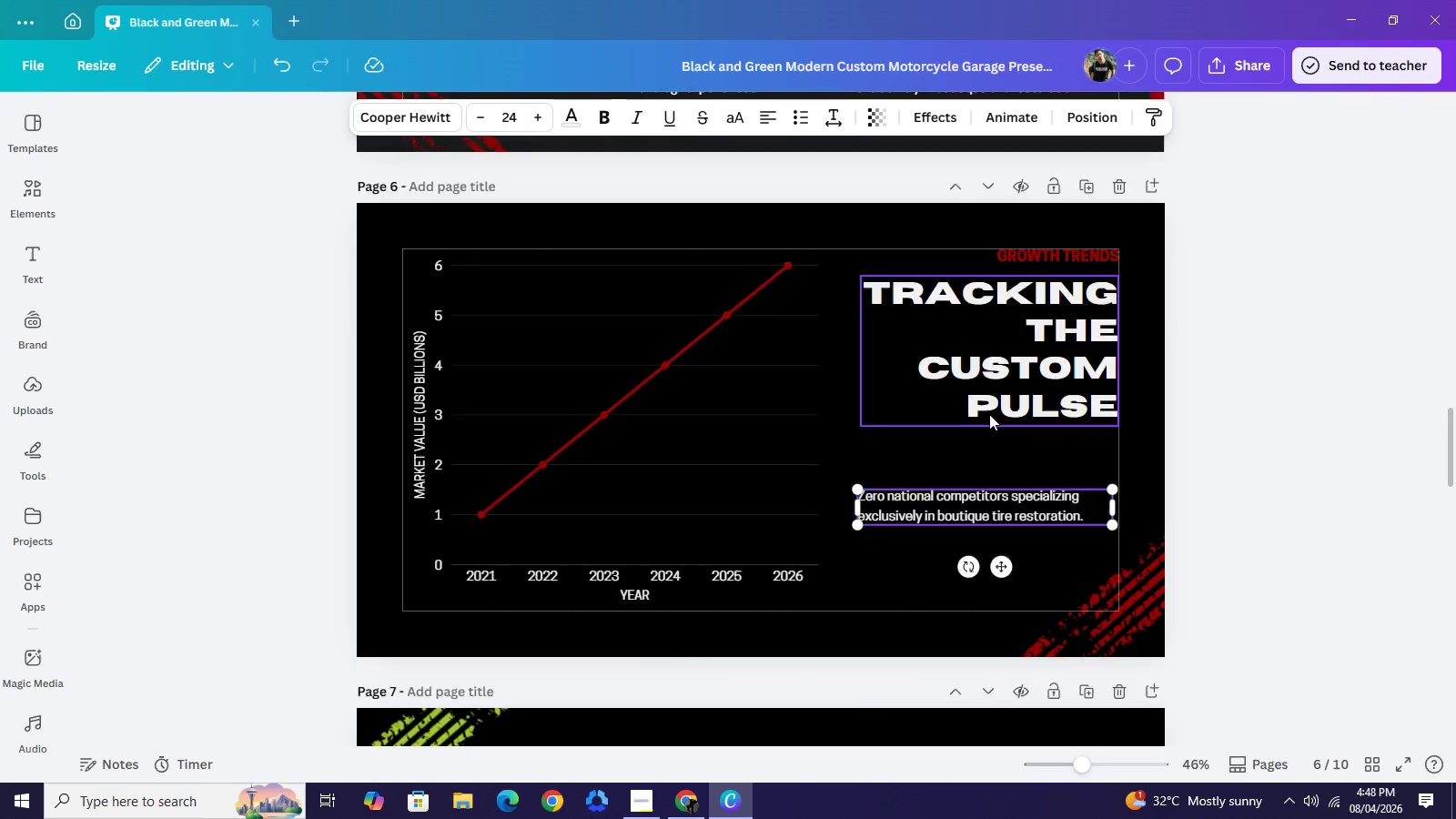 
scroll: coordinate [973, 429], scroll_direction: up, amount: 2.0
 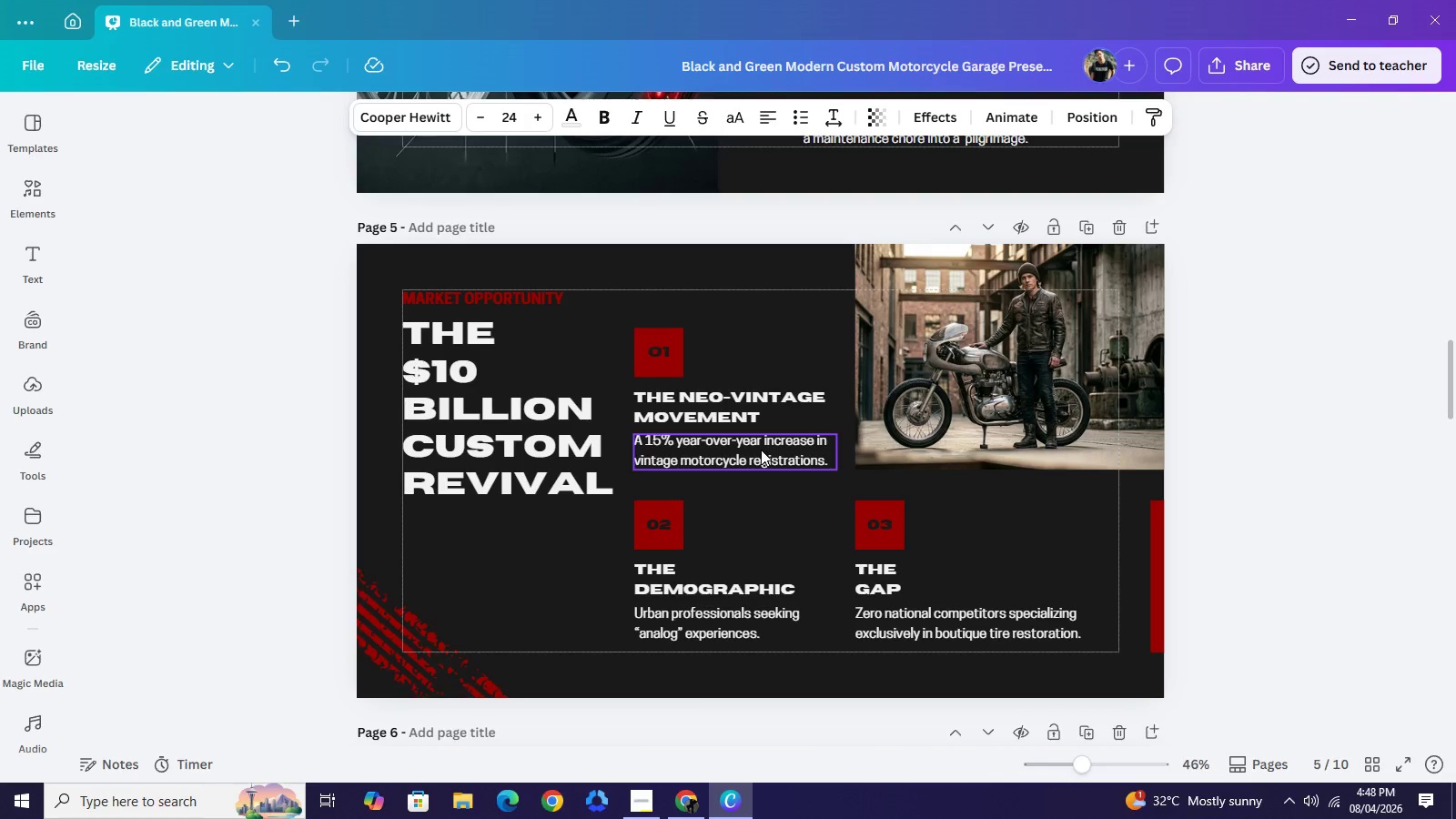 
left_click([761, 450])
 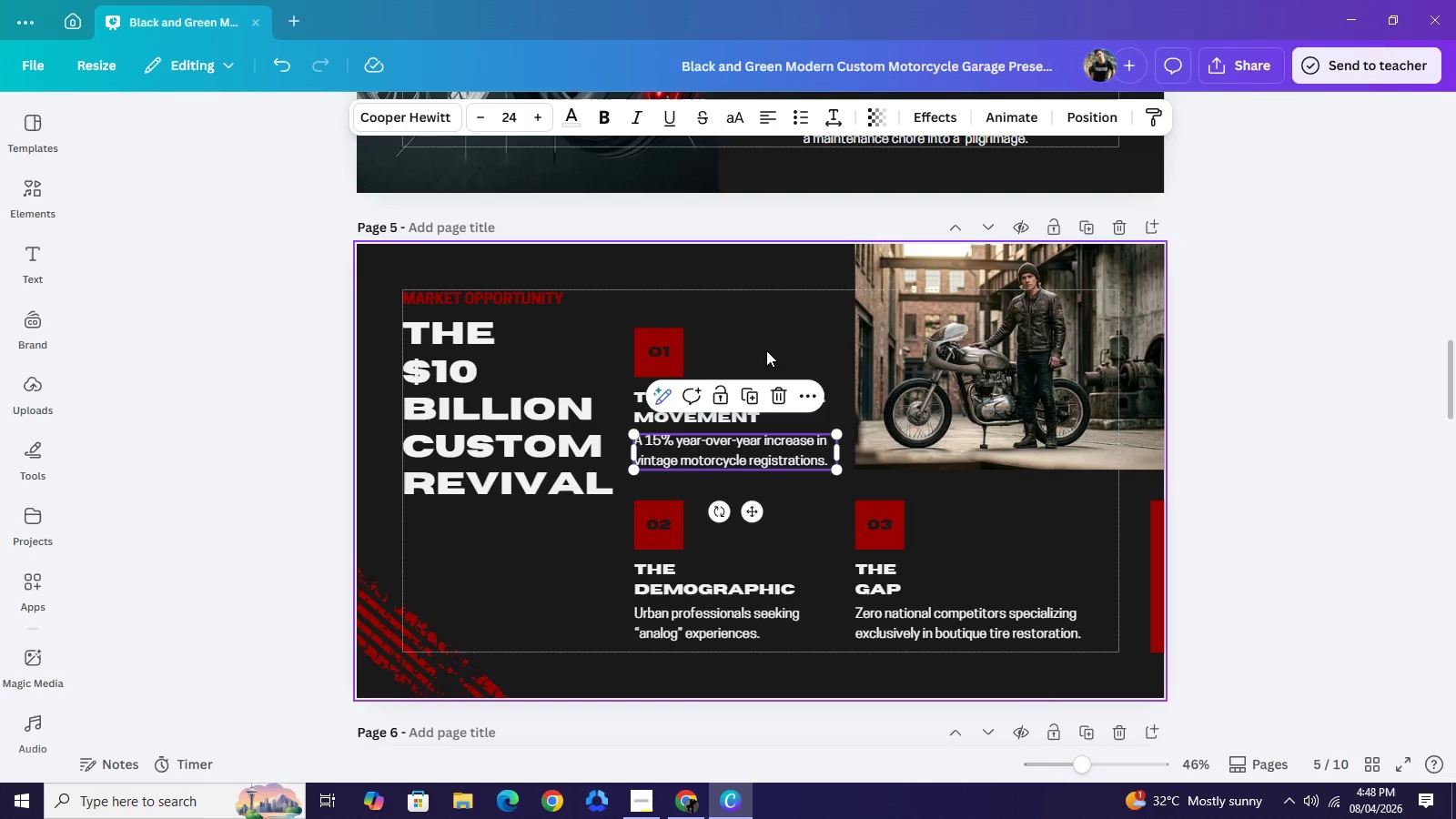 
scroll: coordinate [766, 350], scroll_direction: up, amount: 2.0
 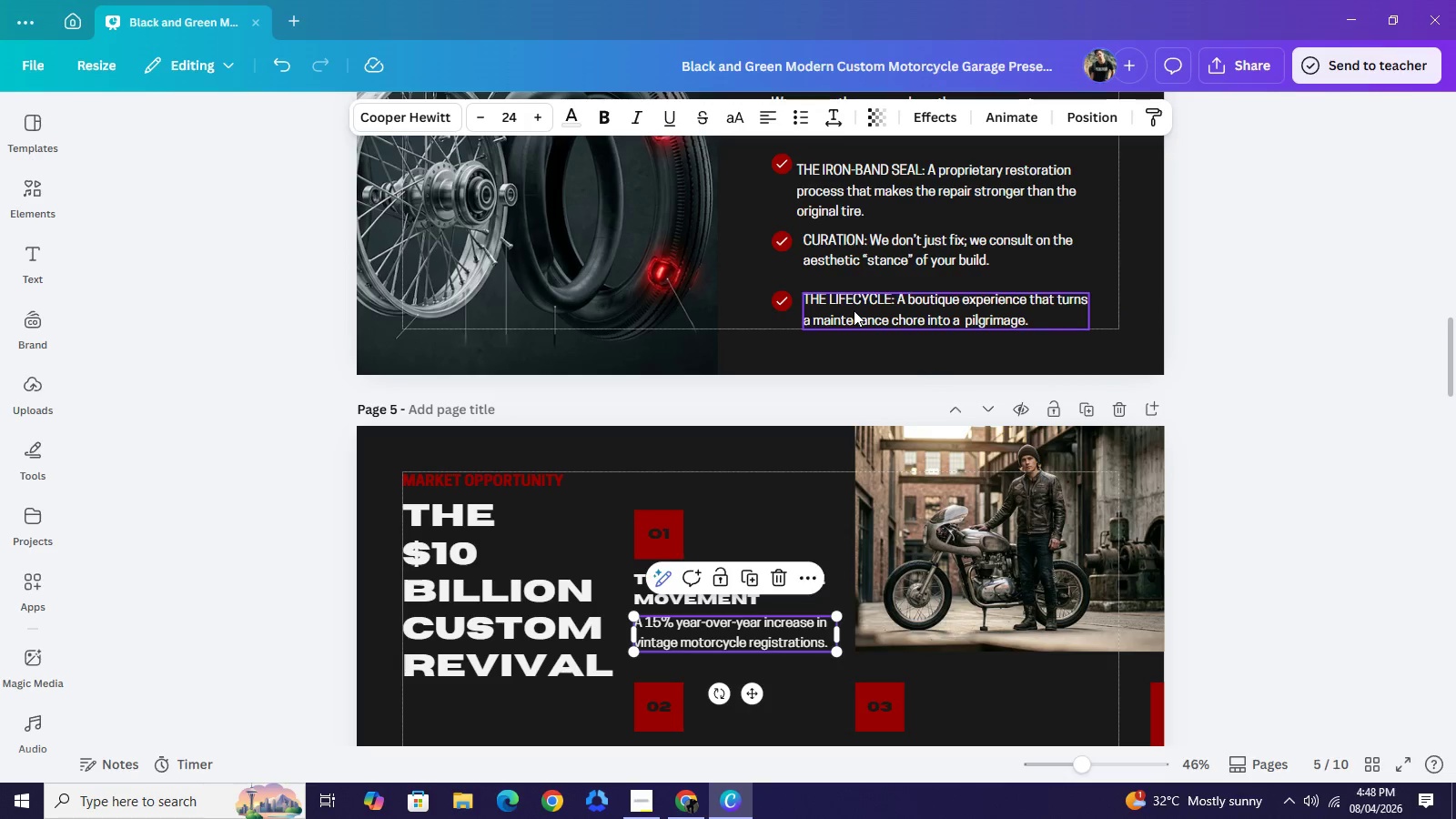 
left_click([854, 310])
 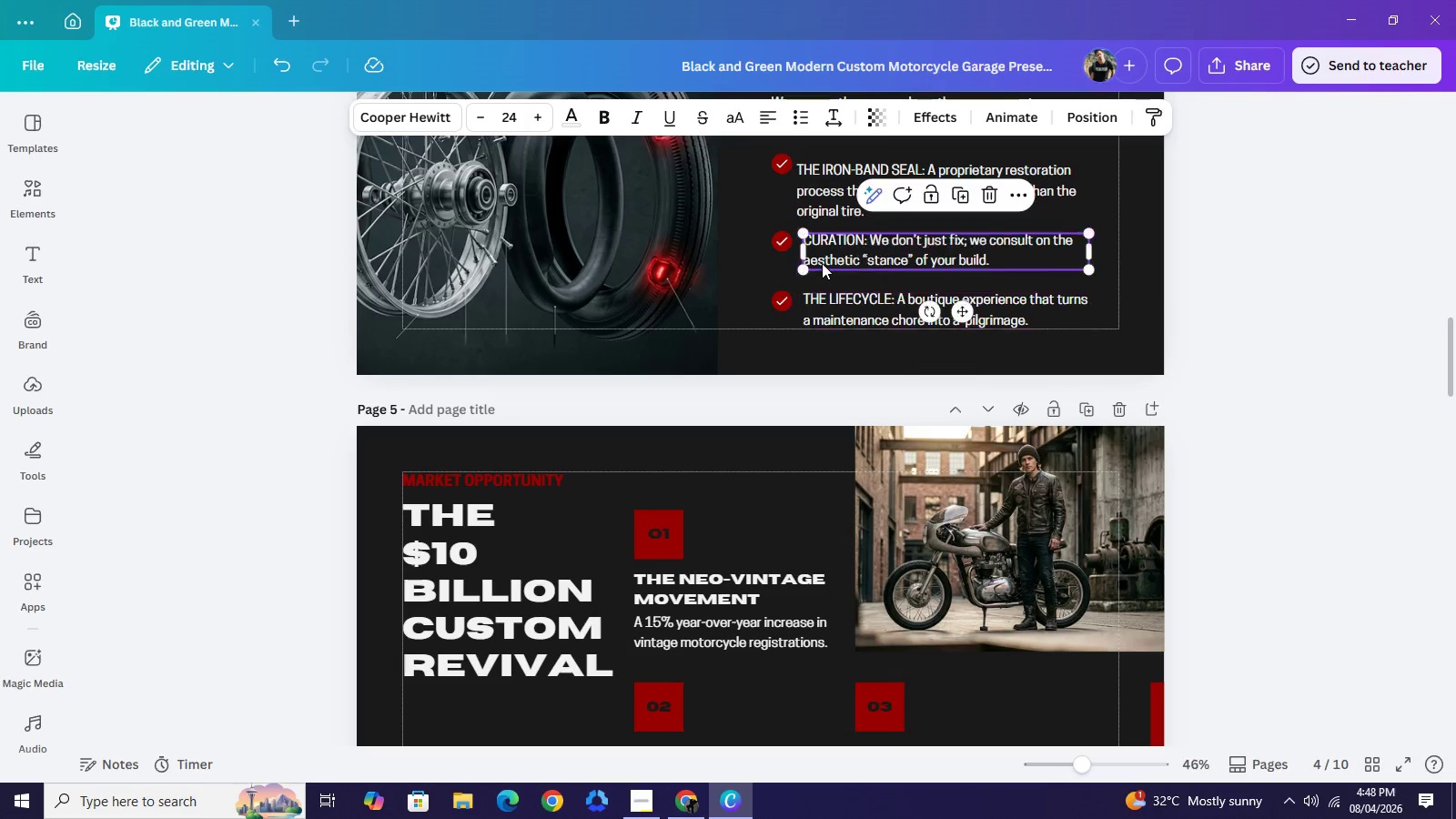 
left_click([822, 263])
 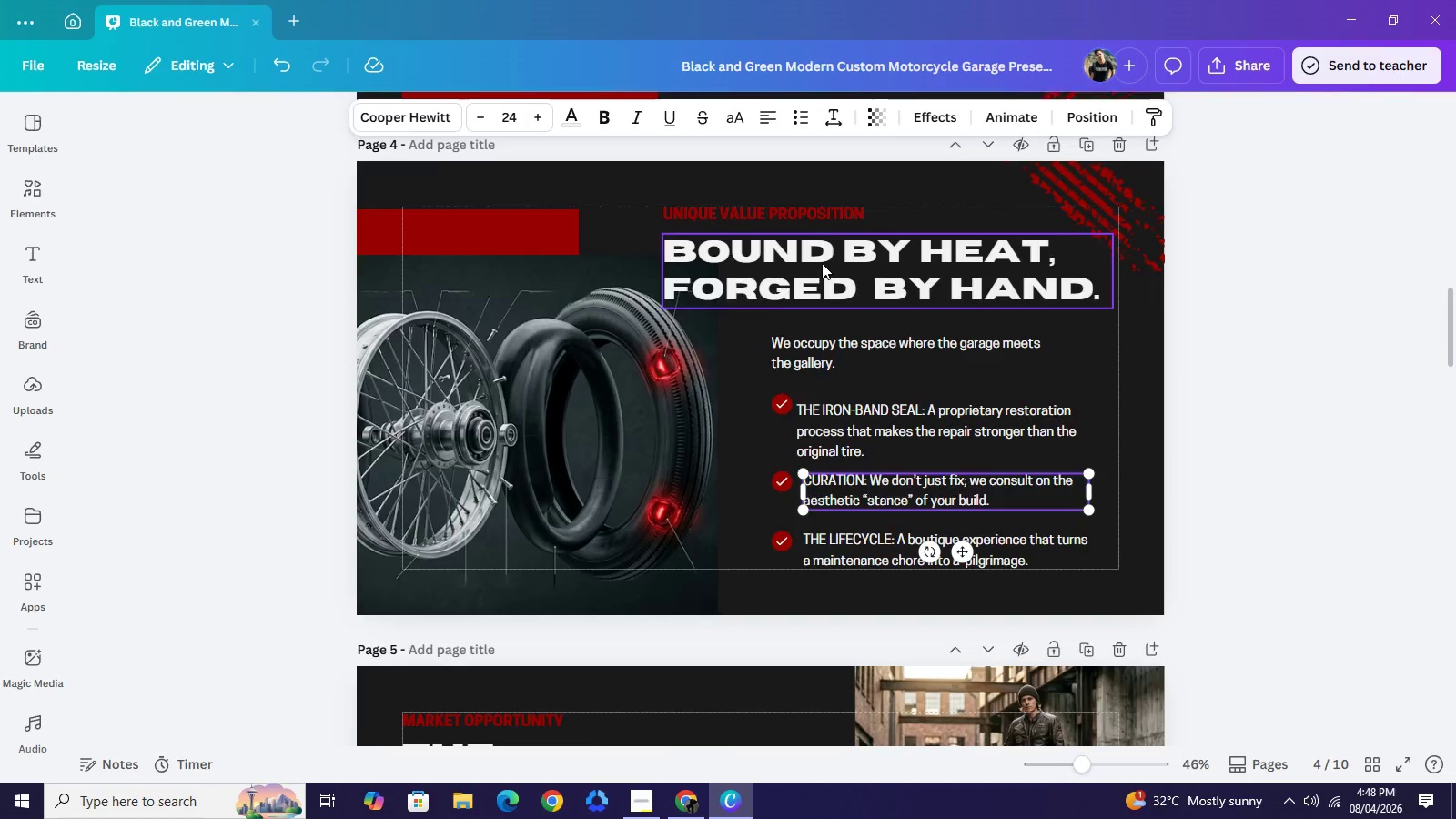 
scroll: coordinate [822, 263], scroll_direction: up, amount: 3.0
 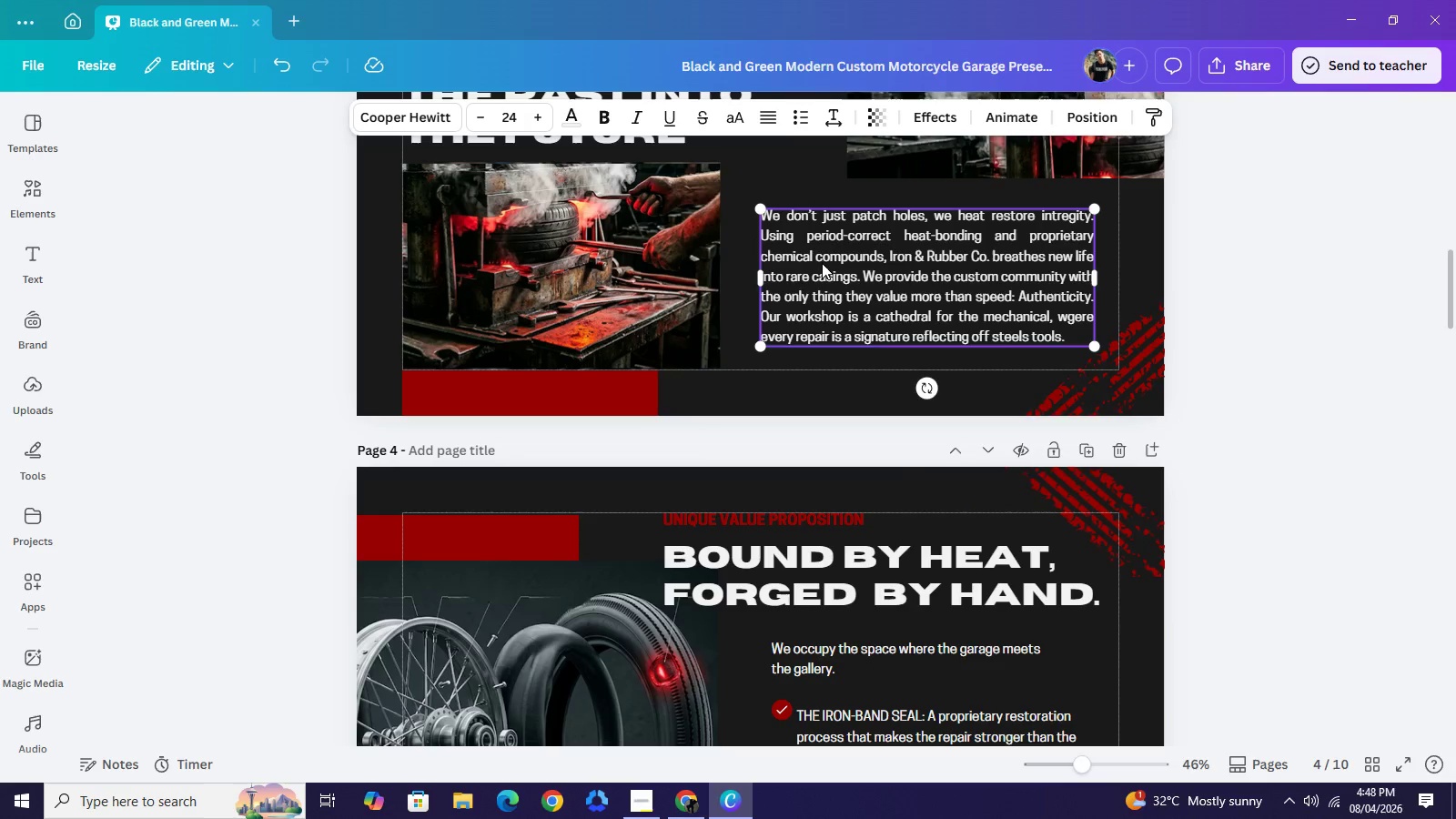 
left_click([822, 263])
 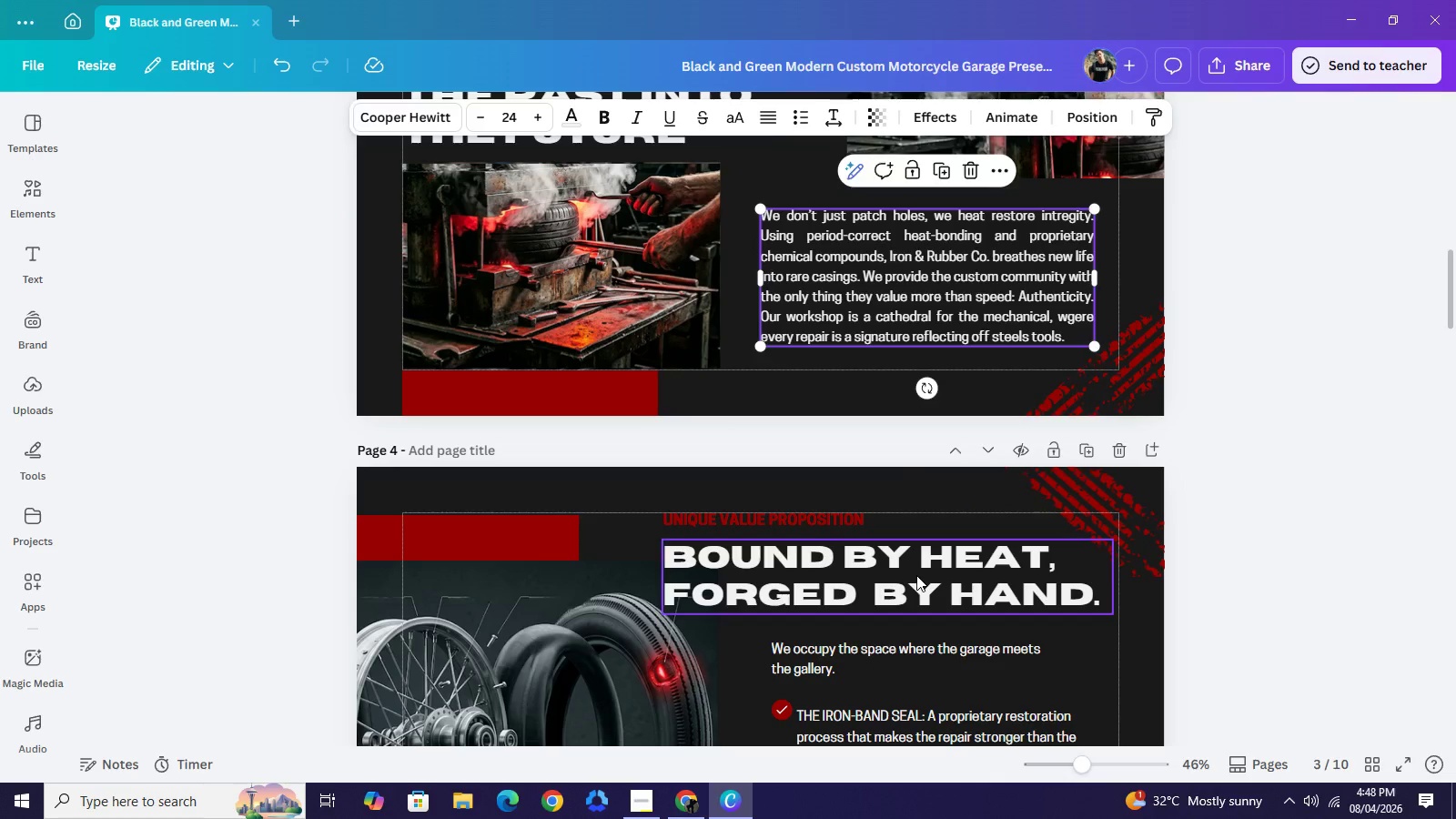 
left_click([916, 575])
 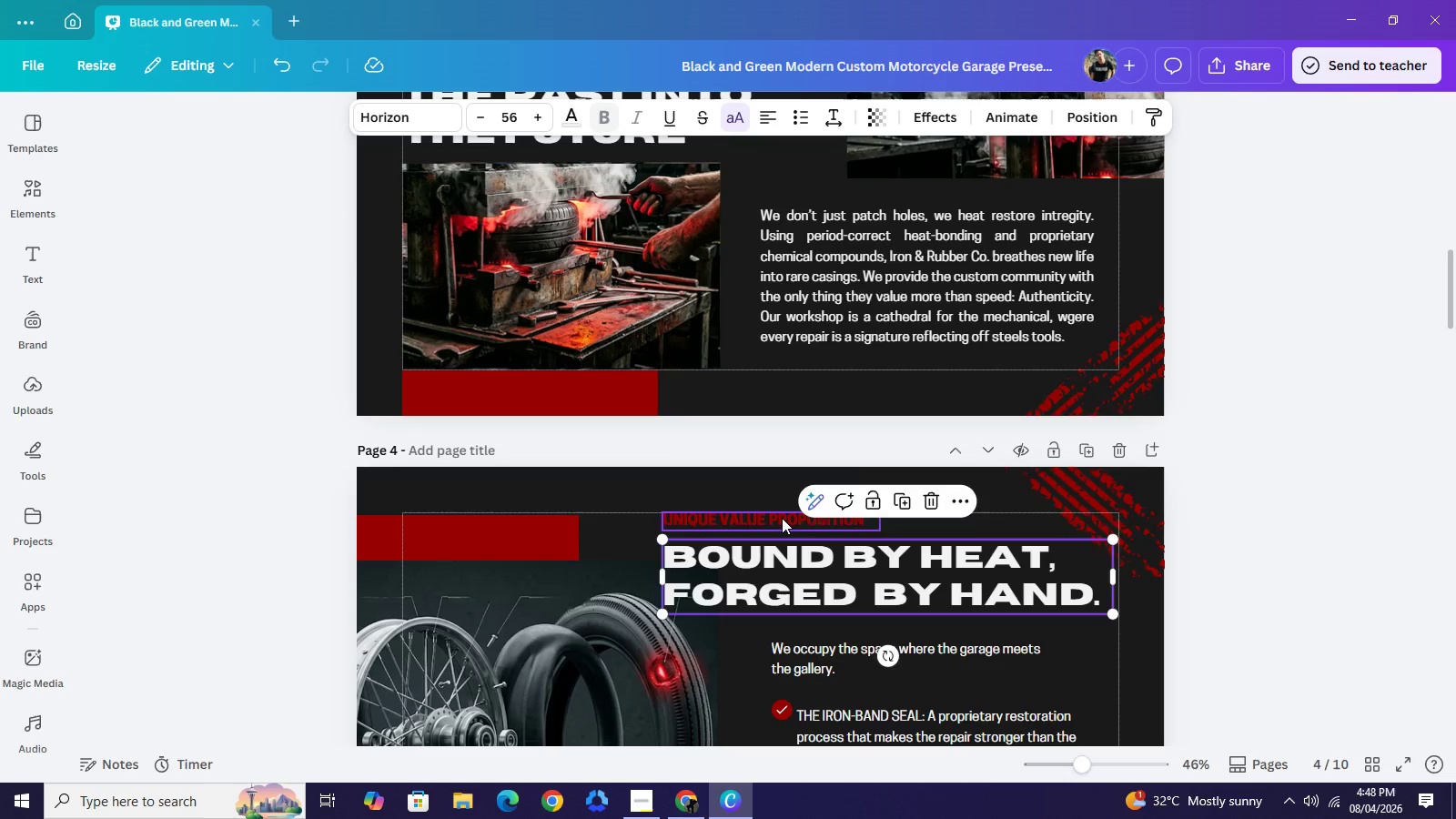 
left_click([782, 518])
 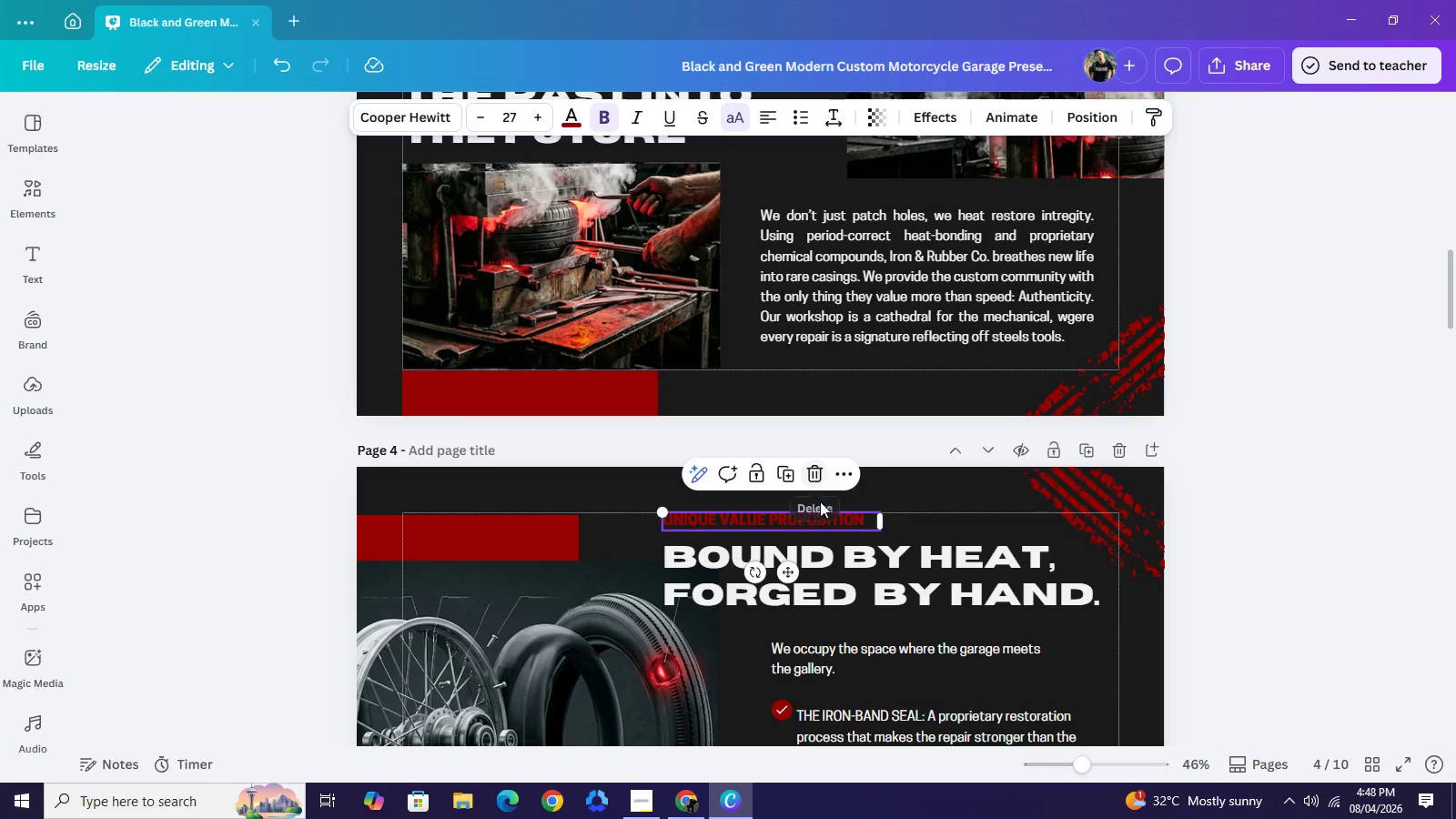 
scroll: coordinate [830, 550], scroll_direction: down, amount: 6.0
 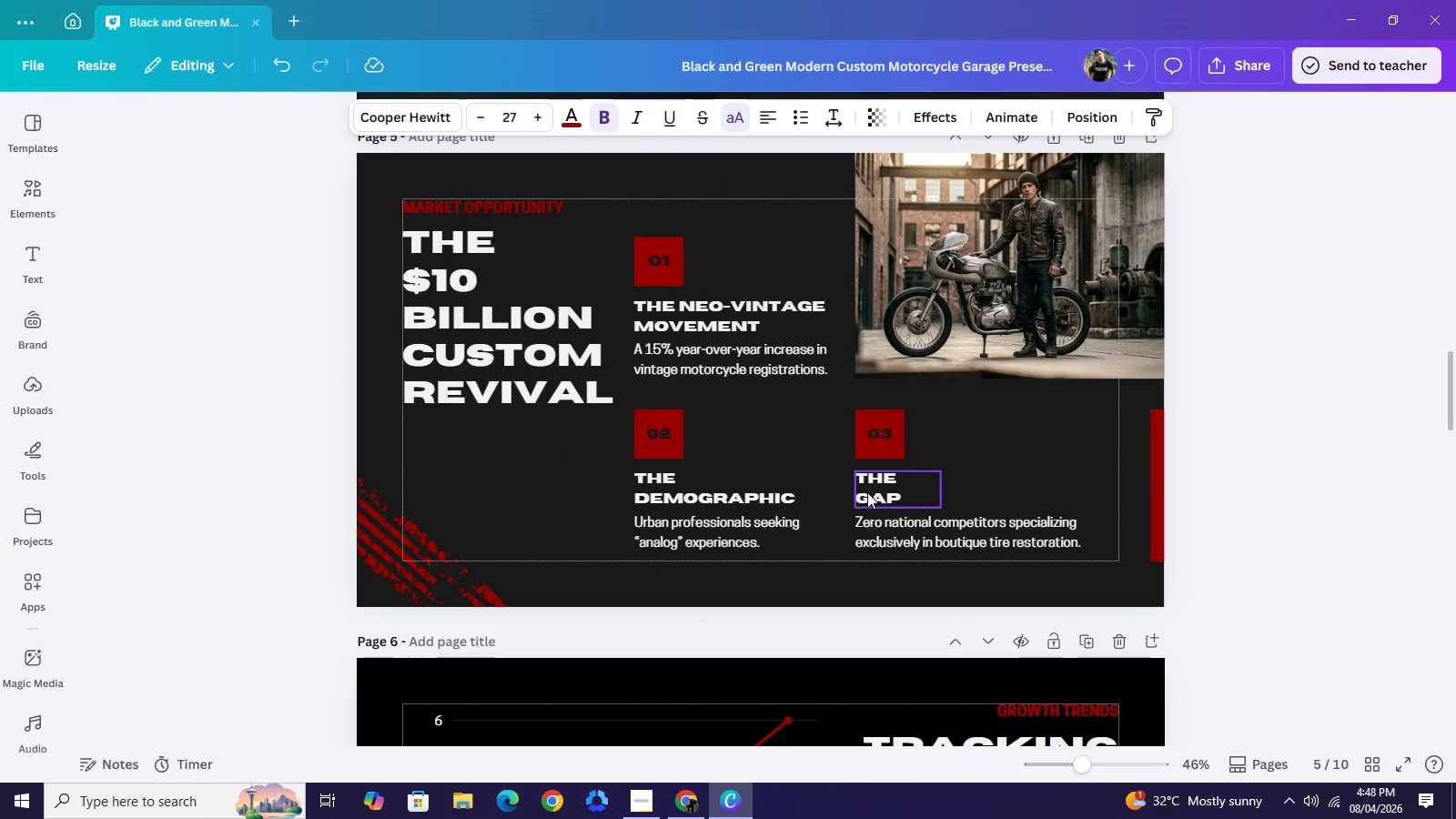 
left_click([867, 492])
 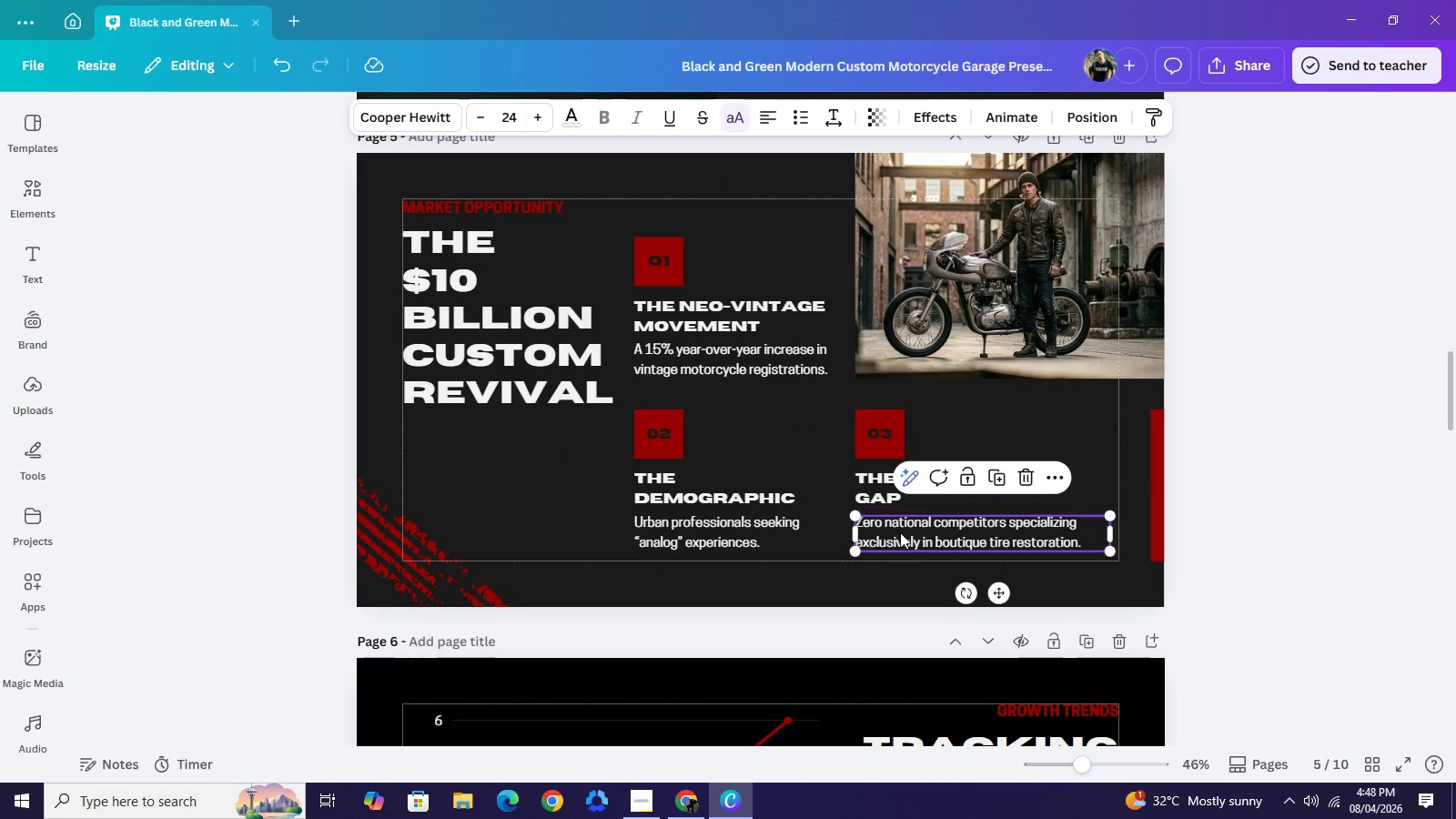 
left_click([900, 532])
 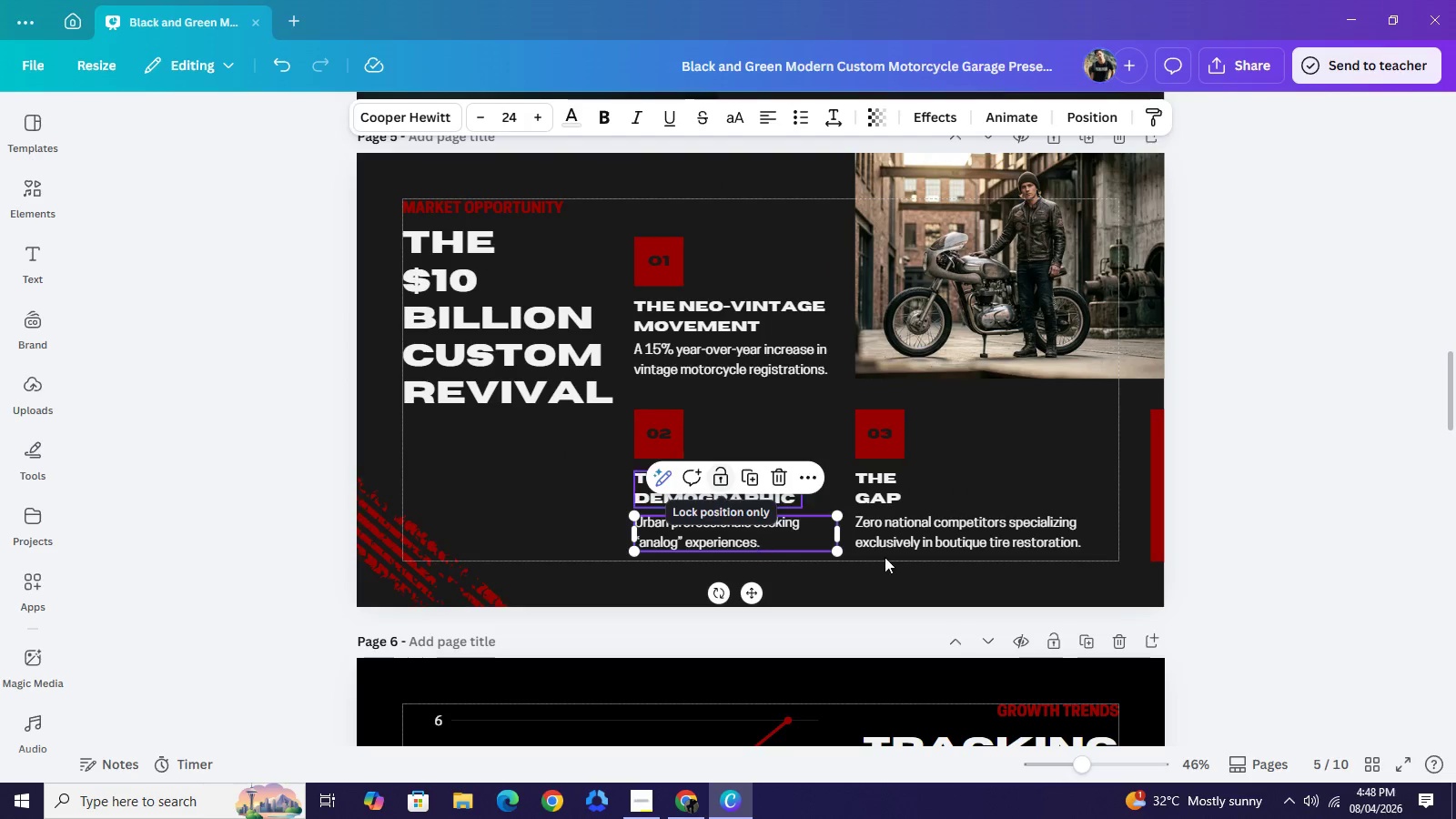 
scroll: coordinate [935, 548], scroll_direction: down, amount: 5.0
 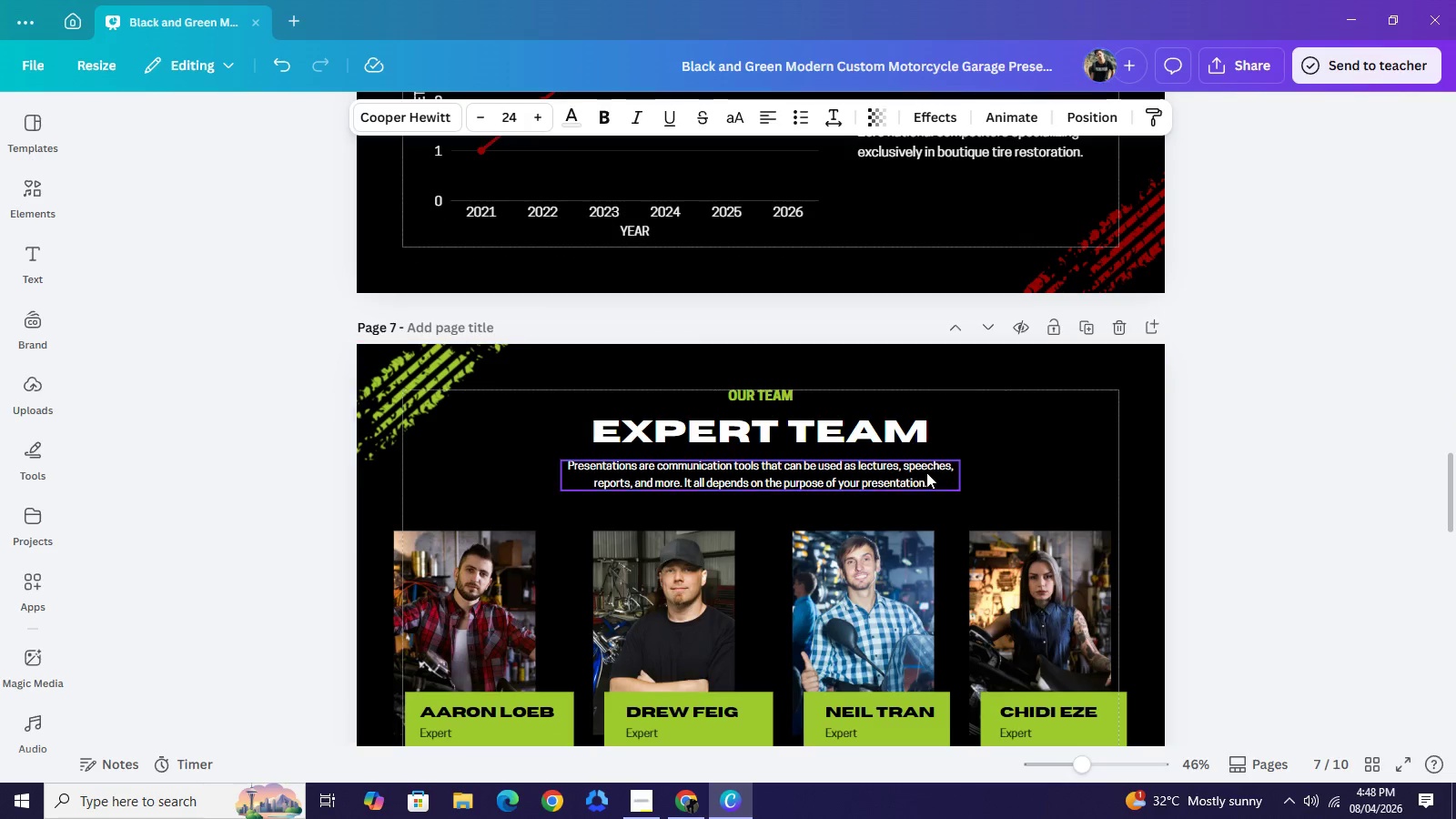 
scroll: coordinate [926, 472], scroll_direction: up, amount: 2.0
 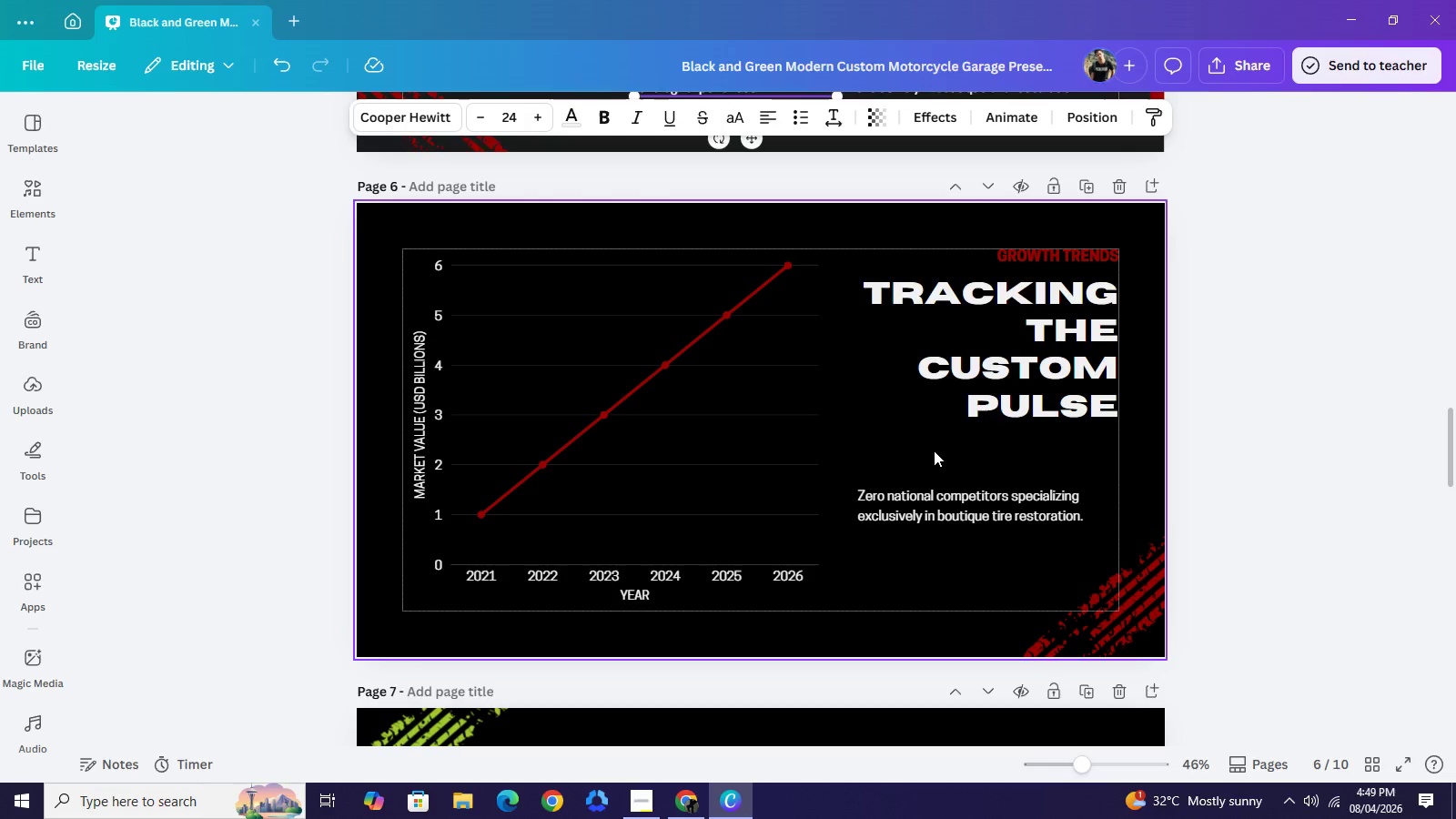 
wait(12.44)
 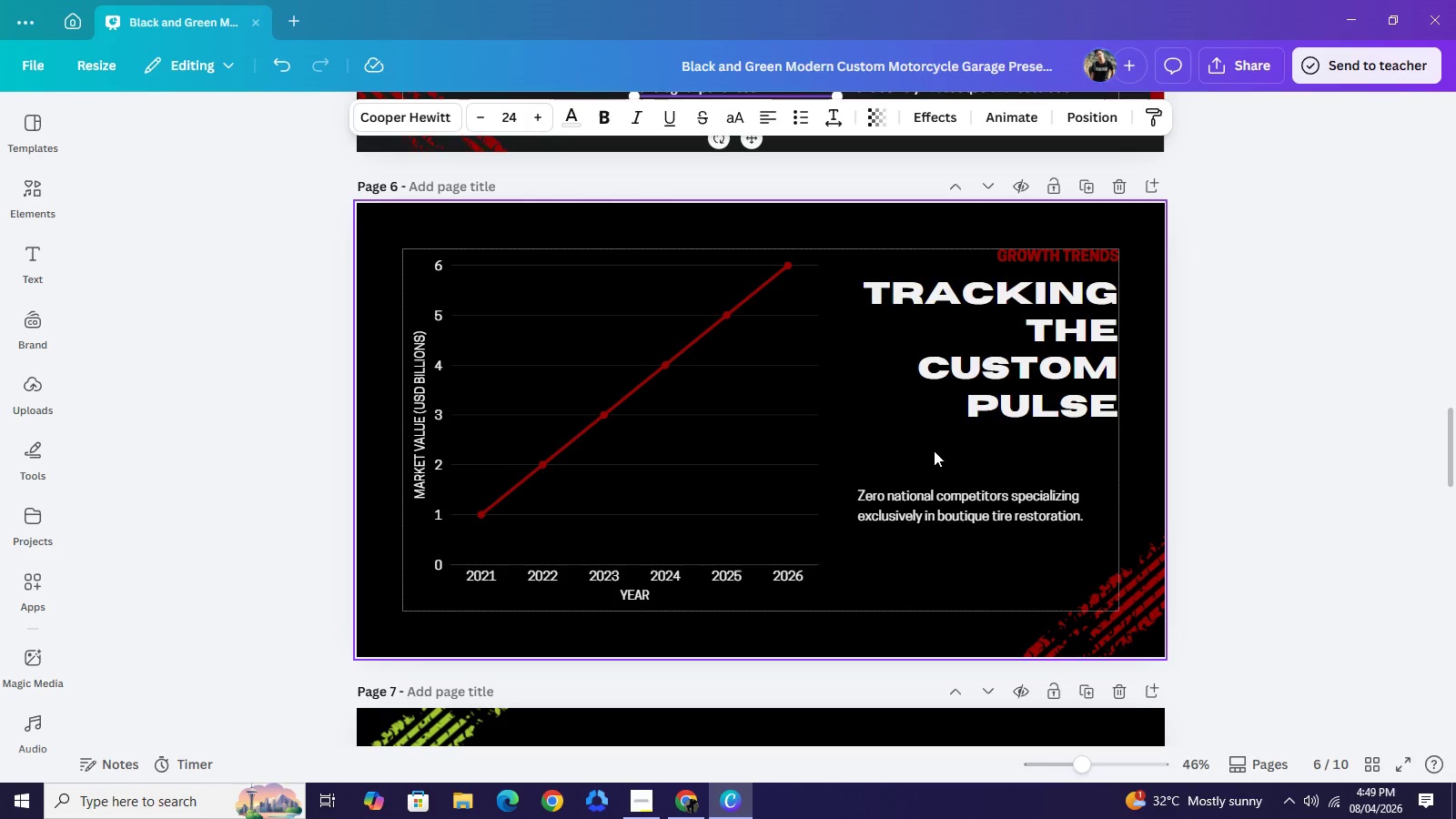 
left_click([934, 450])
 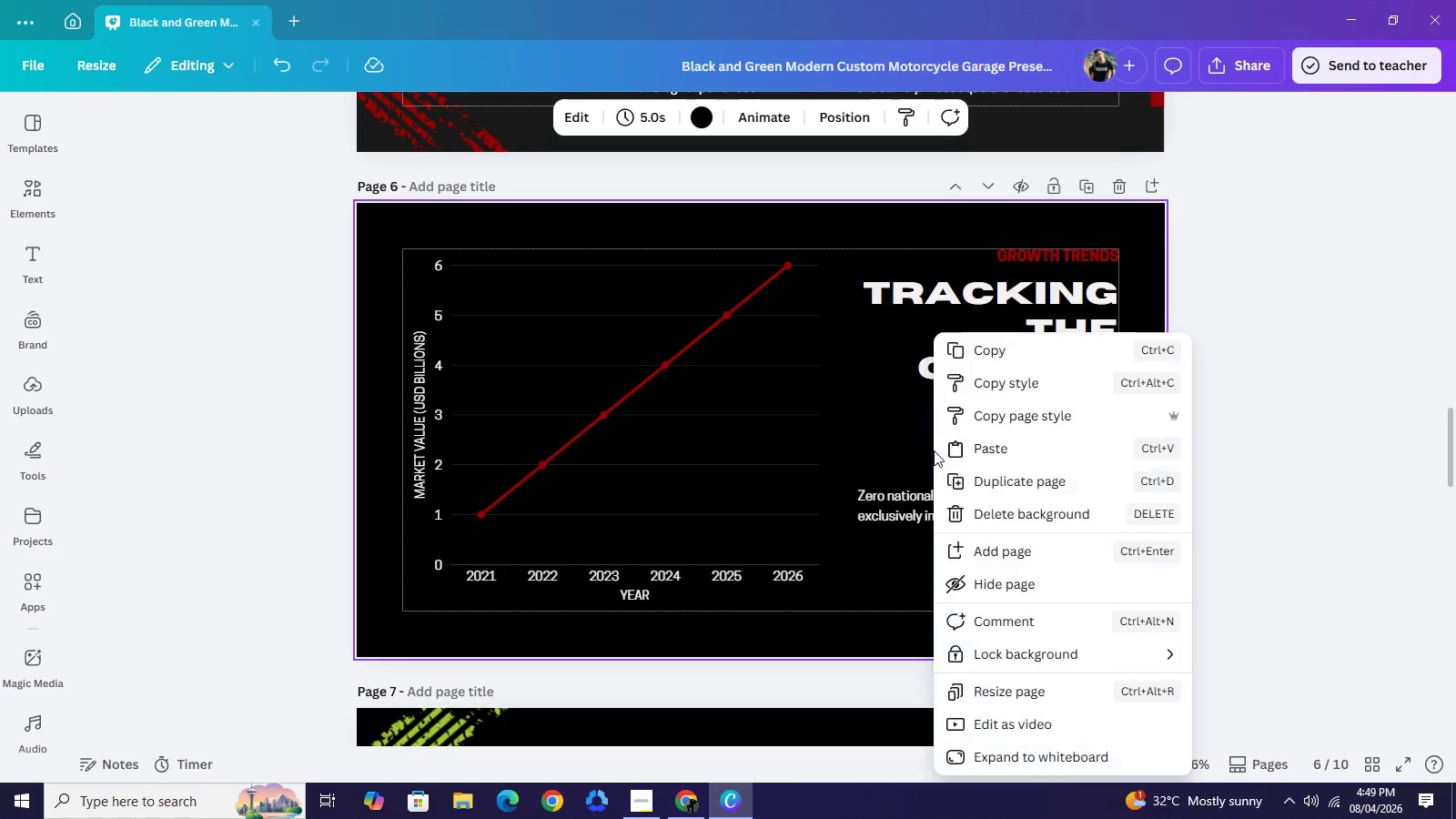 
double_click([934, 450])
 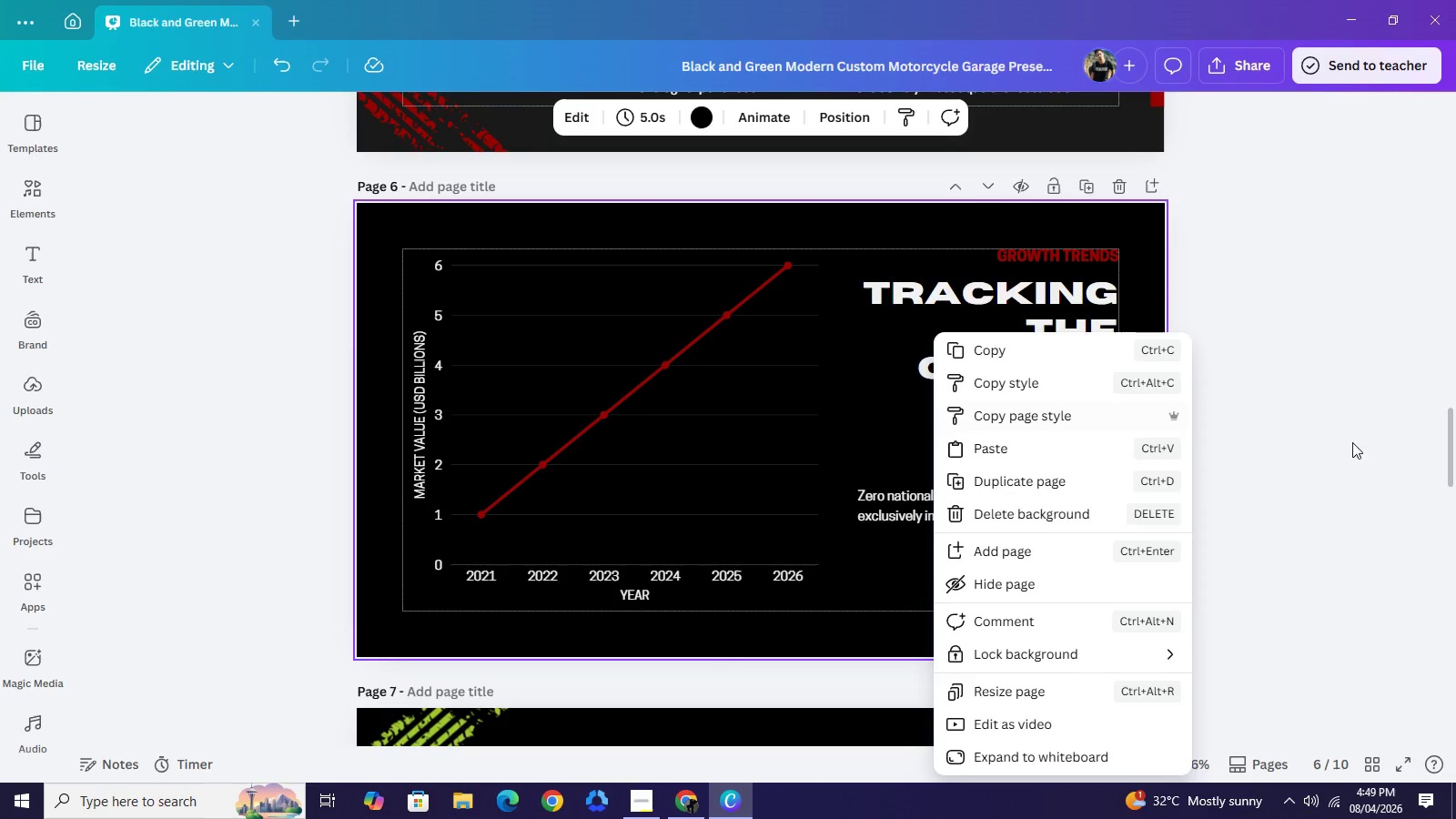 
left_click([1441, 363])
 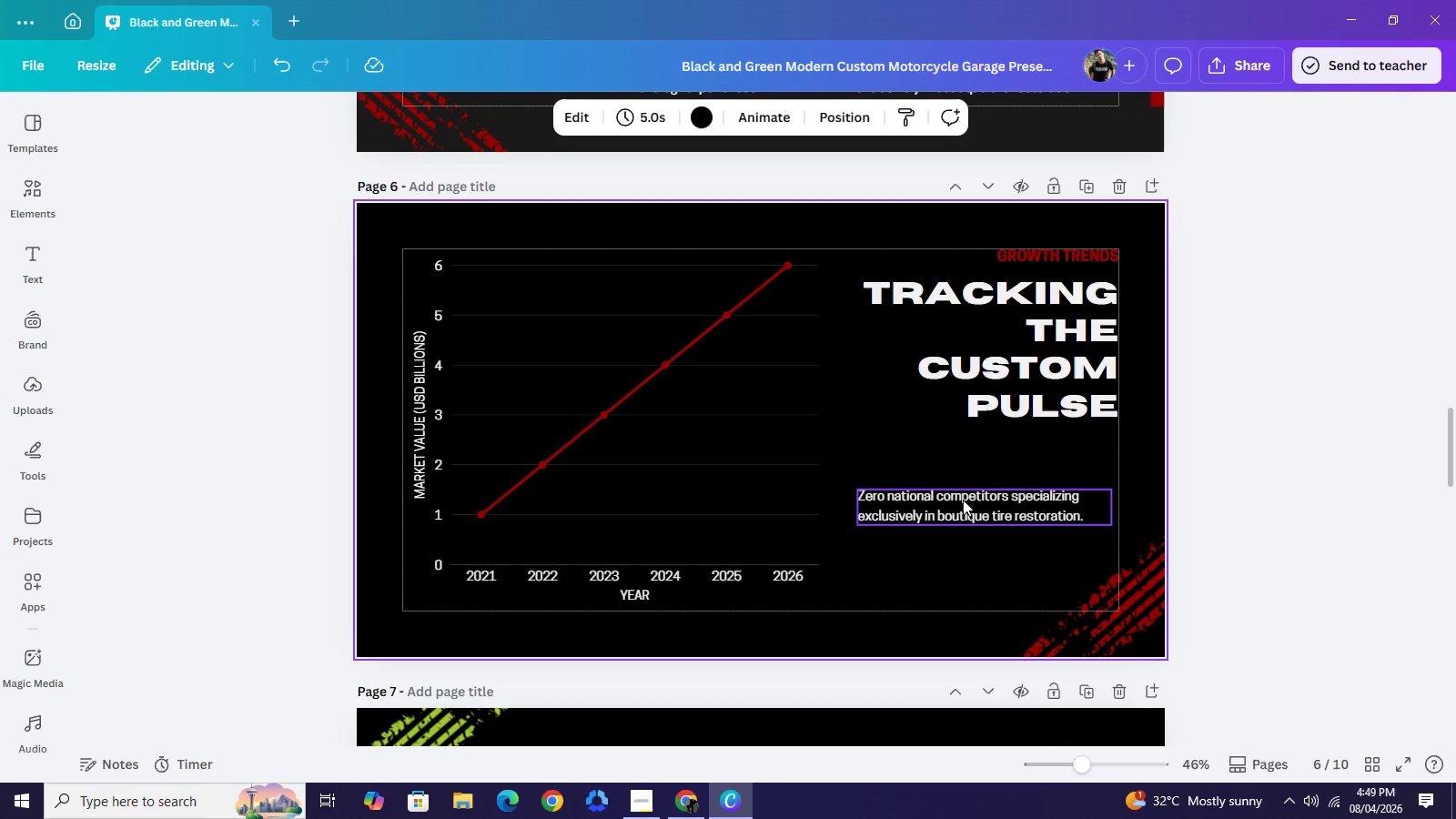 
left_click_drag(start_coordinate=[959, 497], to_coordinate=[968, 473])
 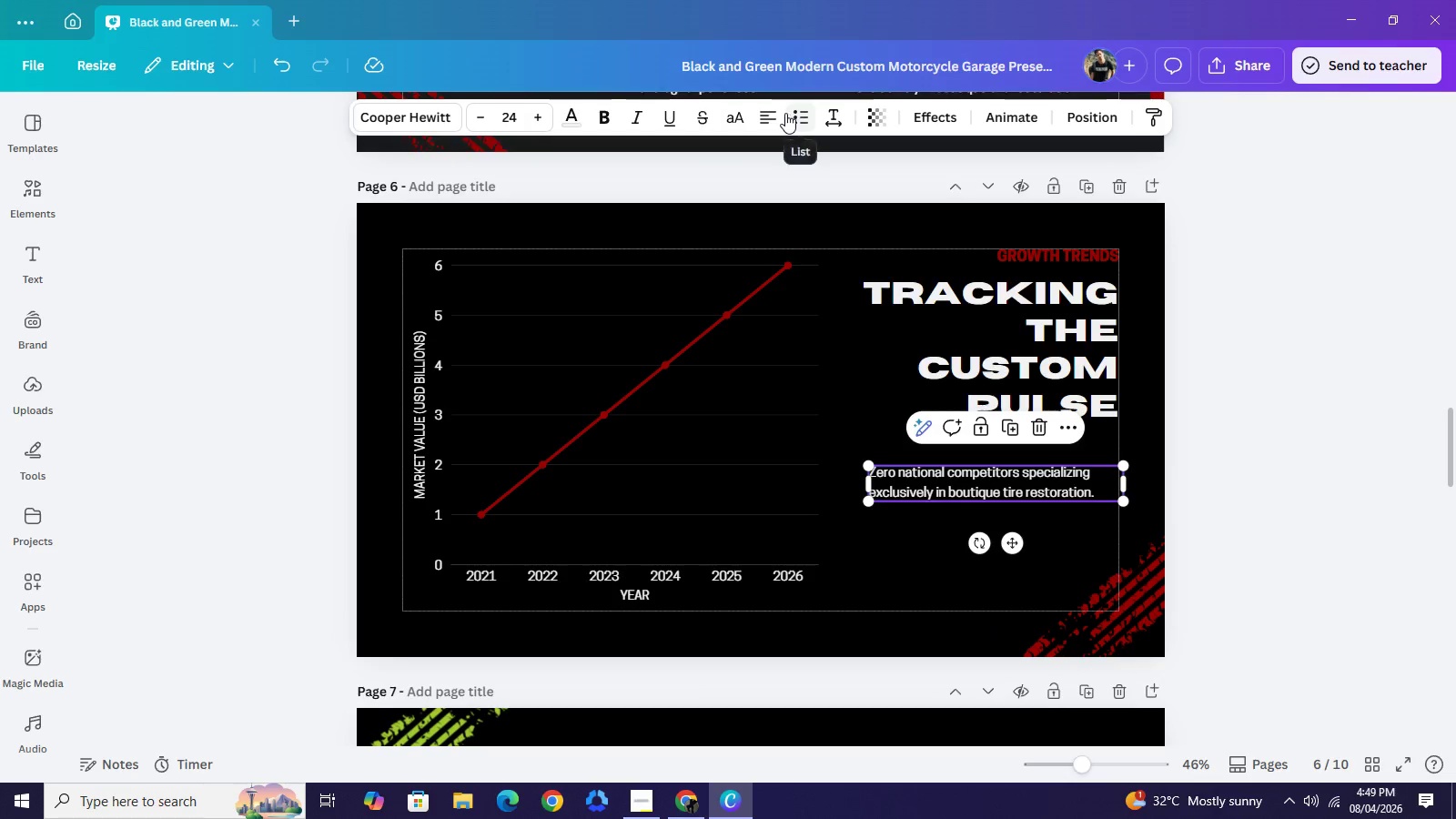 
left_click([784, 113])
 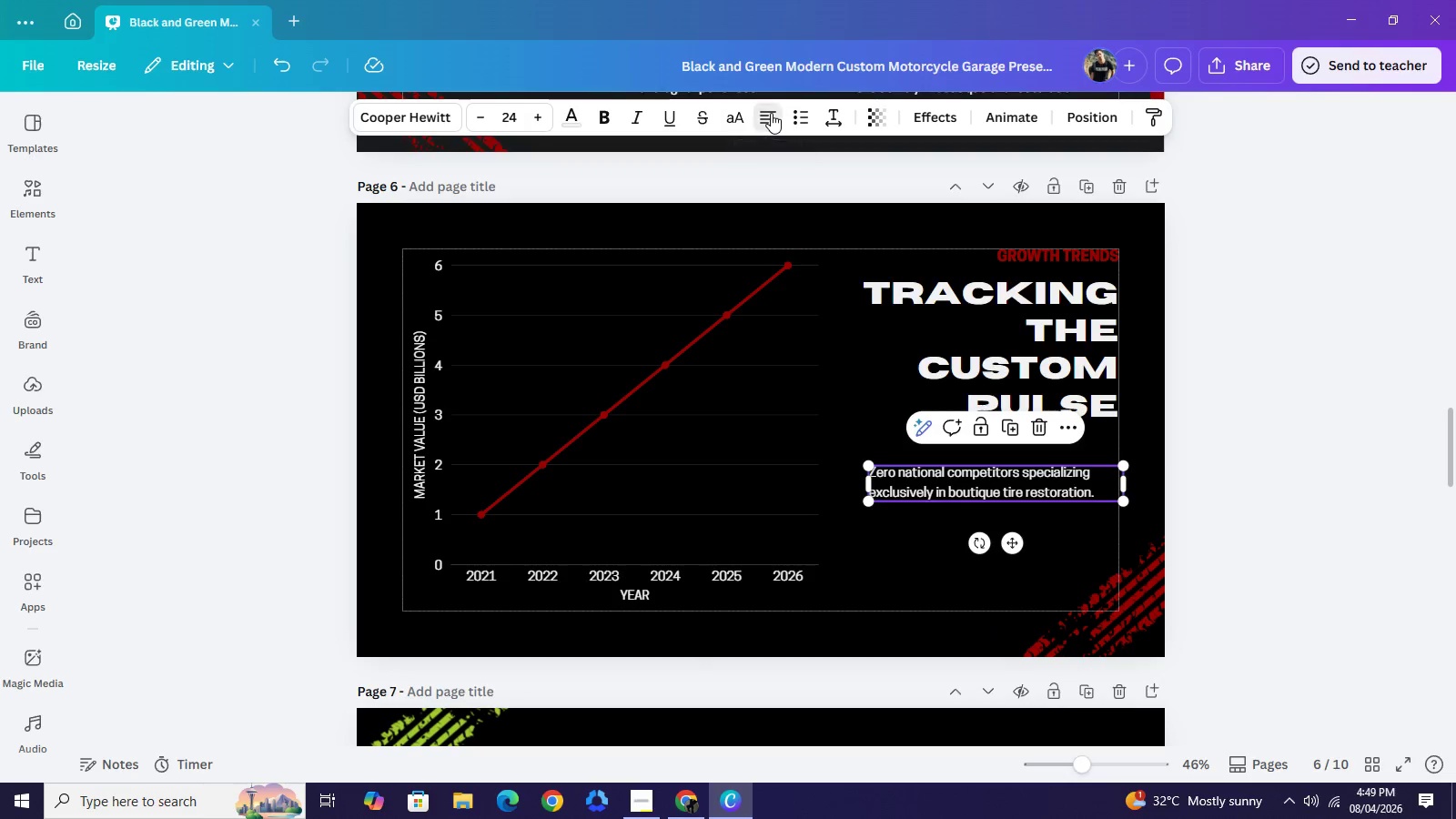 
left_click([771, 113])
 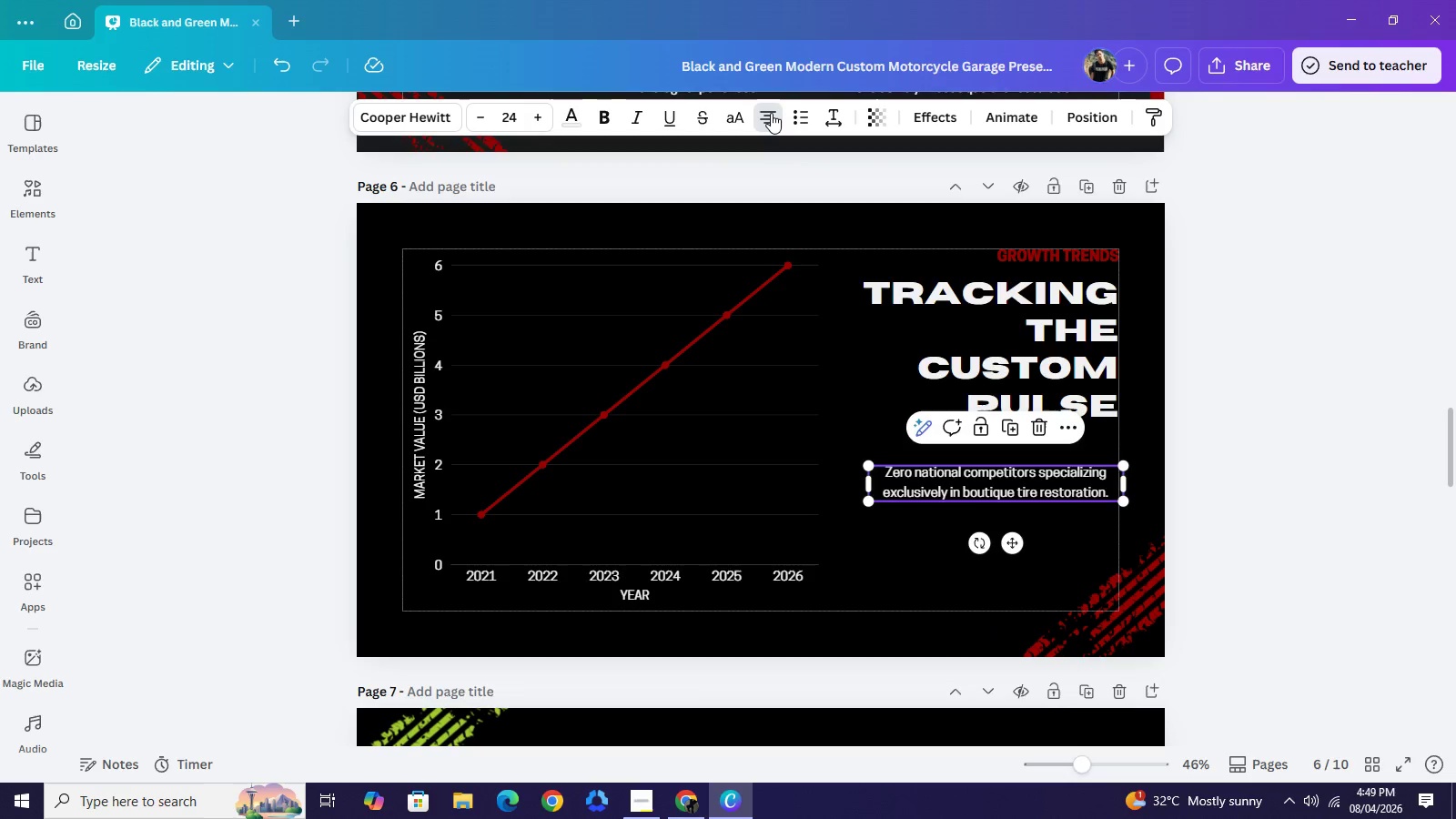 
left_click([771, 113])
 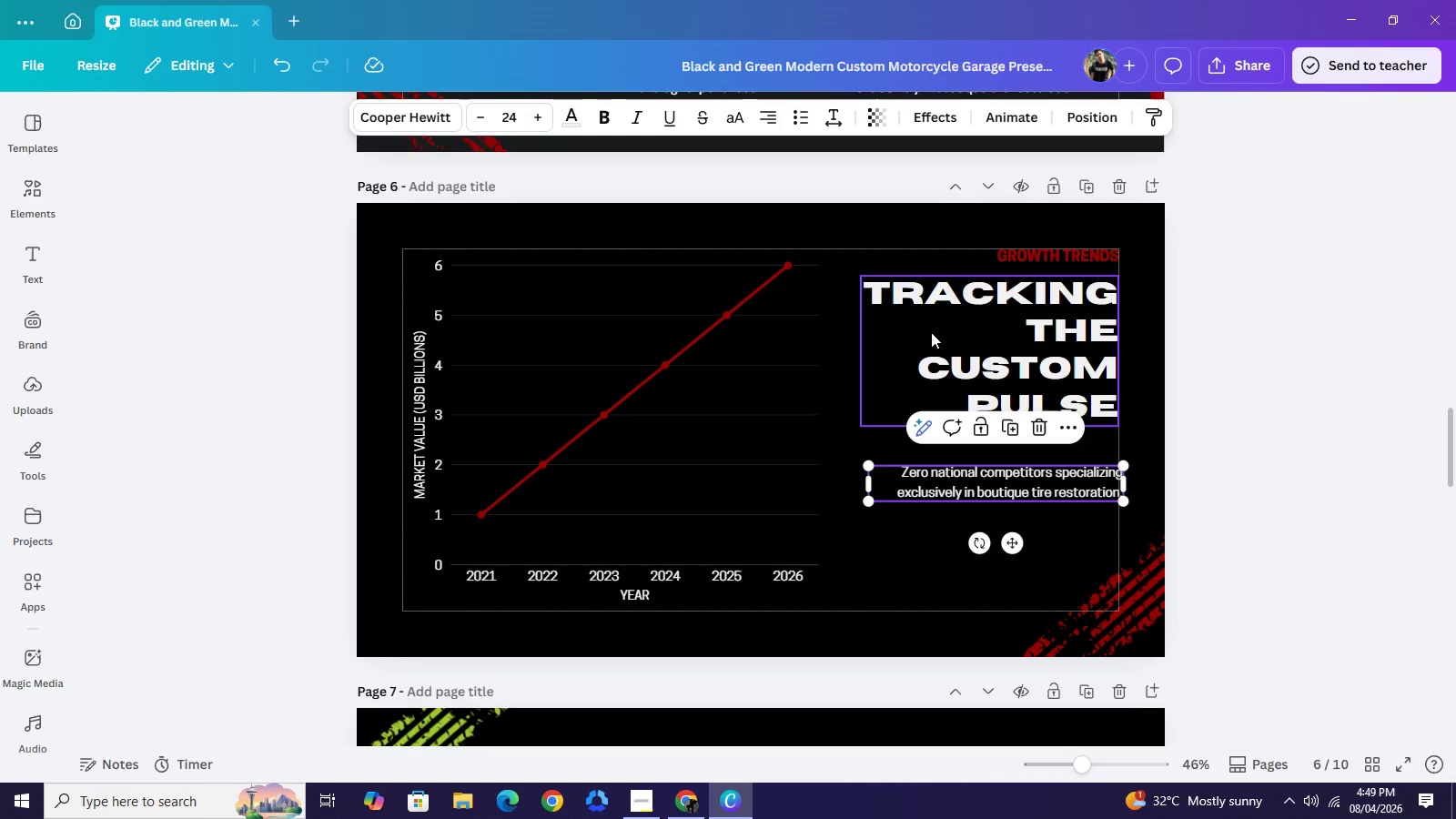 
wait(19.42)
 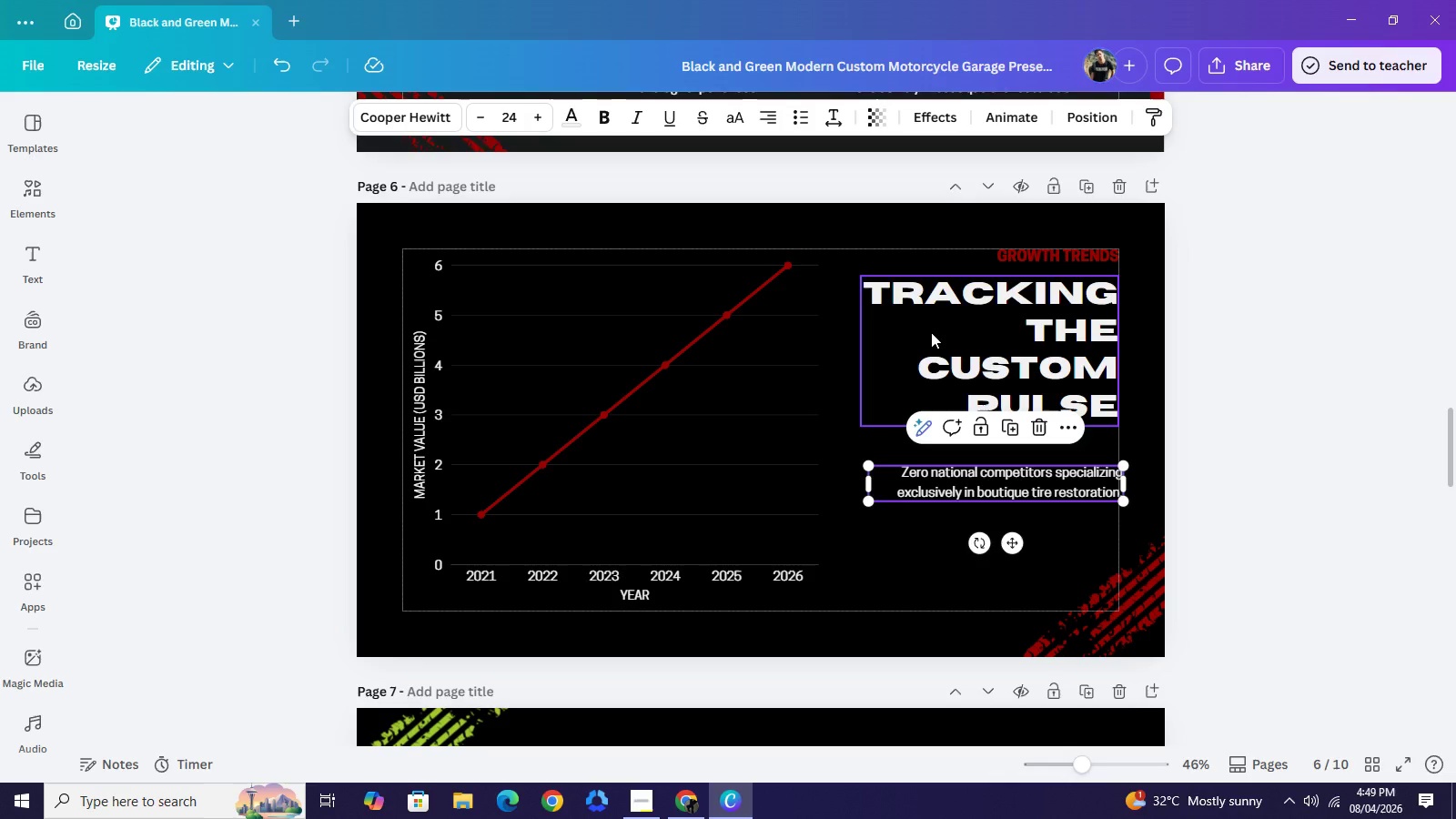 
double_click([1045, 484])
 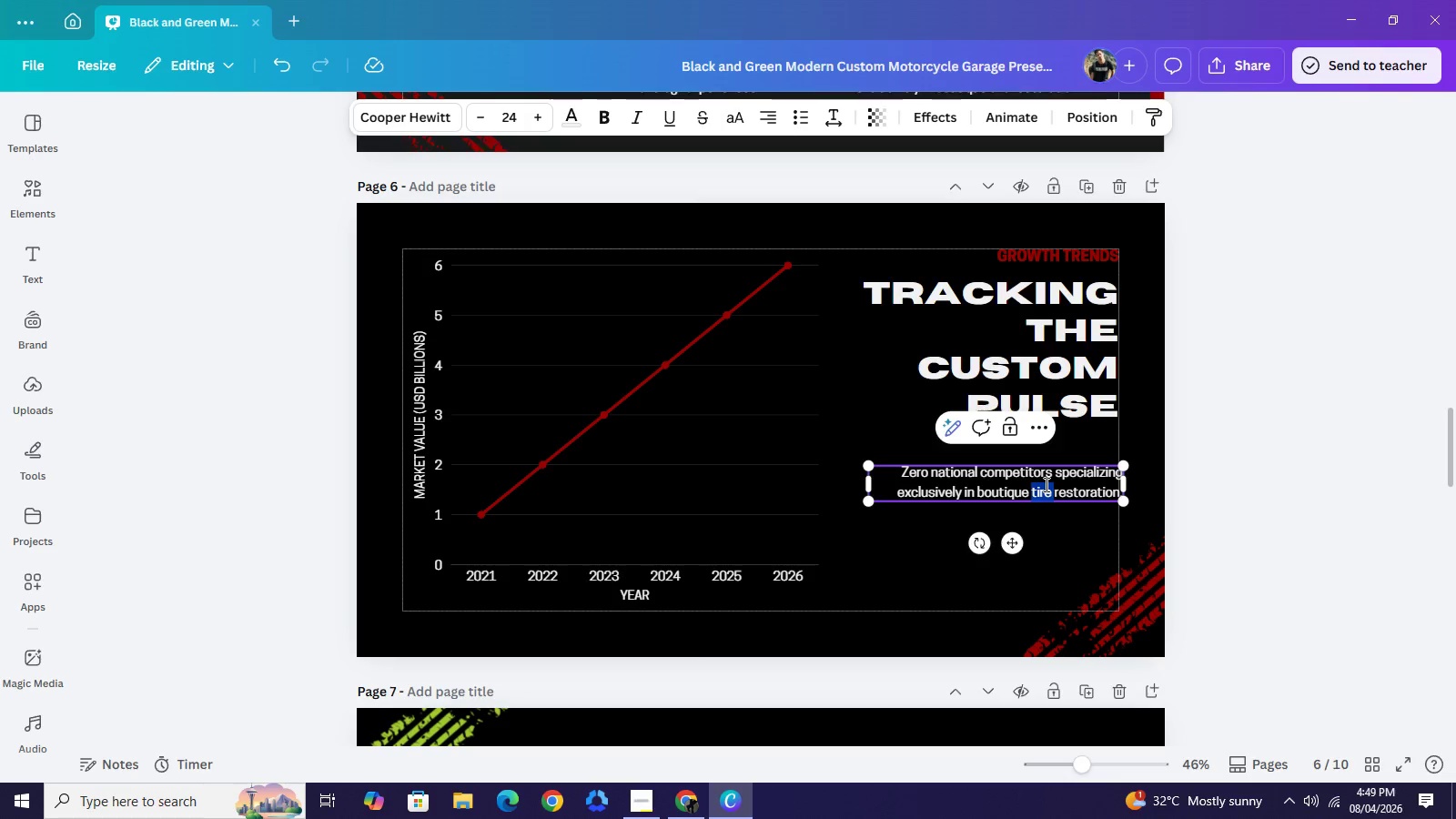 
double_click([1045, 484])
 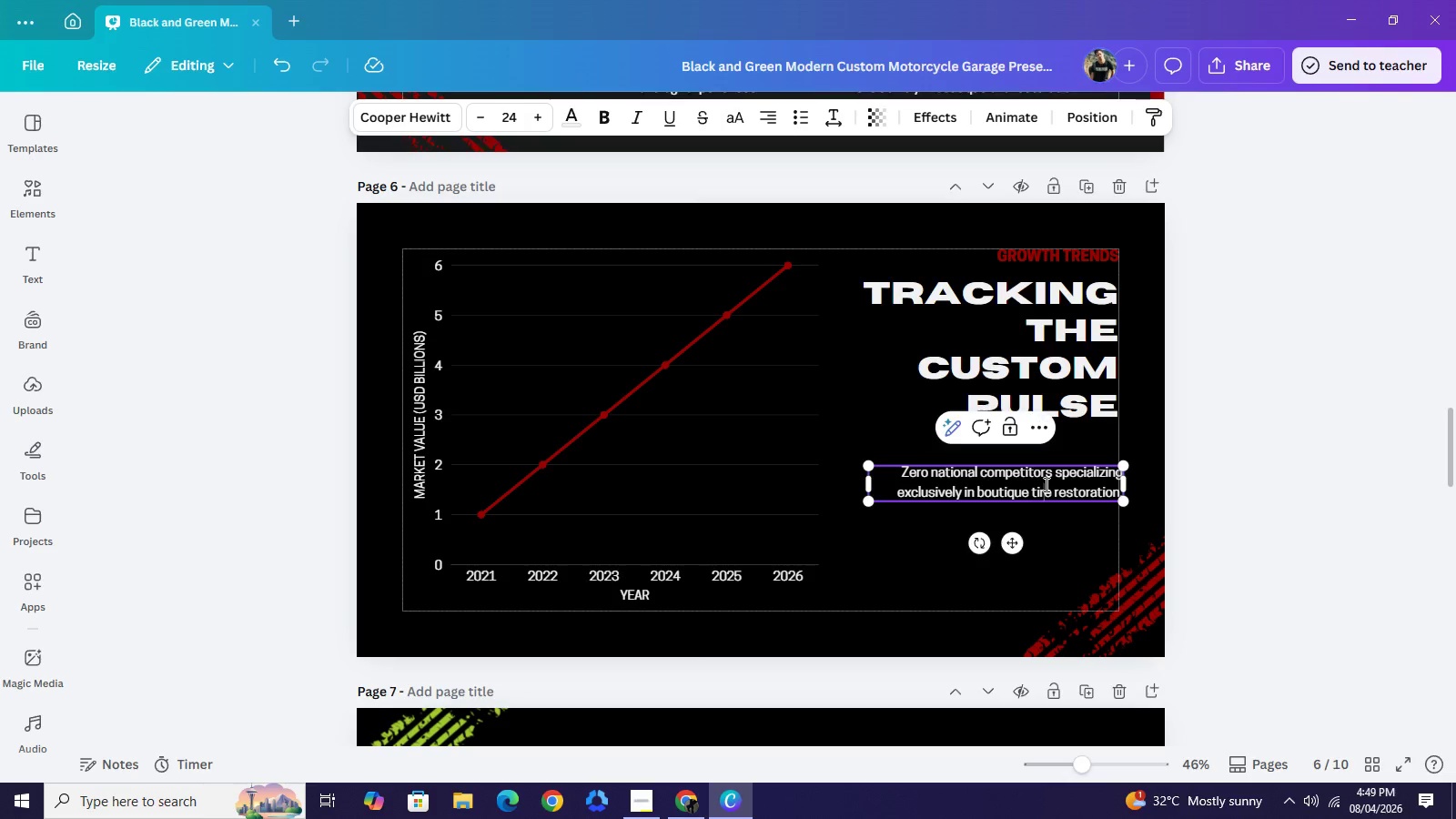 
left_click([1045, 484])
 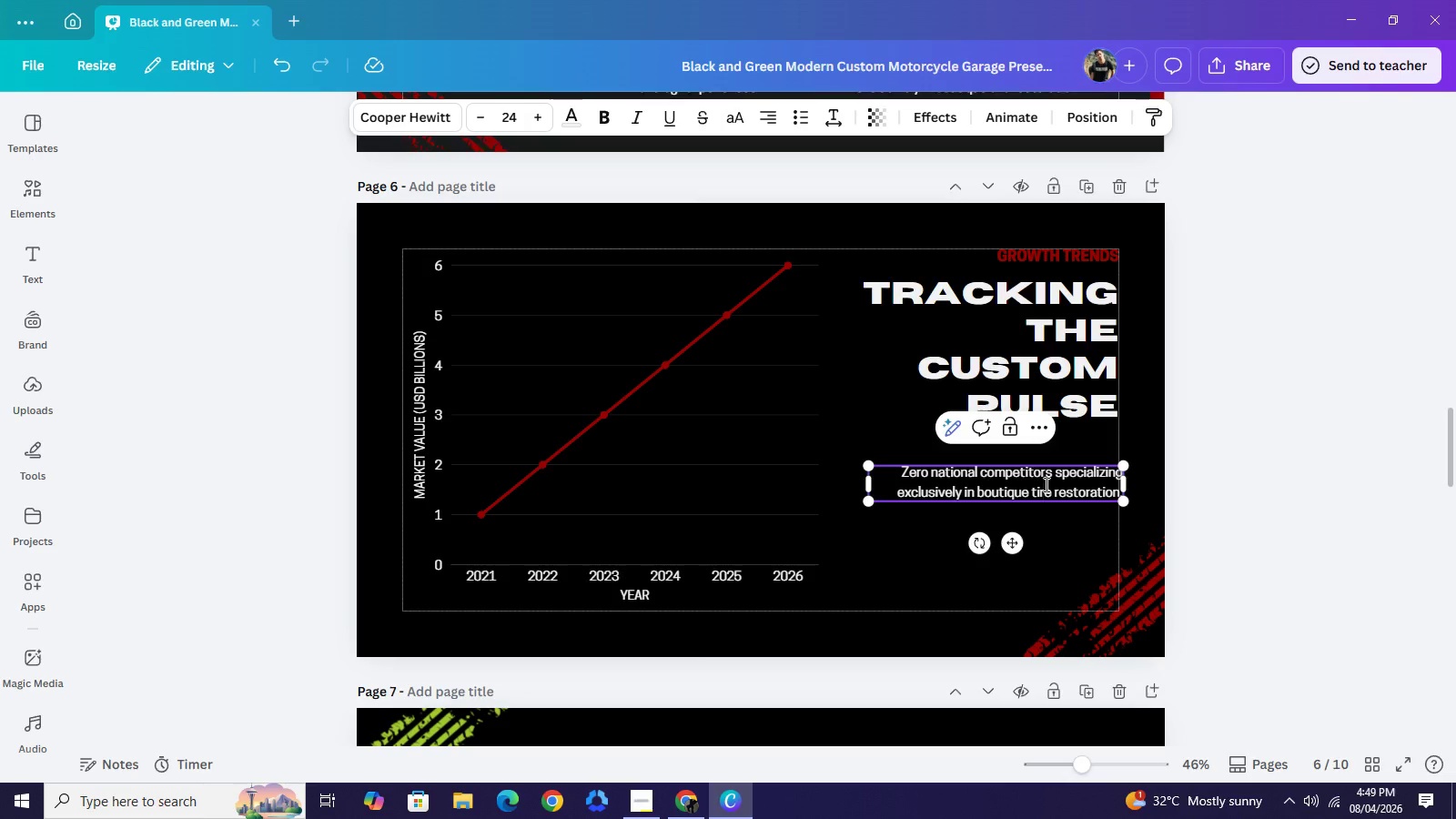 
key(Control+A)
 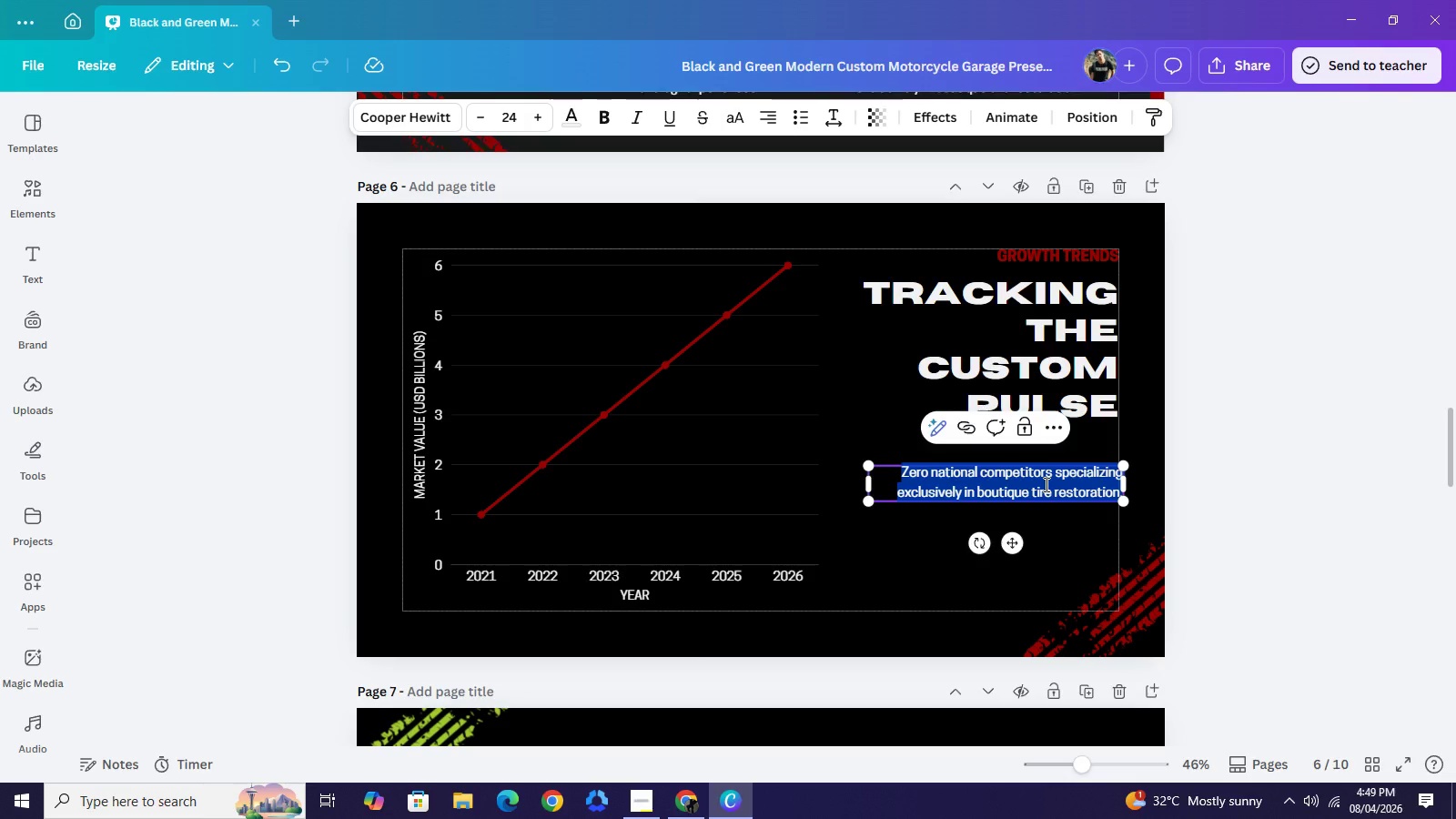 
type(WE DO)
key(Backspace)
key(Backspace)
key(Backspace)
key(Backspace)
type( )
key(Backspace)
type(e don't compete on speed, we)
 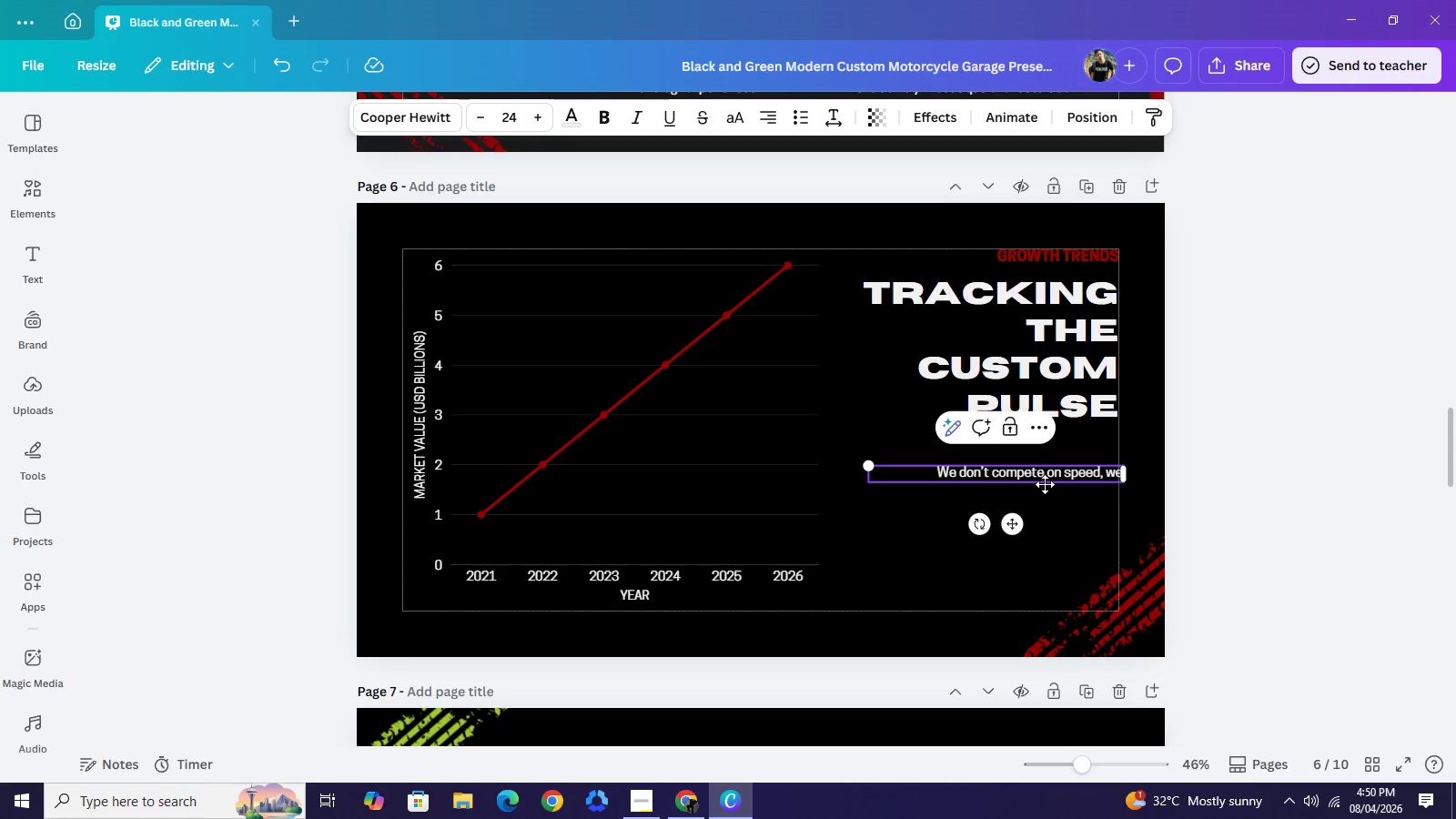 
type( compete on legacy)
 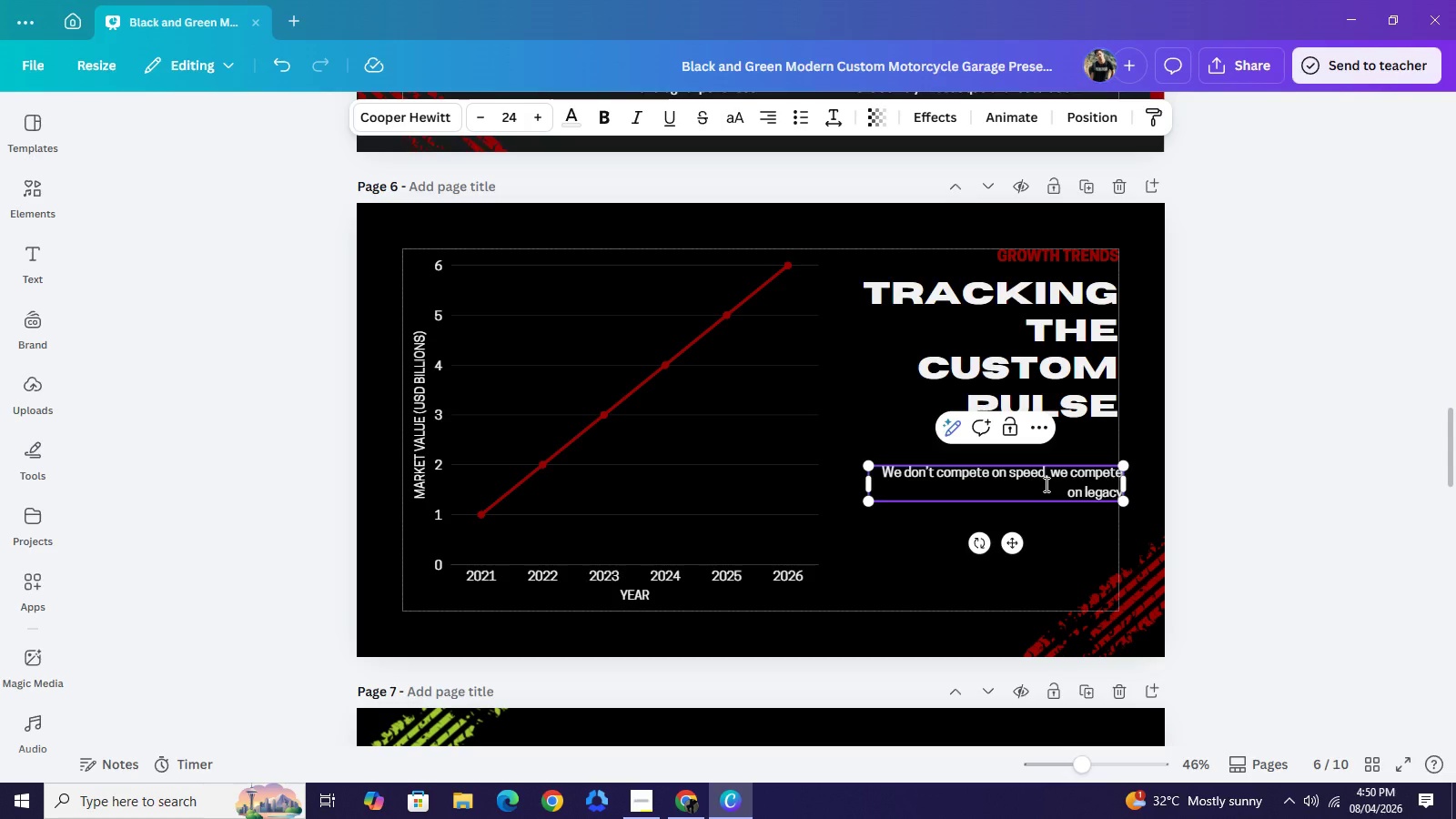 
key(Period)
 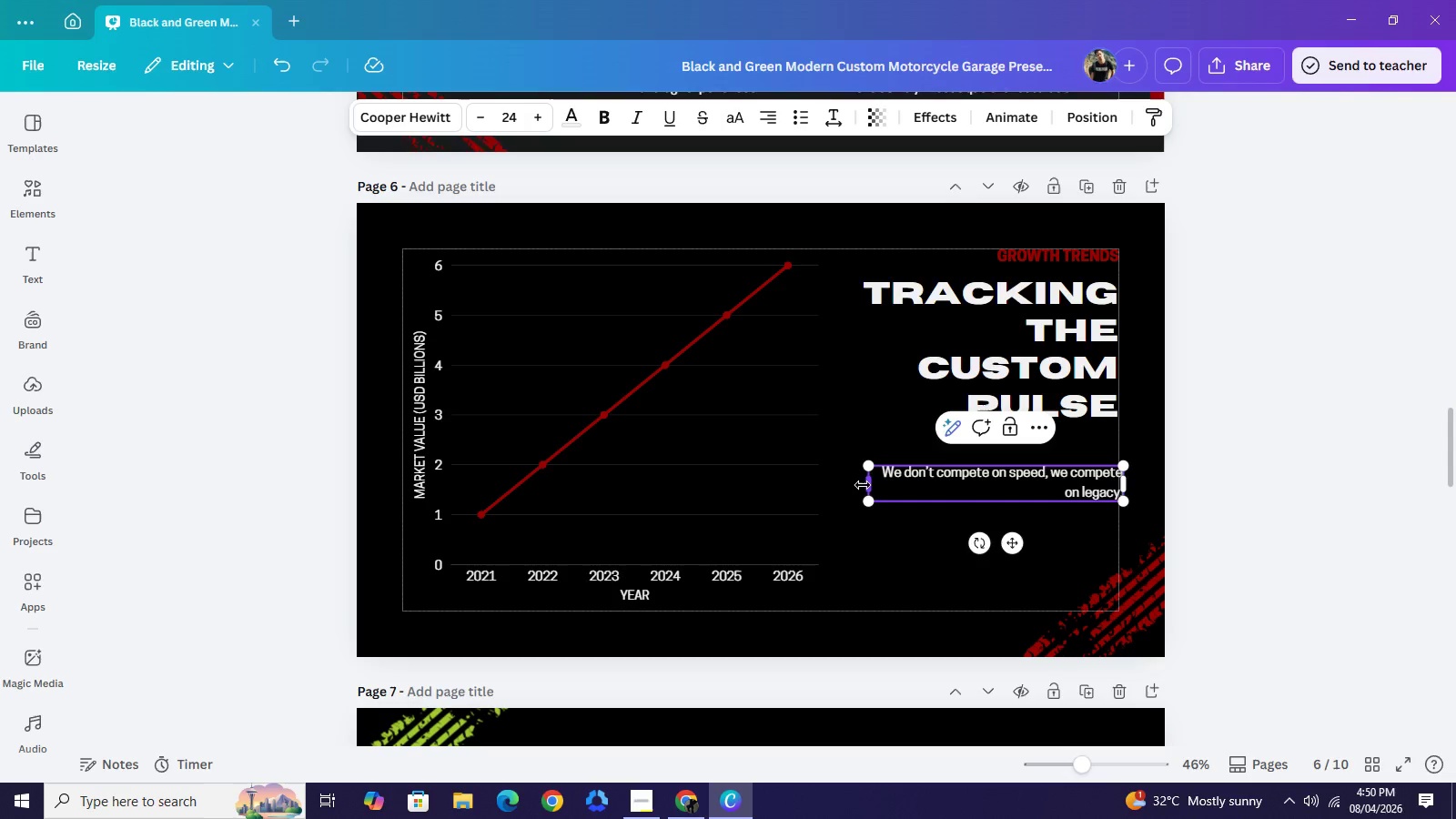 
left_click_drag(start_coordinate=[863, 486], to_coordinate=[935, 480])
 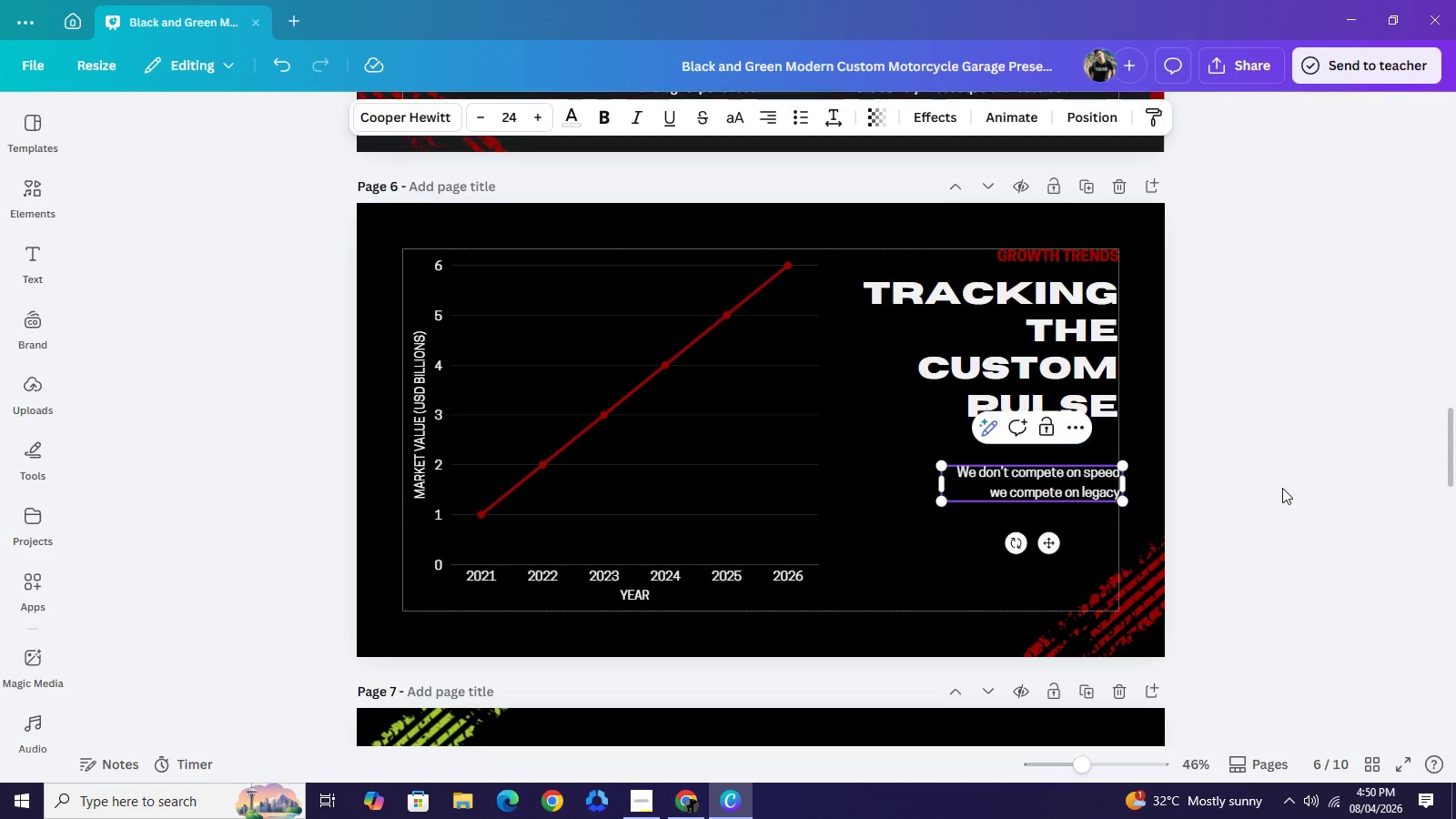 
left_click([1282, 489])
 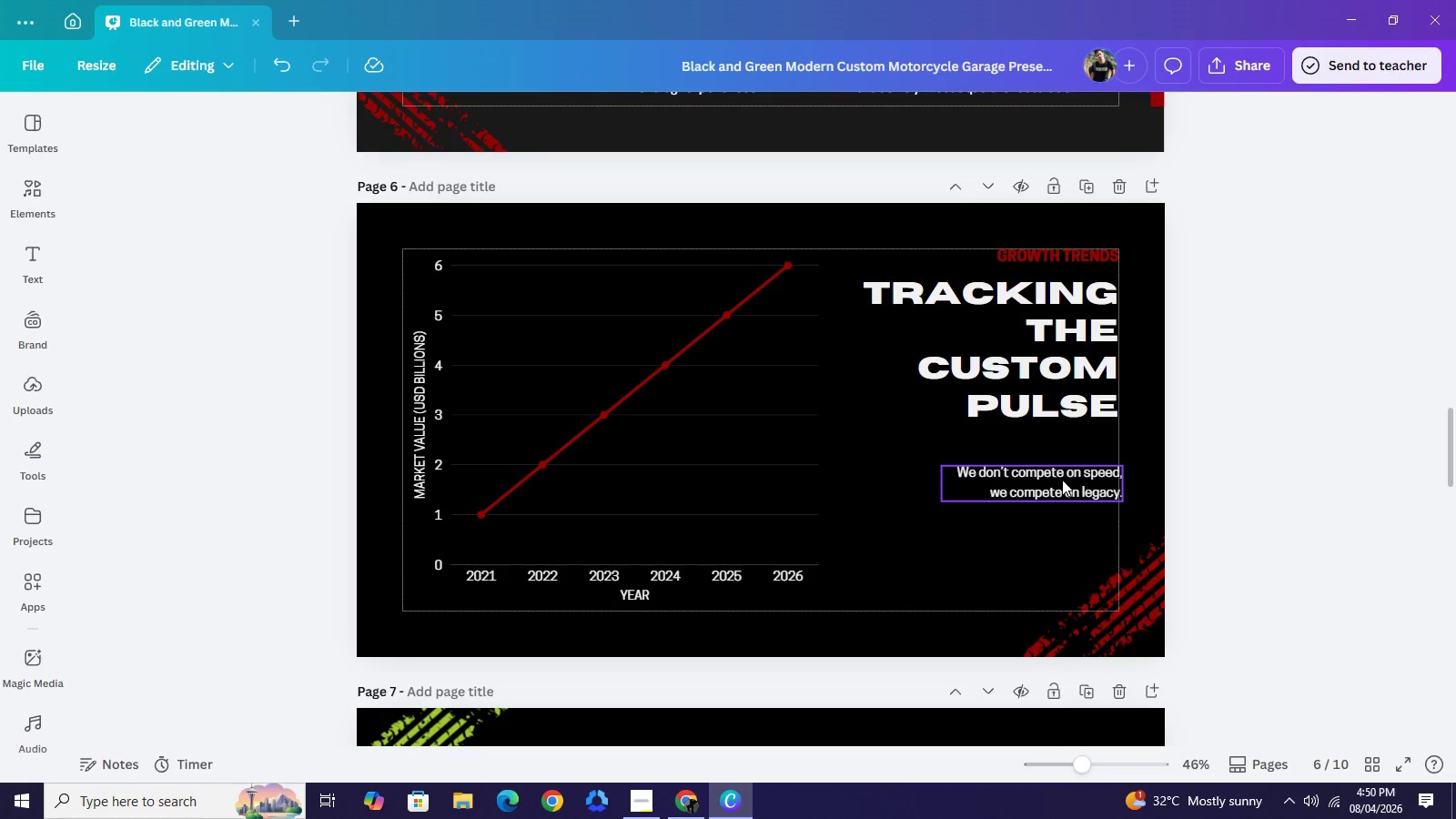 
left_click_drag(start_coordinate=[1062, 480], to_coordinate=[1057, 499])
 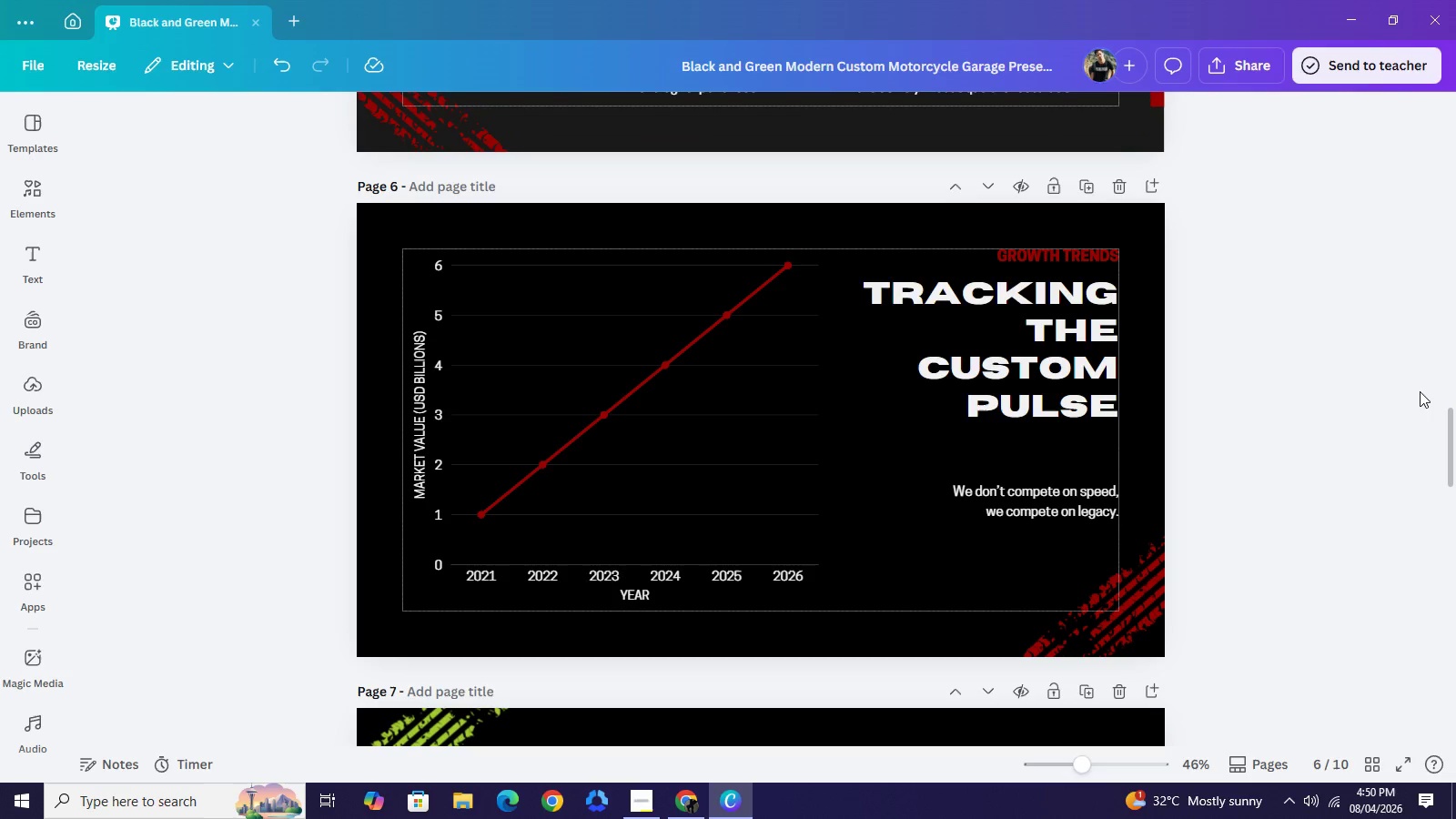 
left_click([1420, 391])
 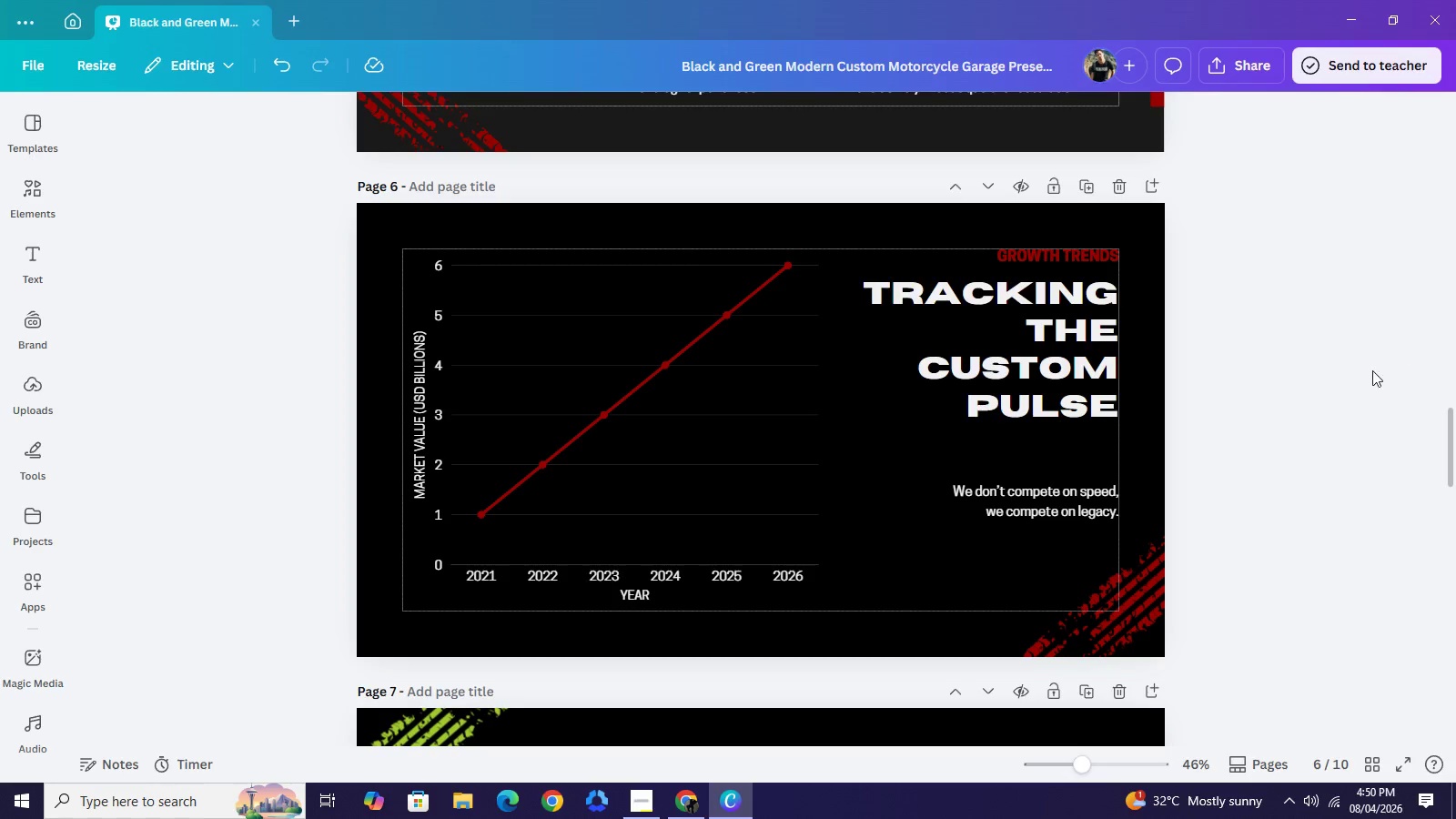 
scroll: coordinate [1288, 440], scroll_direction: down, amount: 3.0
 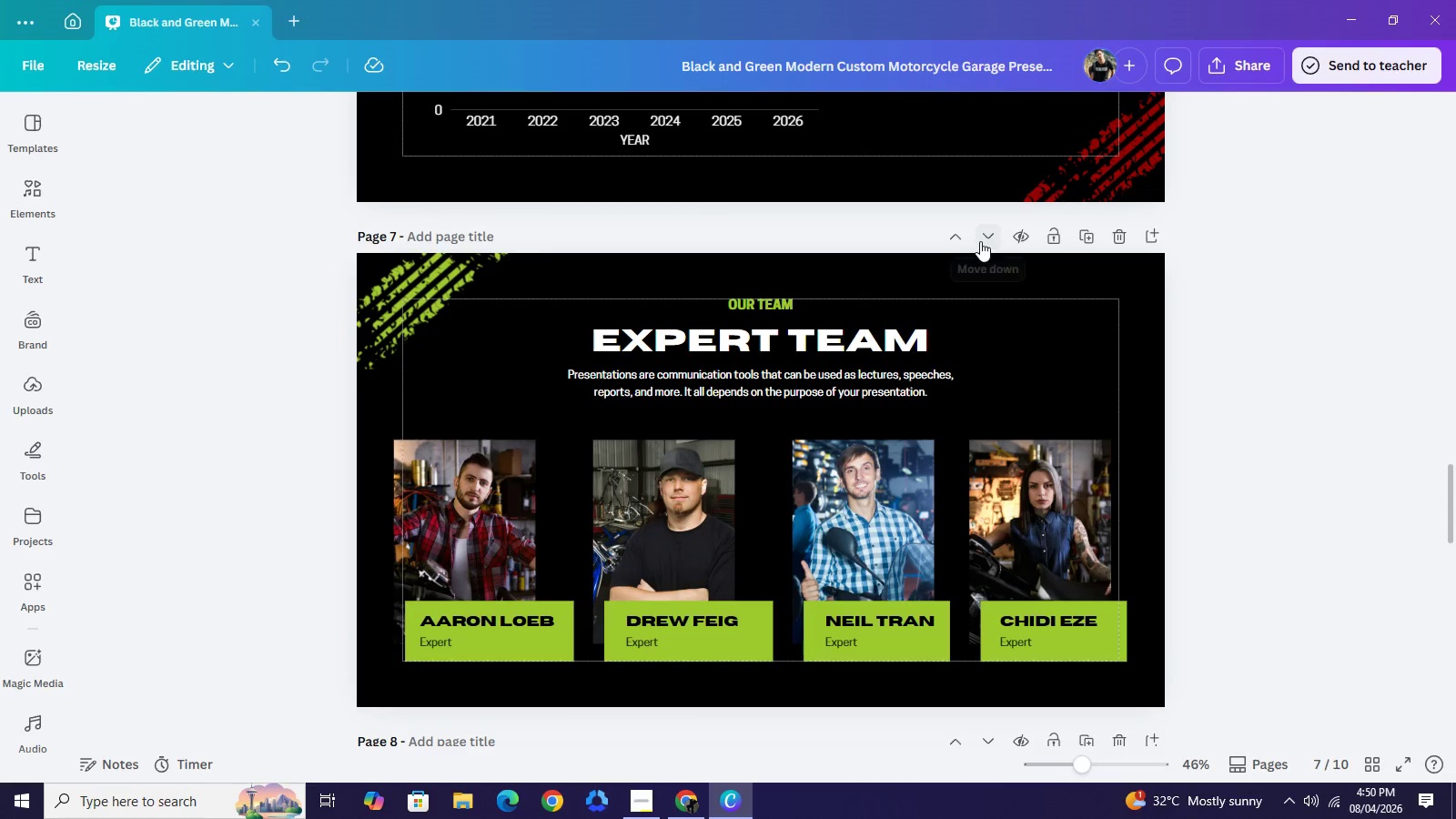 
left_click([983, 239])
 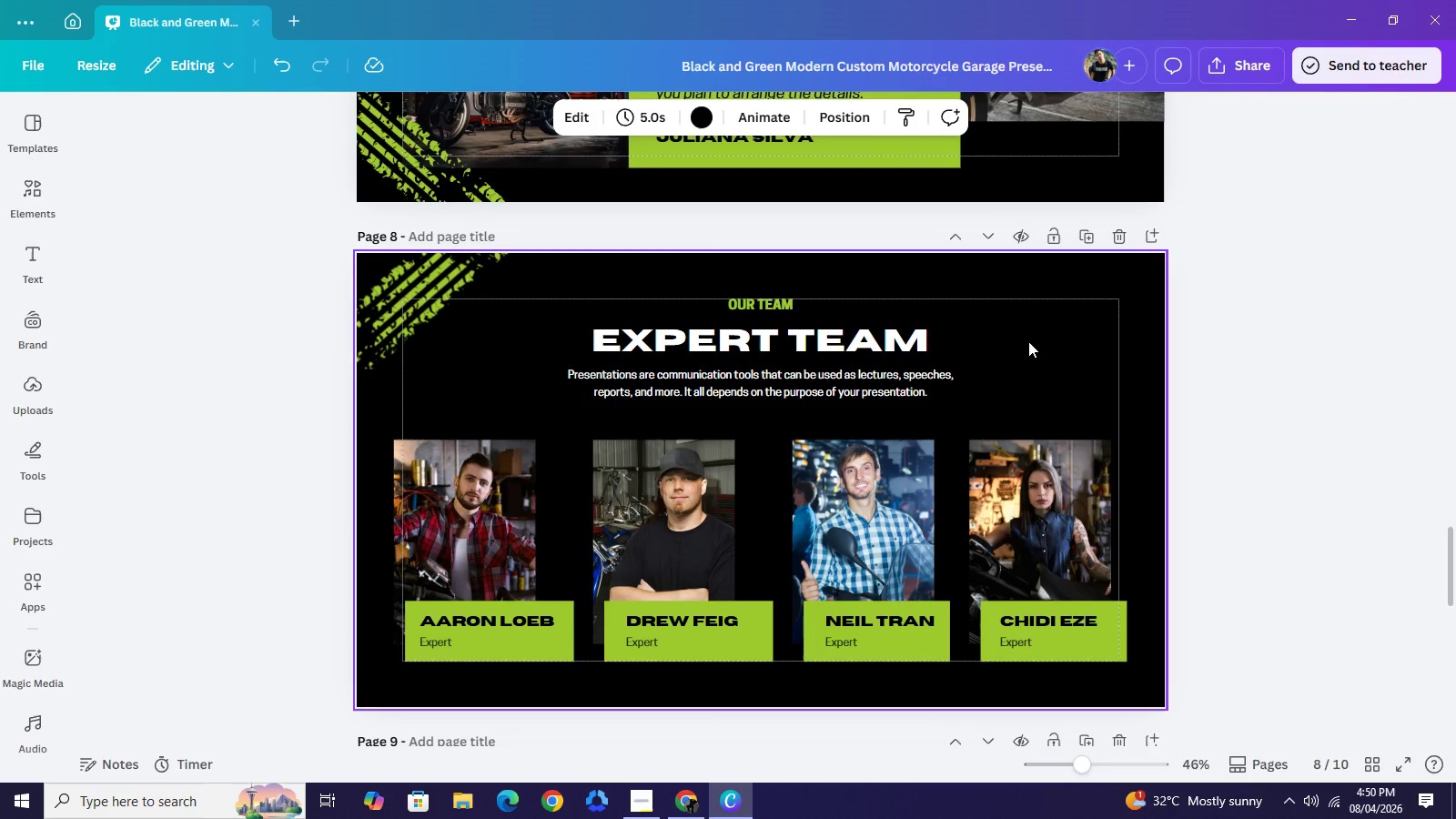 
scroll: coordinate [1028, 341], scroll_direction: up, amount: 4.0
 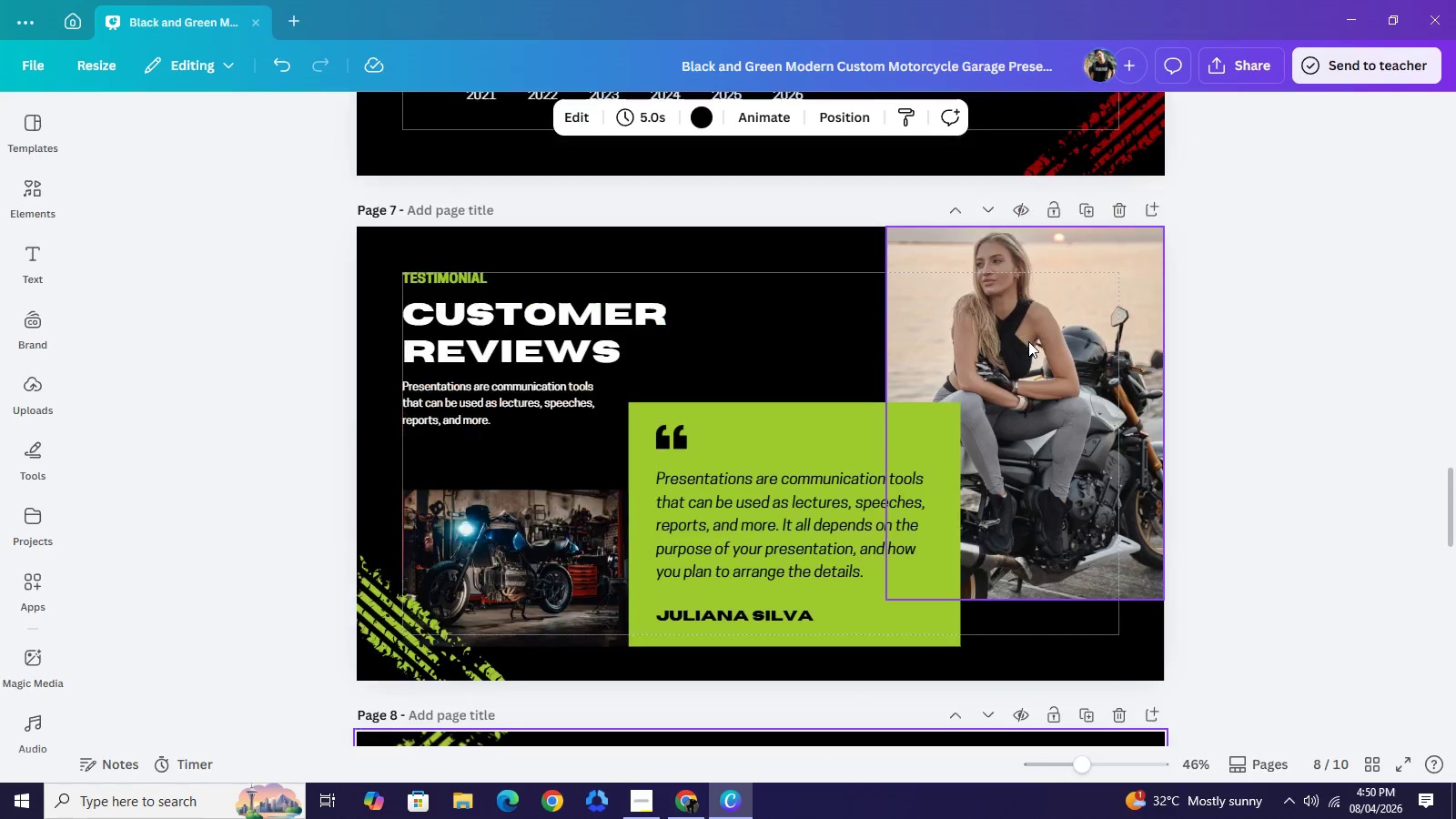 
scroll: coordinate [1028, 343], scroll_direction: none, amount: 0.0
 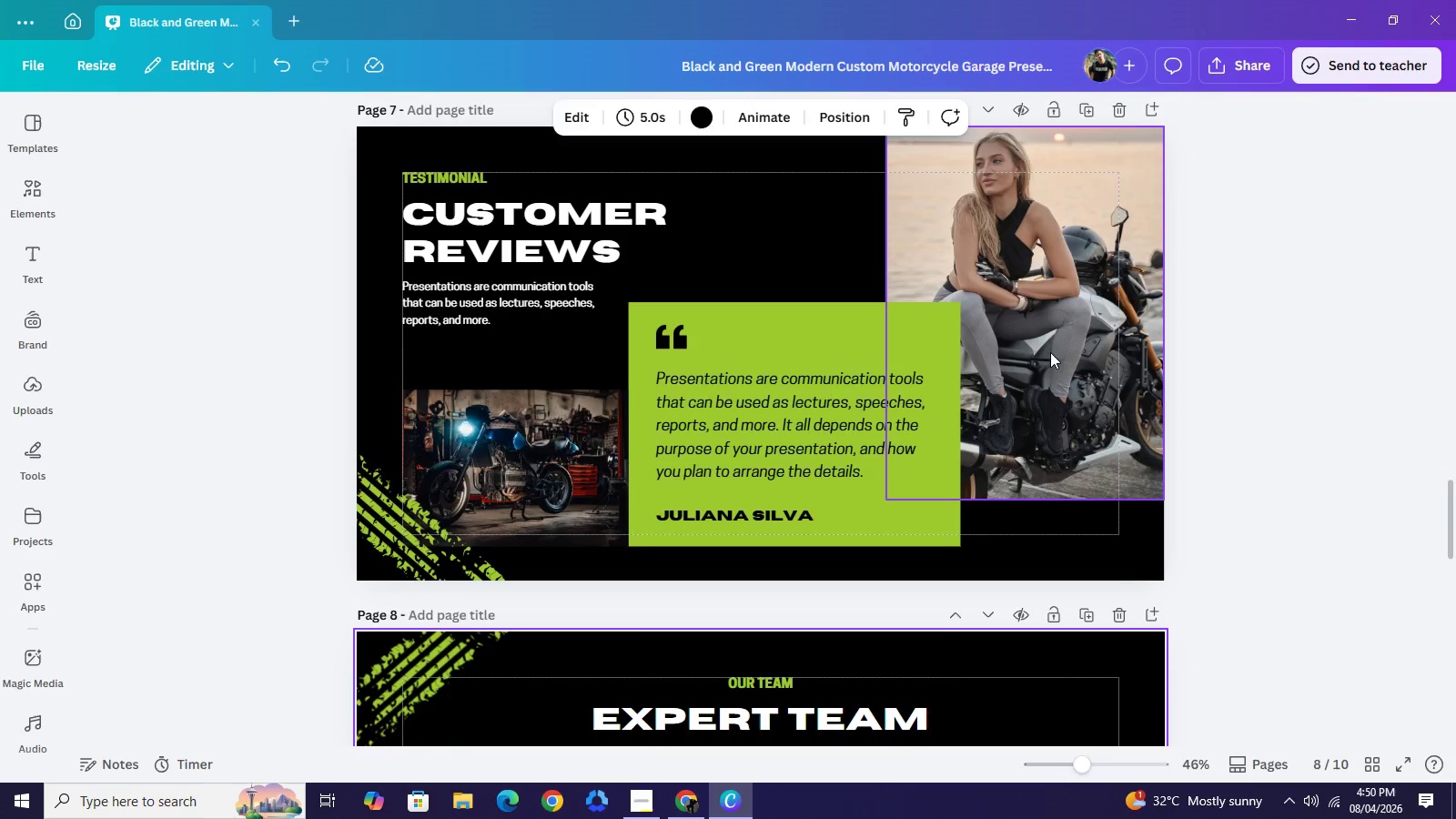 
scroll: coordinate [1050, 352], scroll_direction: up, amount: 1.0
 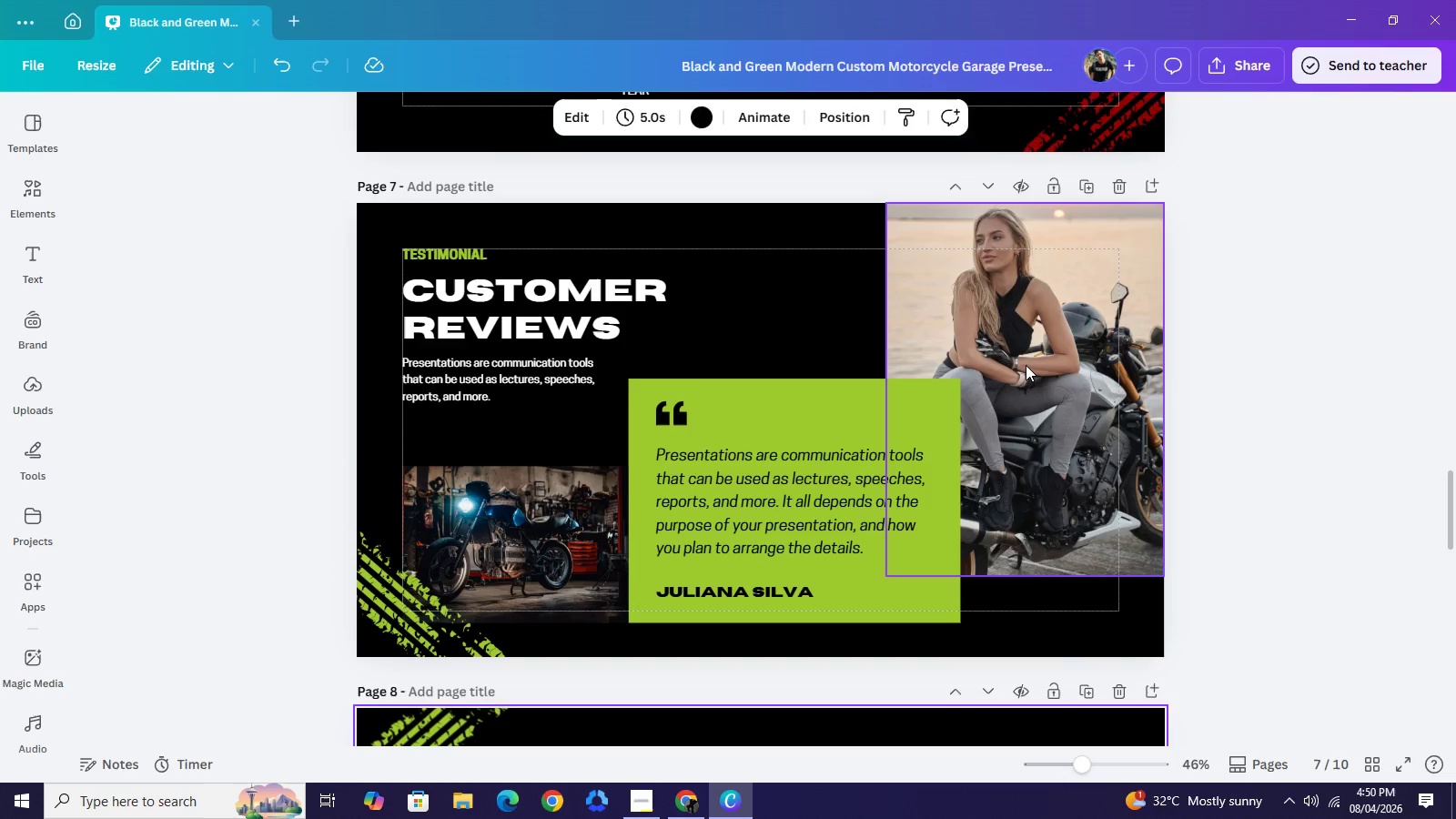 
left_click([1027, 366])
 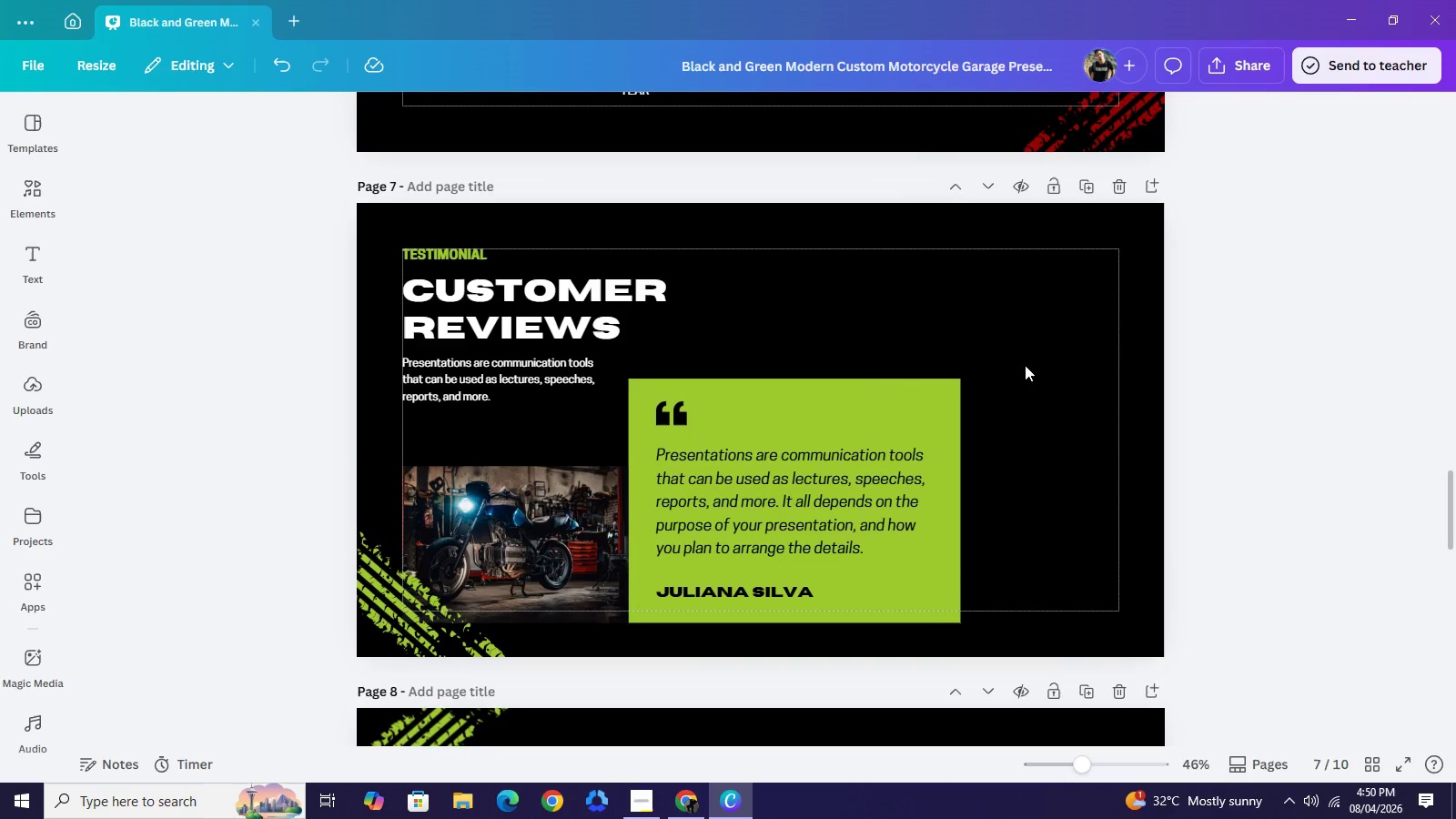 
key(Backspace)
 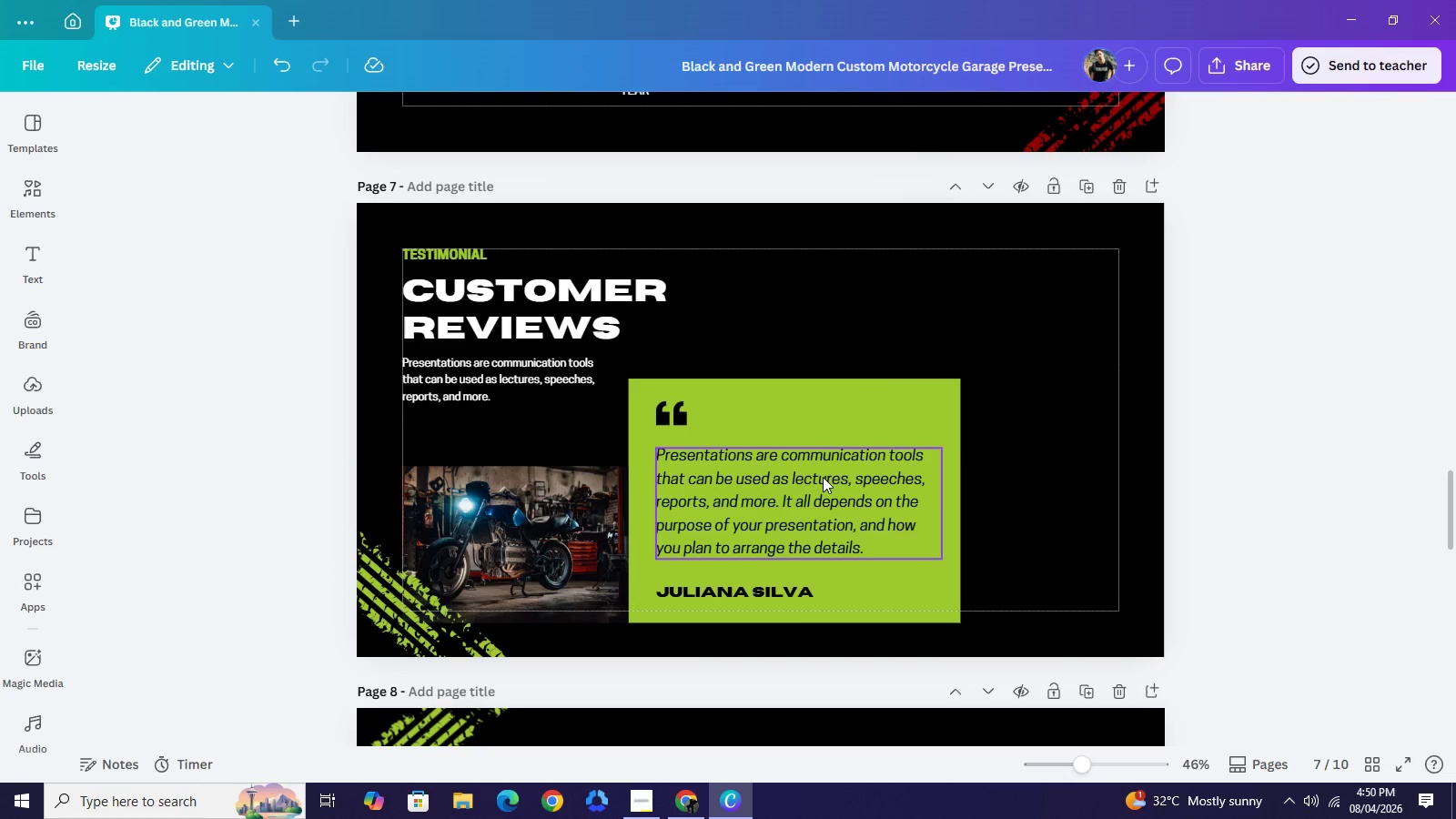 
left_click([823, 477])
 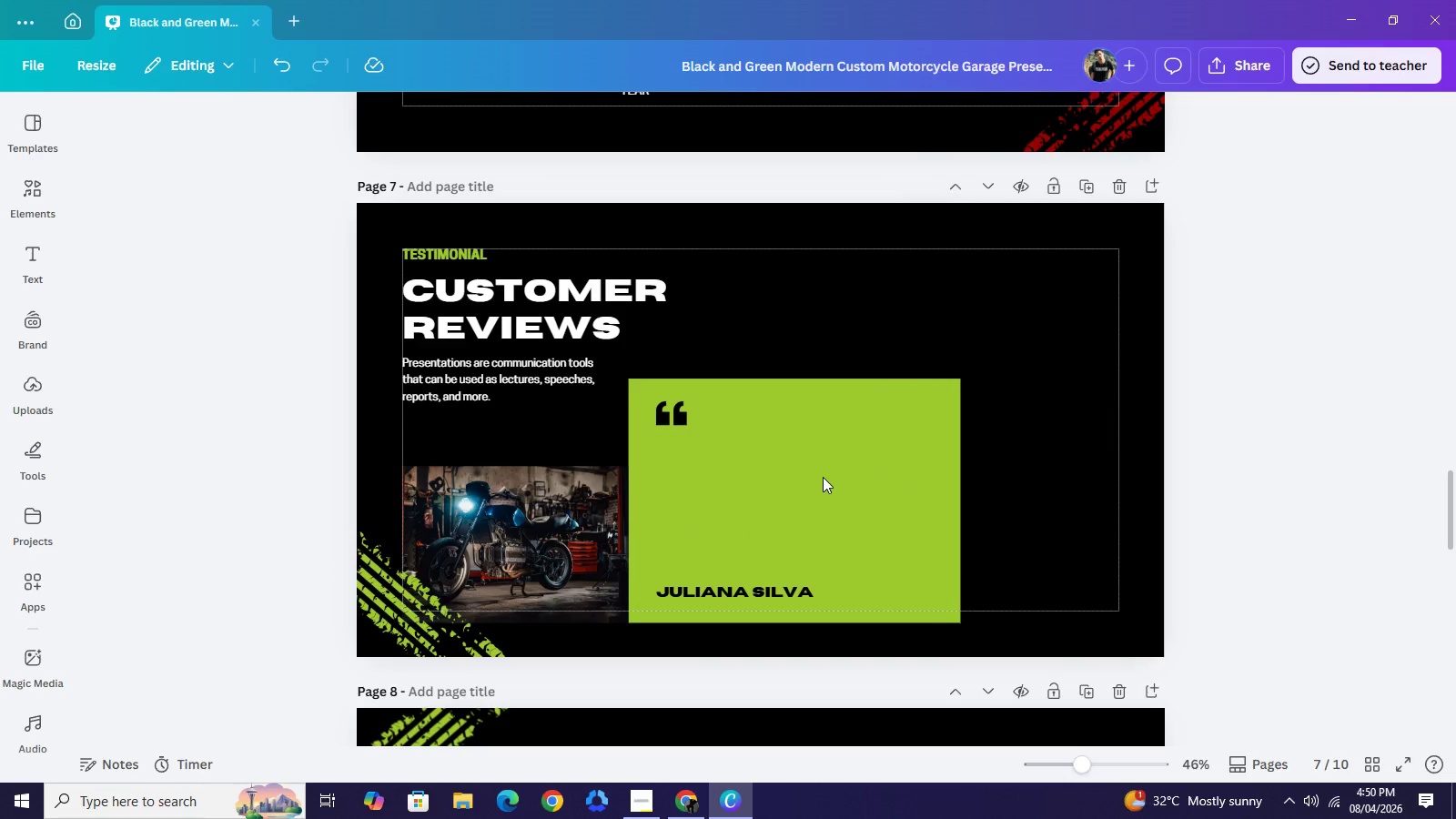 
key(Backspace)
 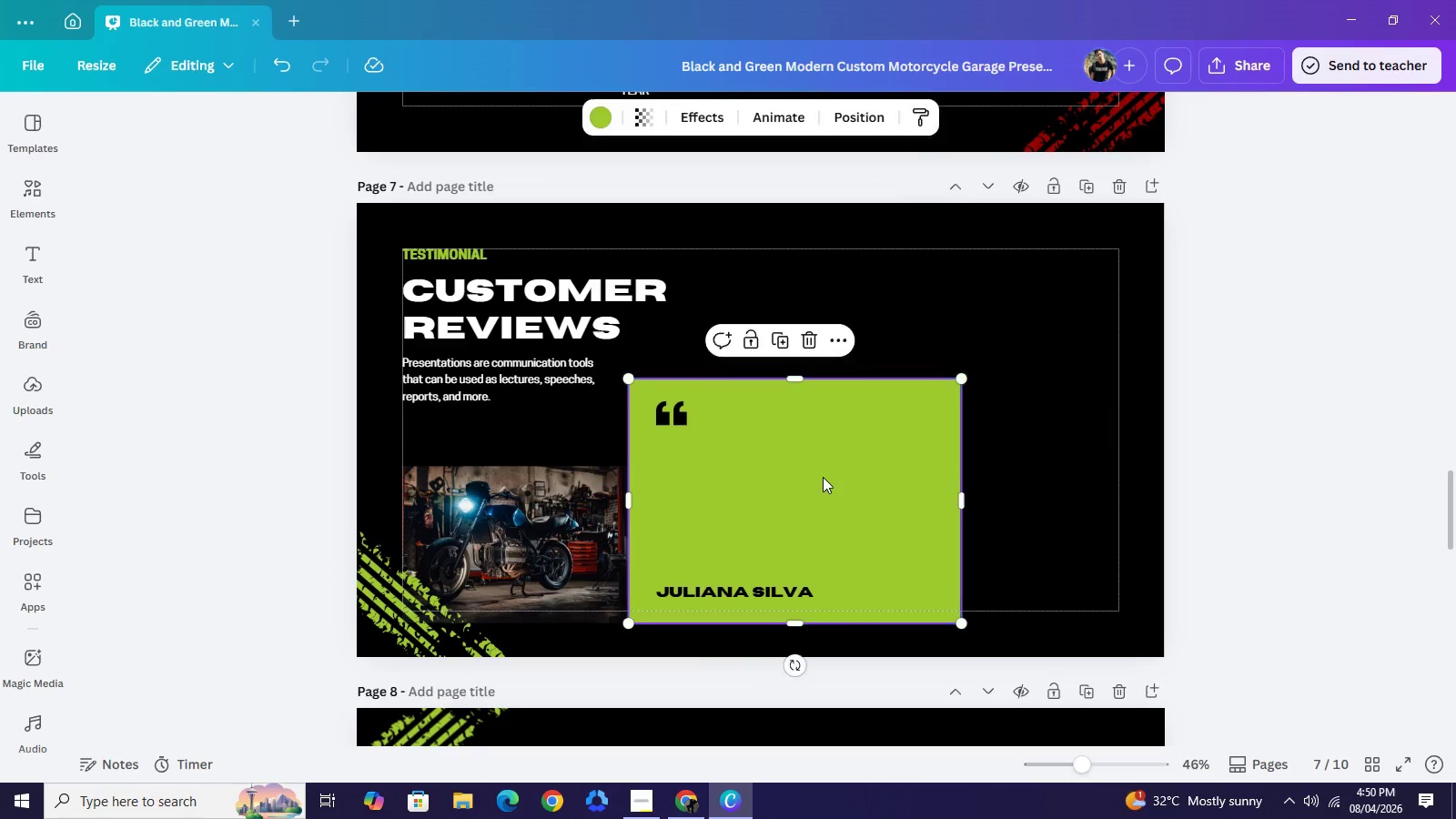 
left_click([823, 477])
 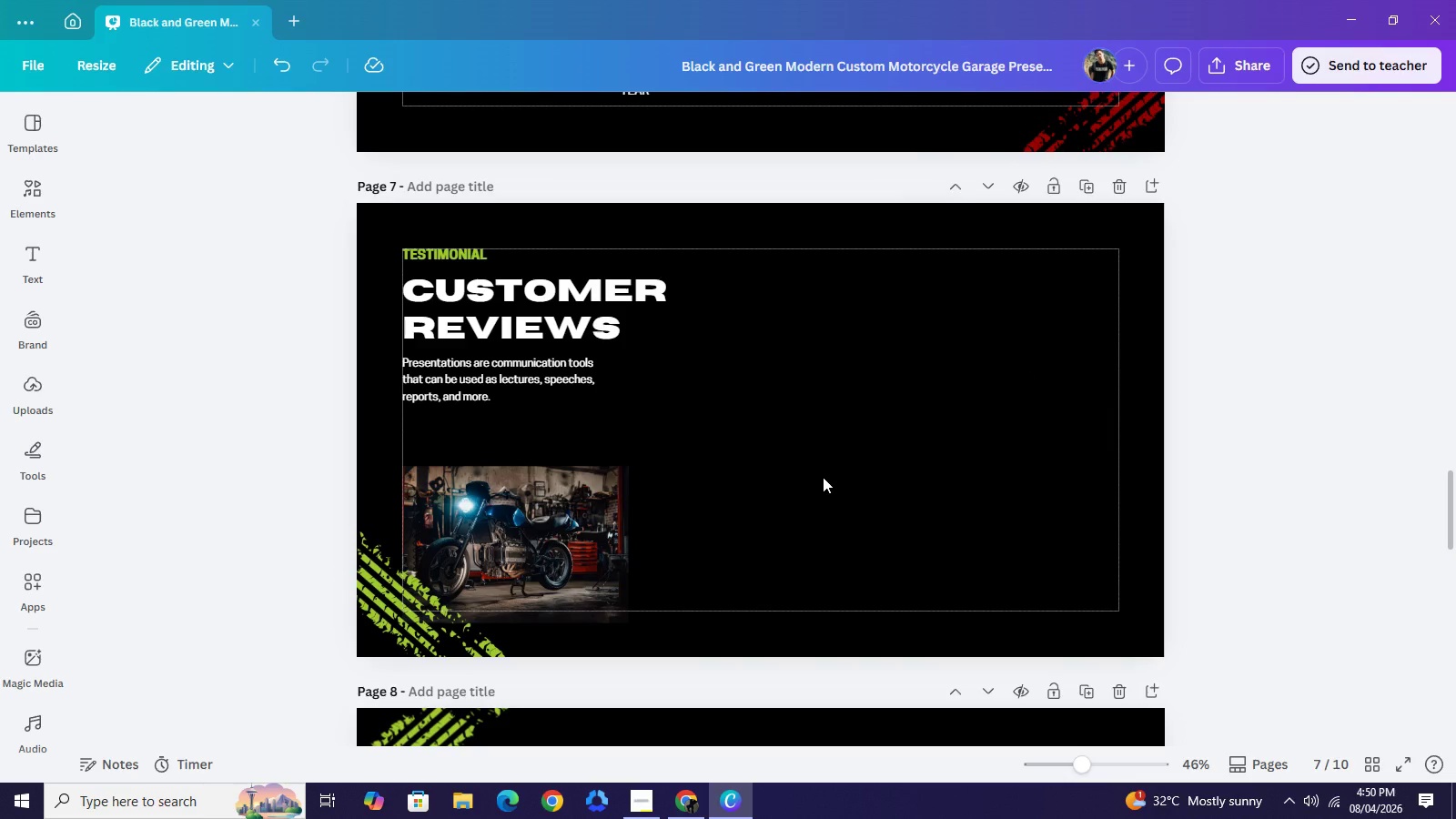 
key(Backspace)
 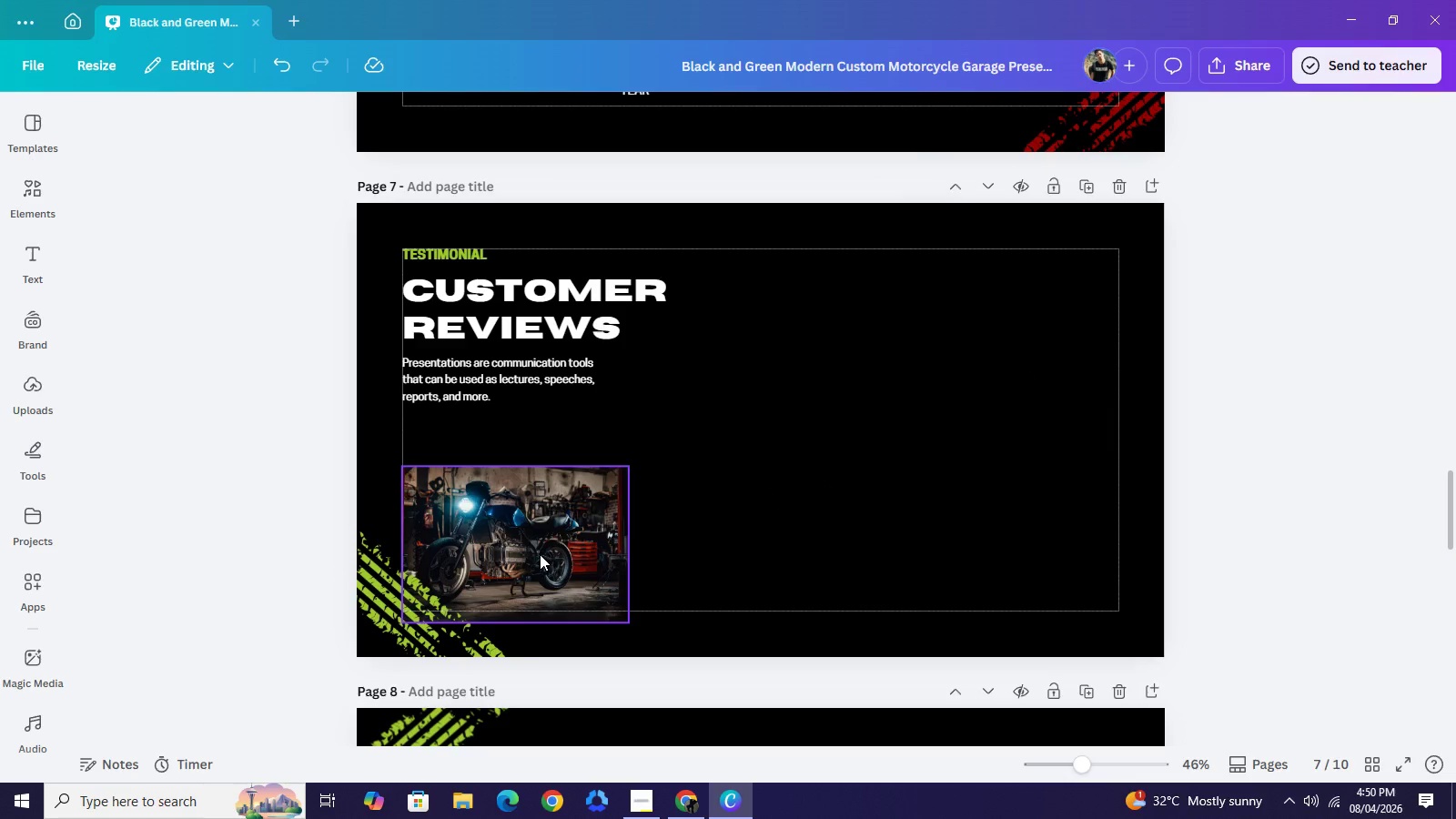 
left_click([540, 554])
 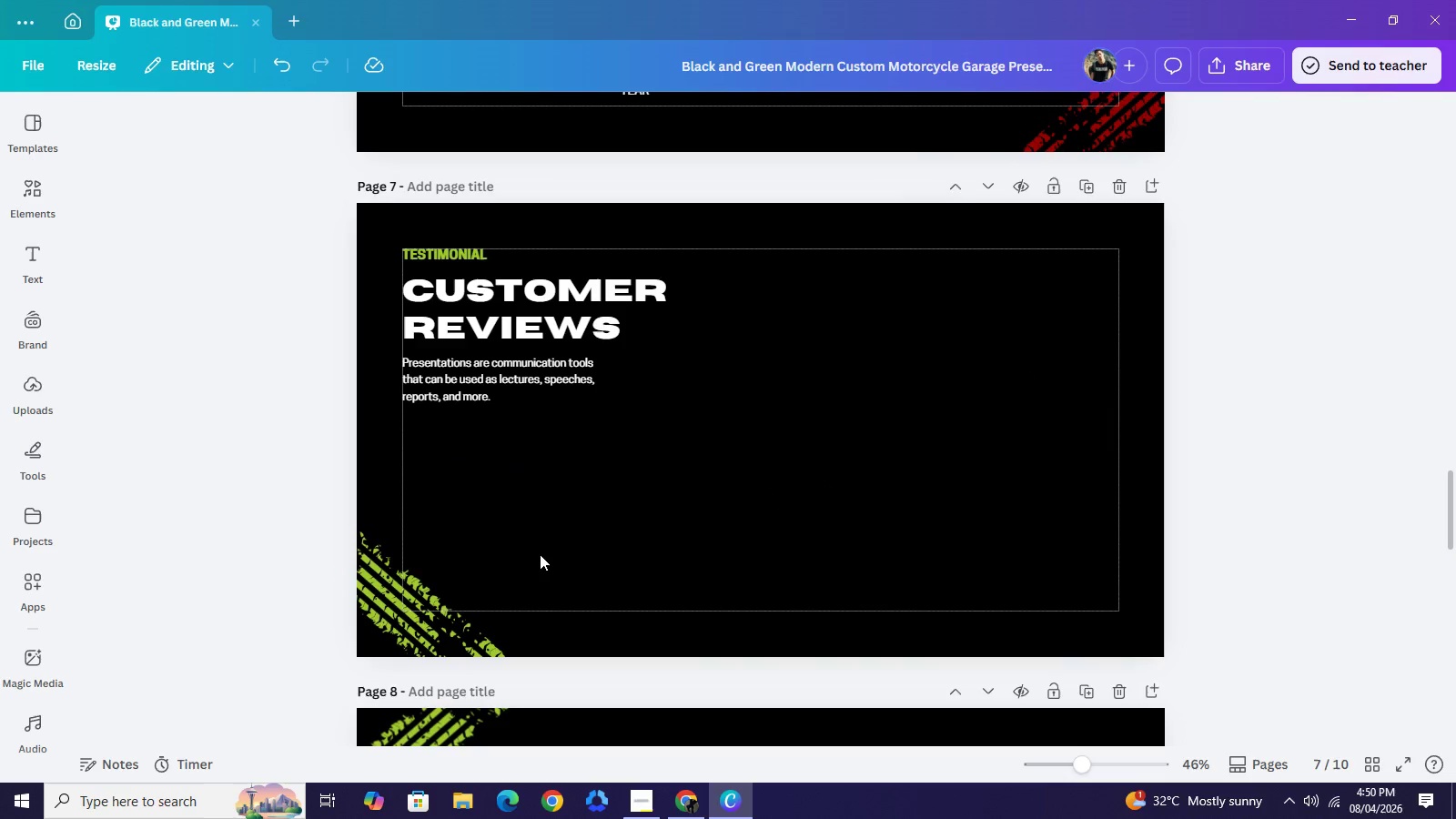 
key(Backspace)
 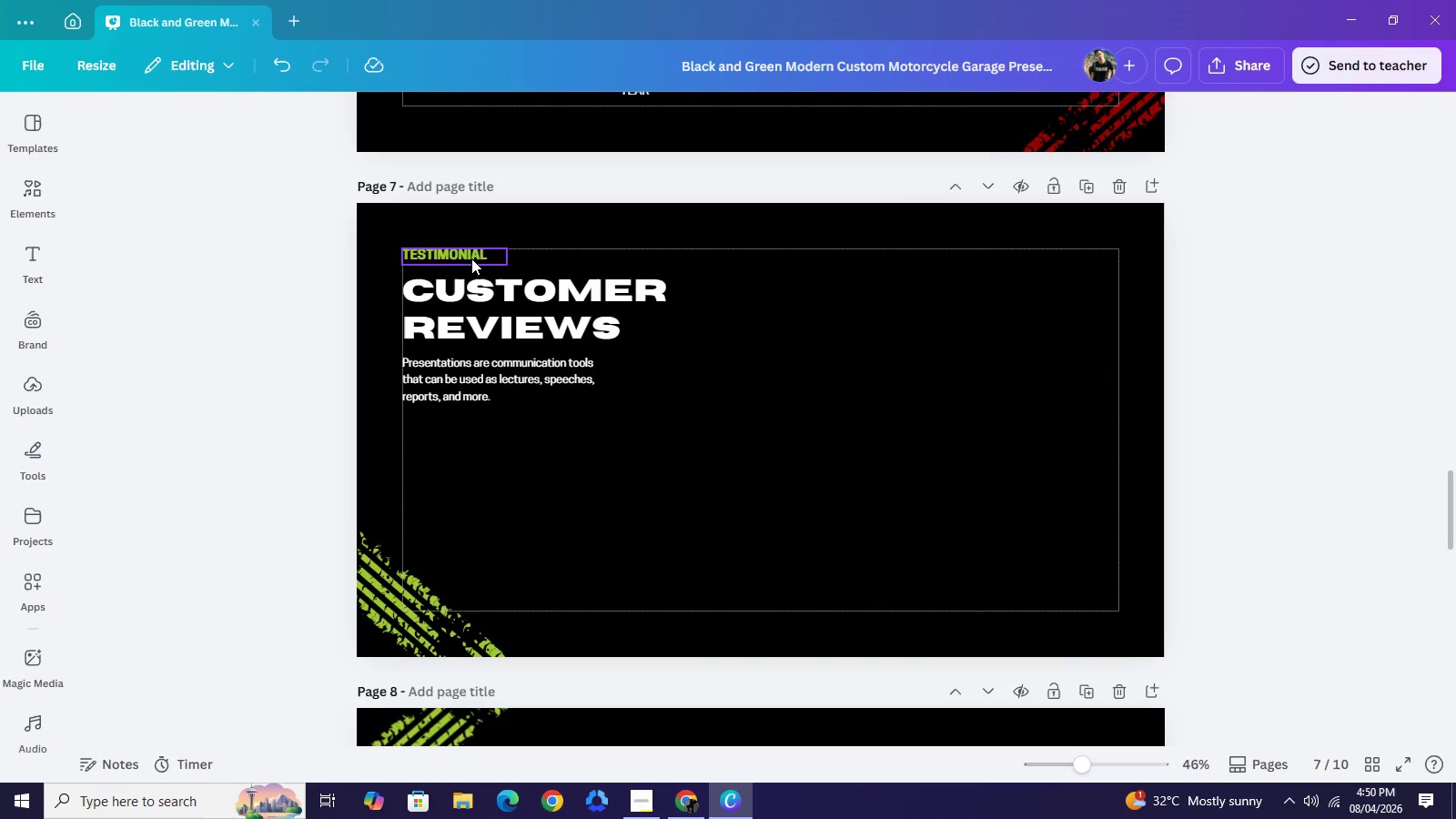 
left_click([471, 258])
 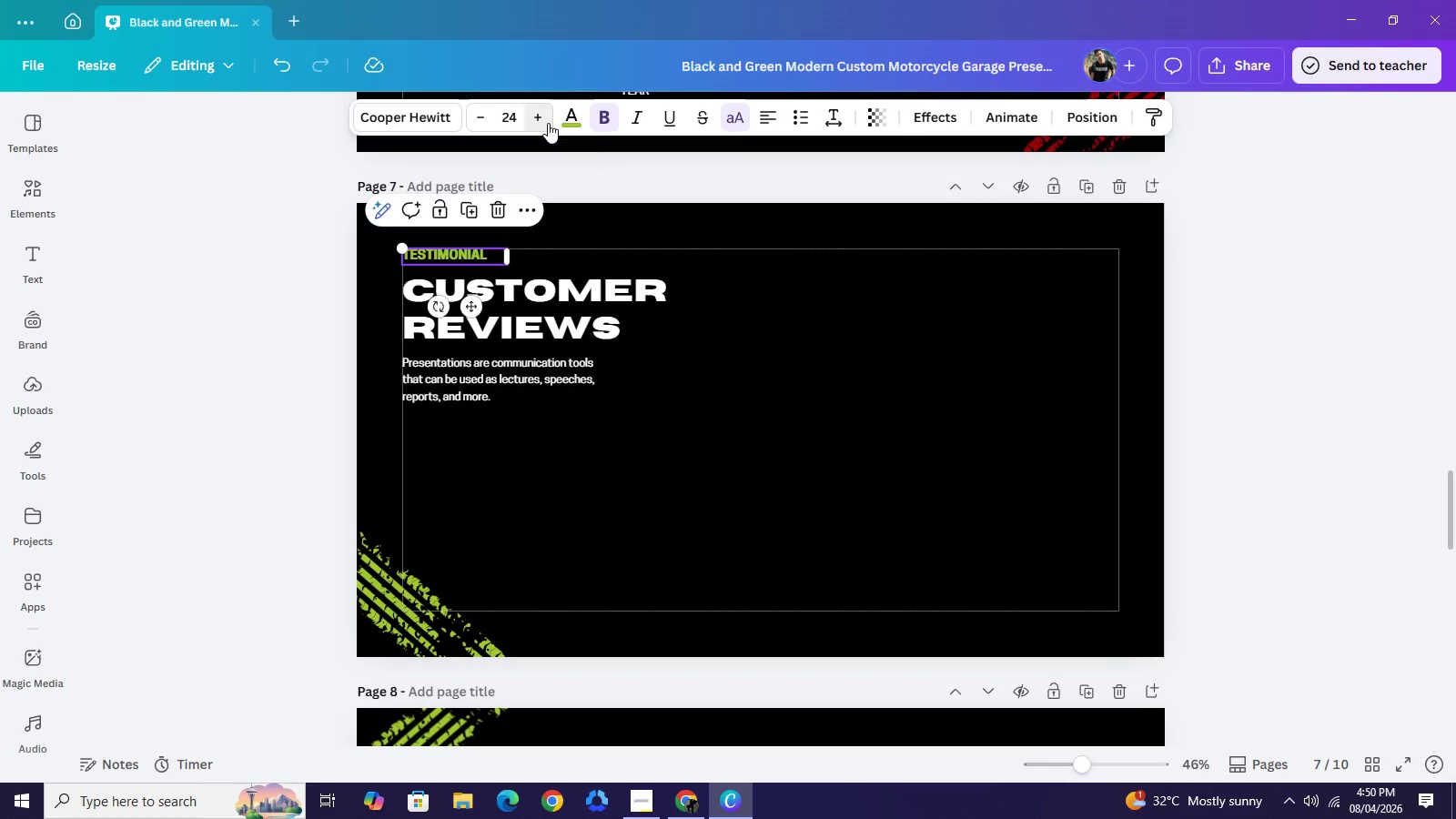 
double_click([548, 123])
 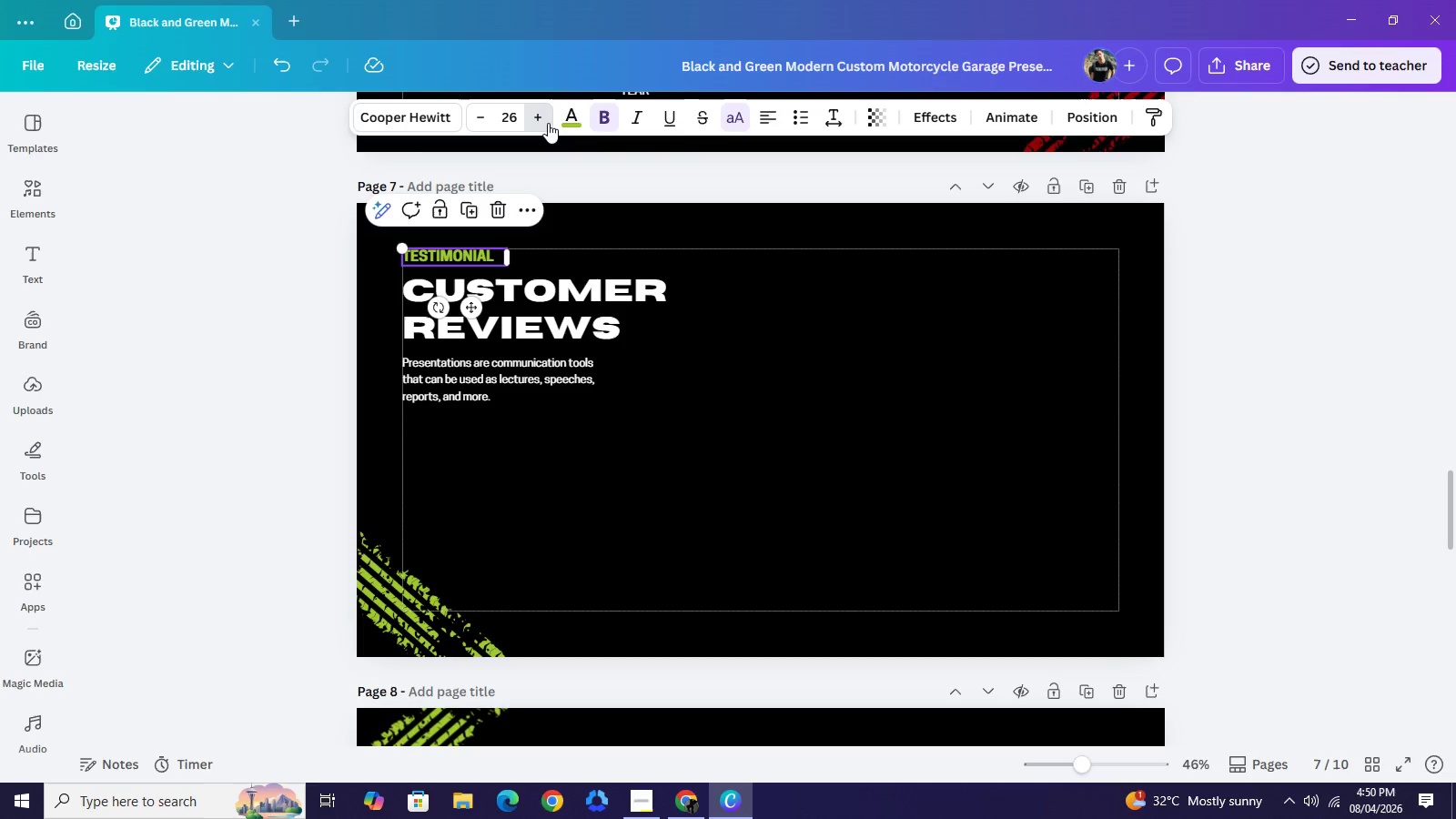 
triple_click([548, 123])
 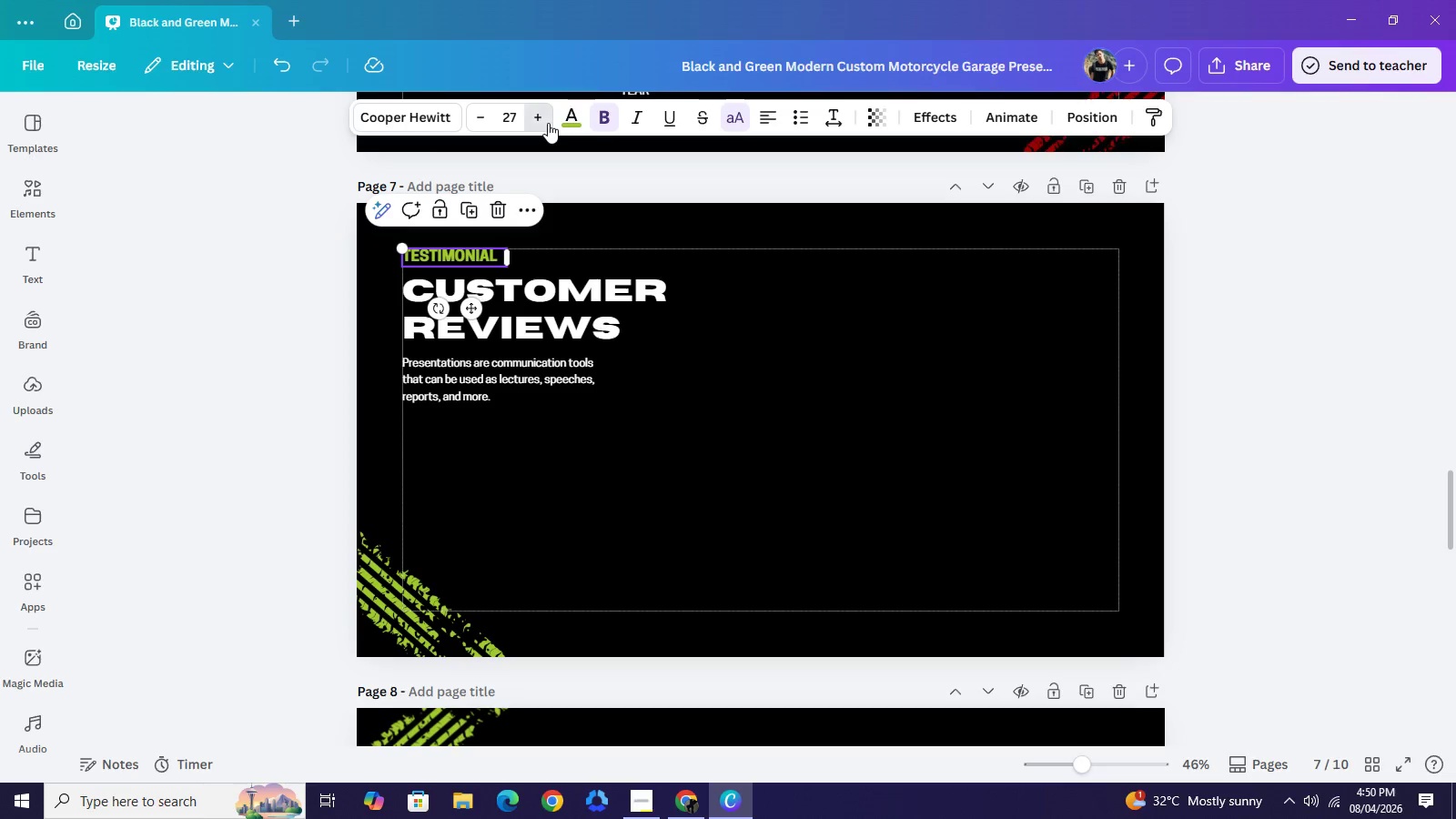 
left_click([548, 123])
 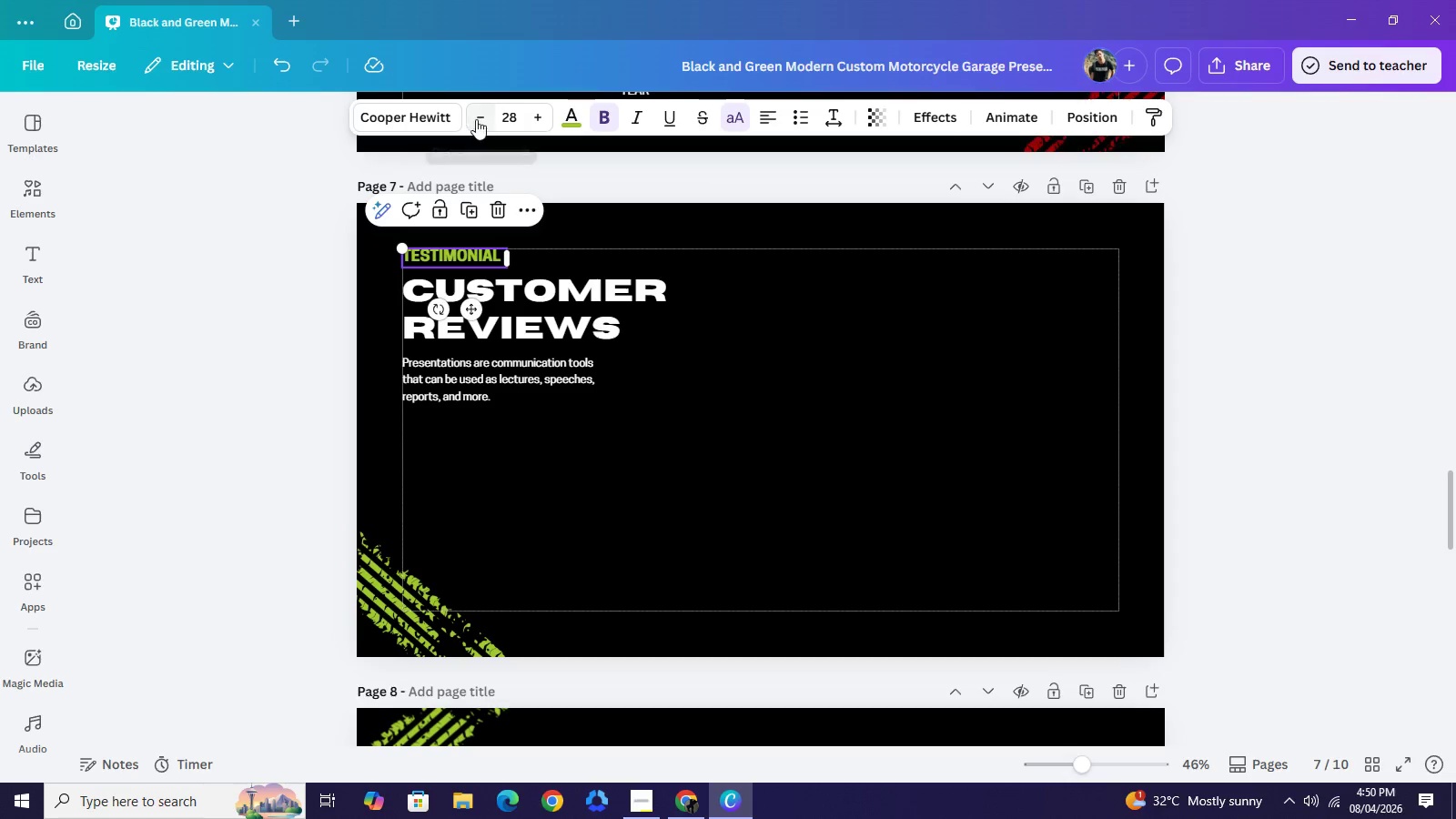 
left_click([476, 119])
 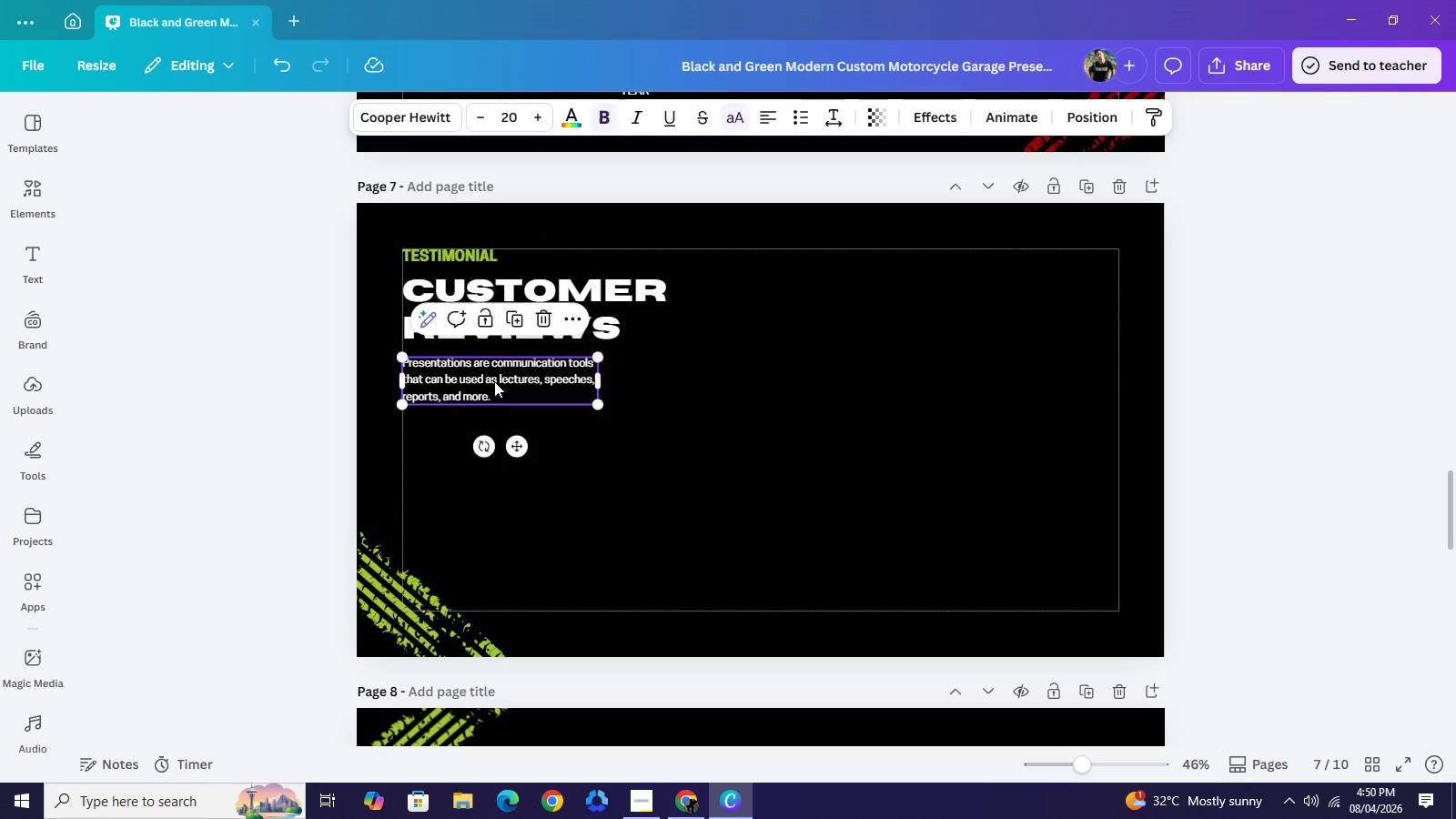 
left_click([494, 381])
 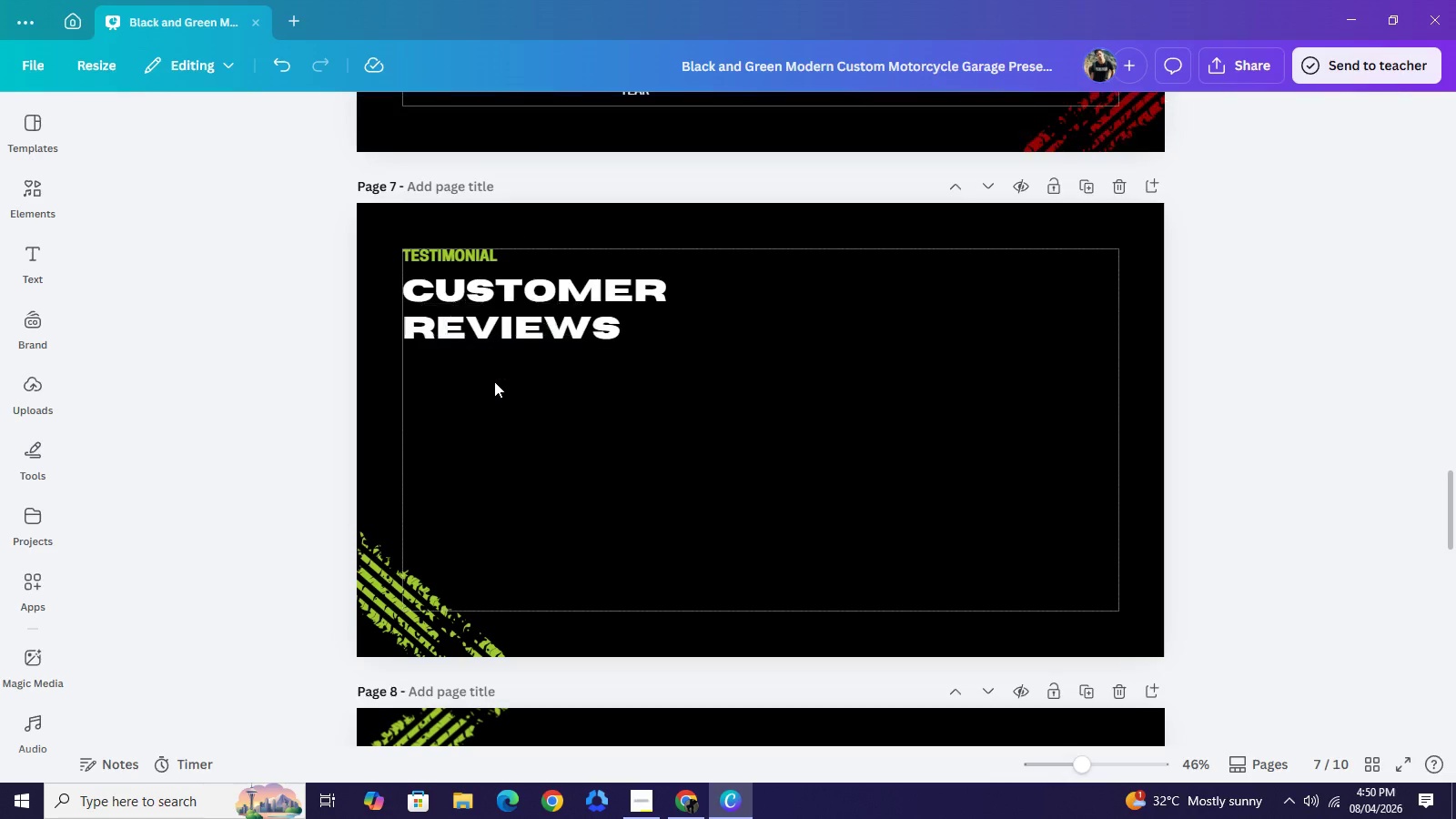 
key(Backspace)
 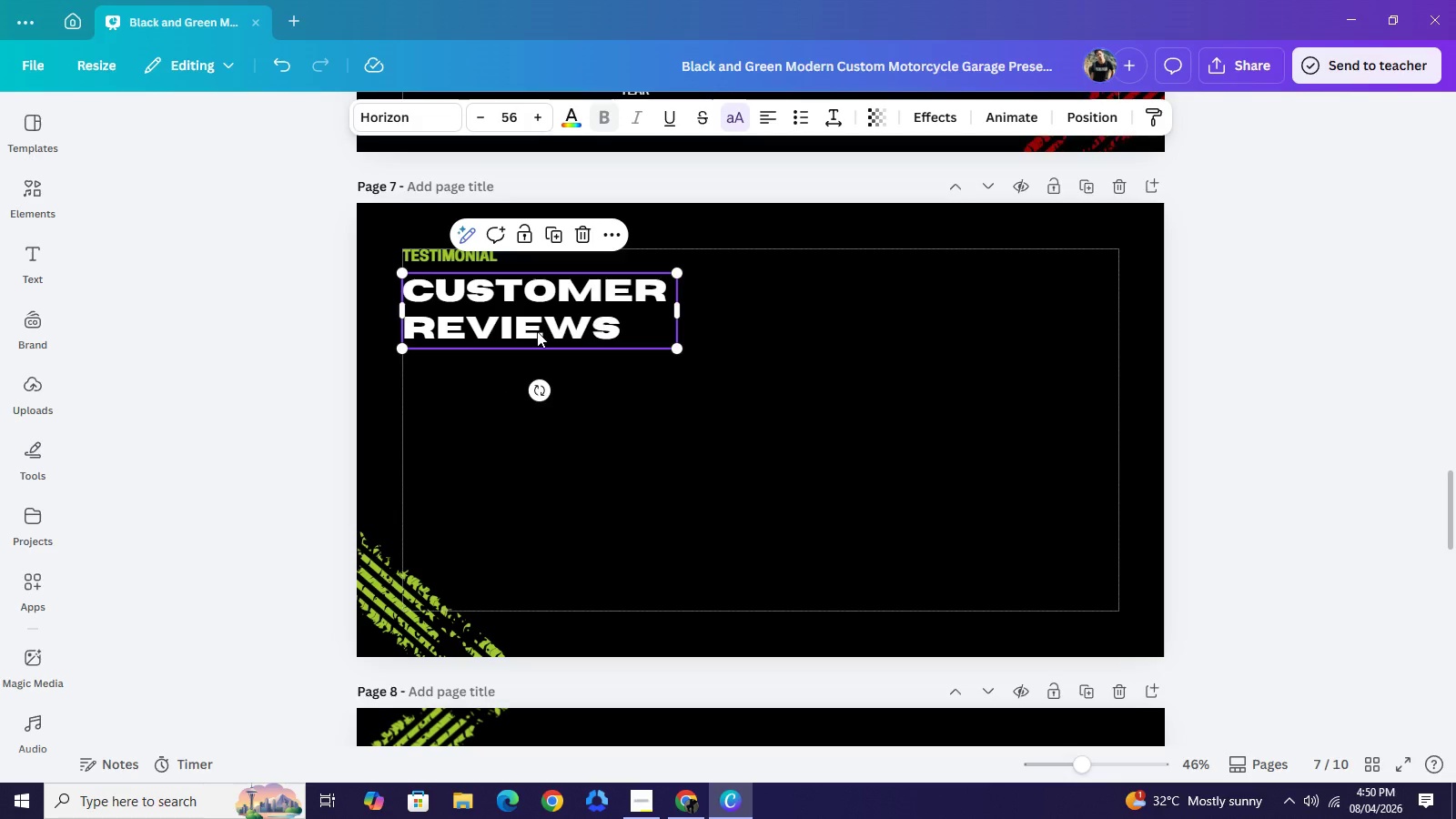 
left_click([537, 331])
 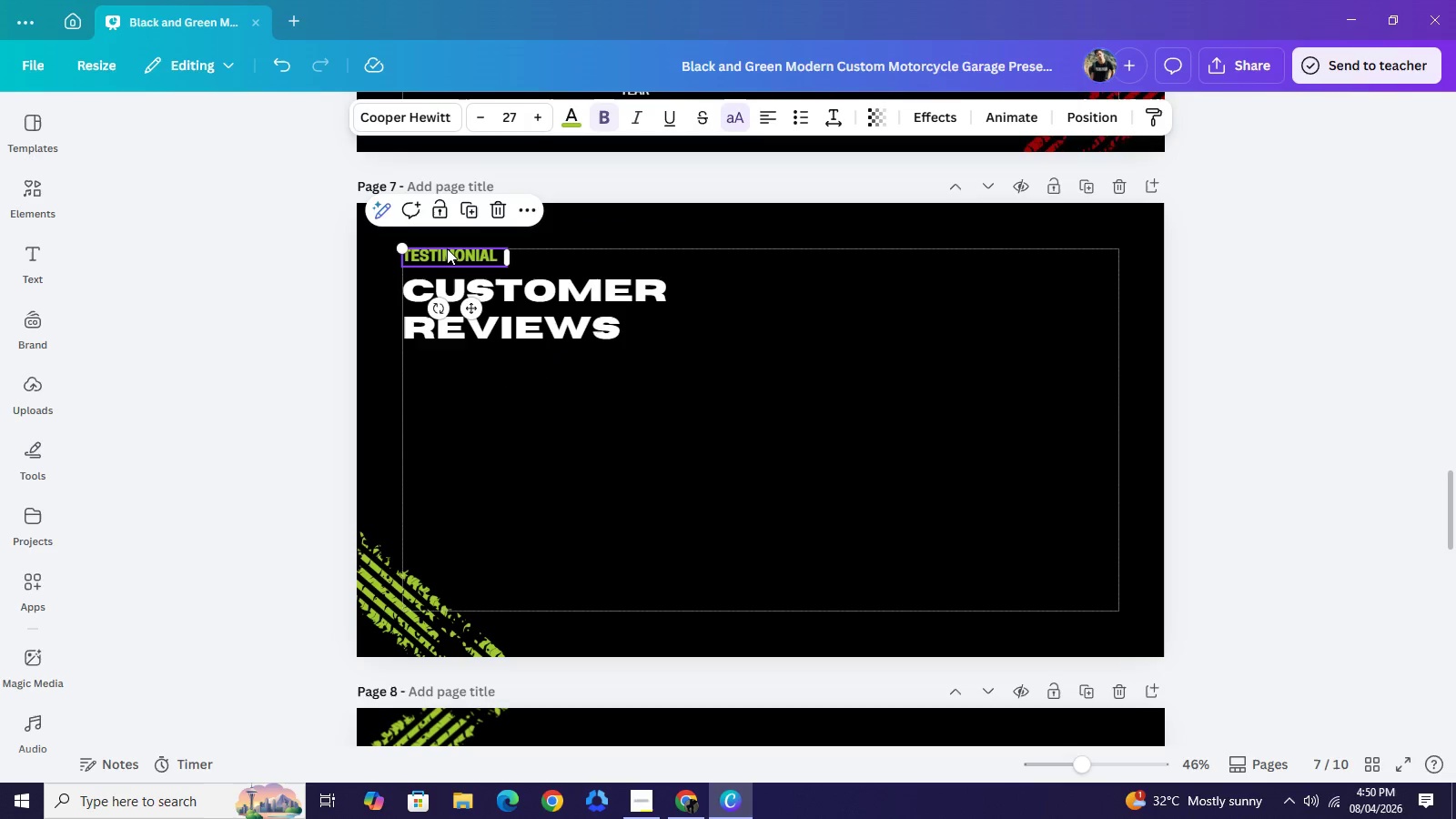 
double_click([447, 248])
 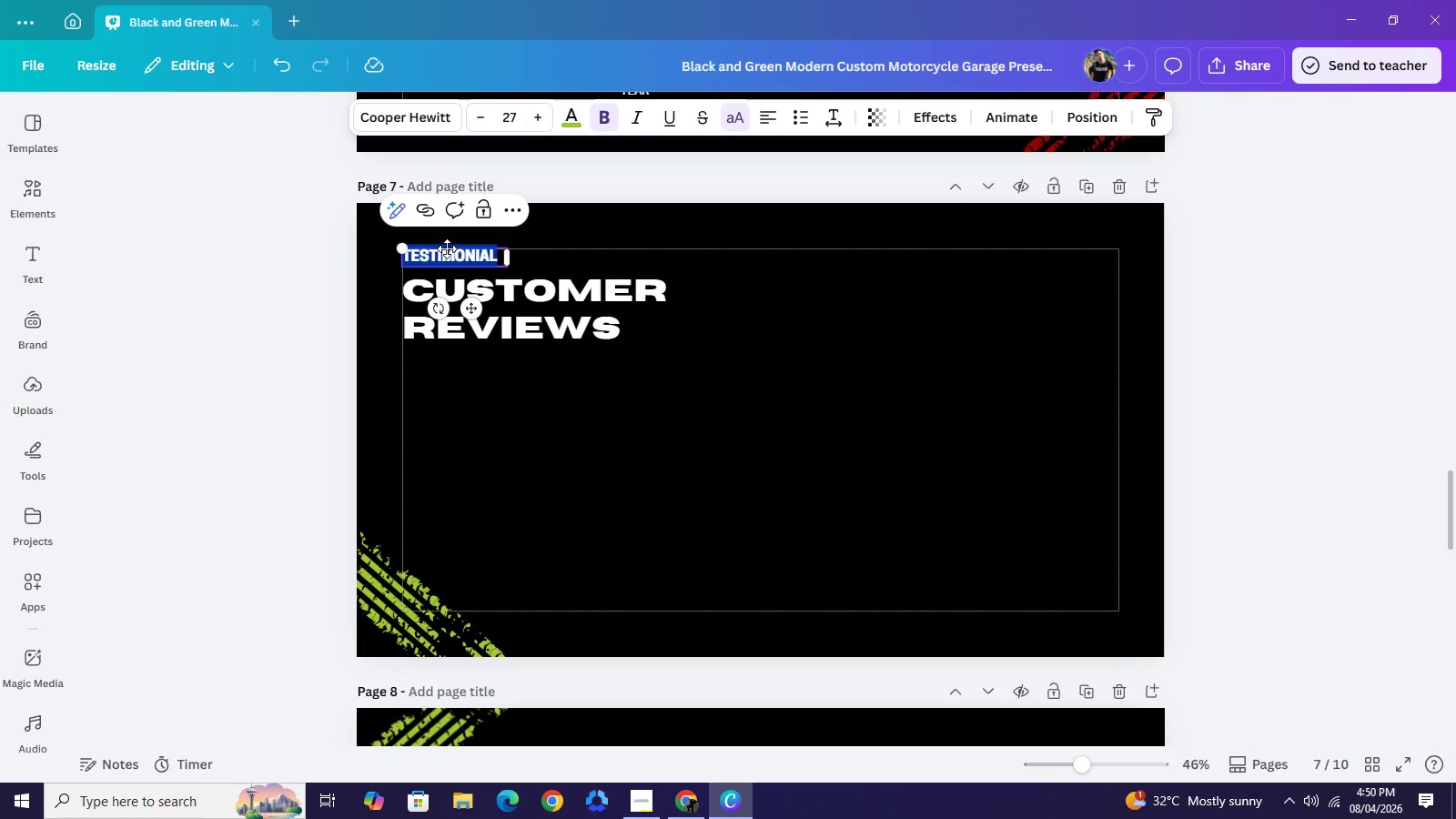 
wait(7.5)
 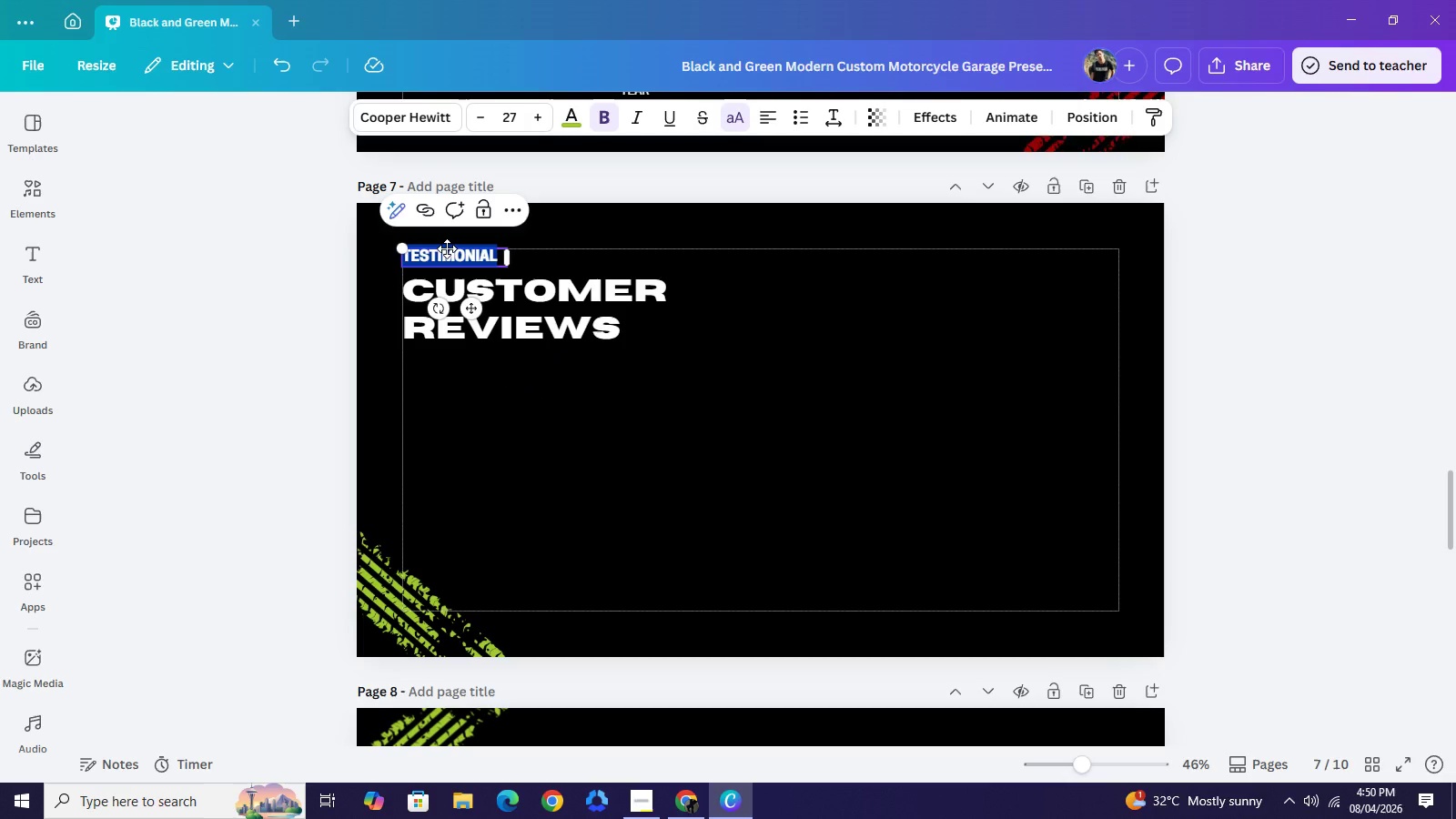 
type(compe)
 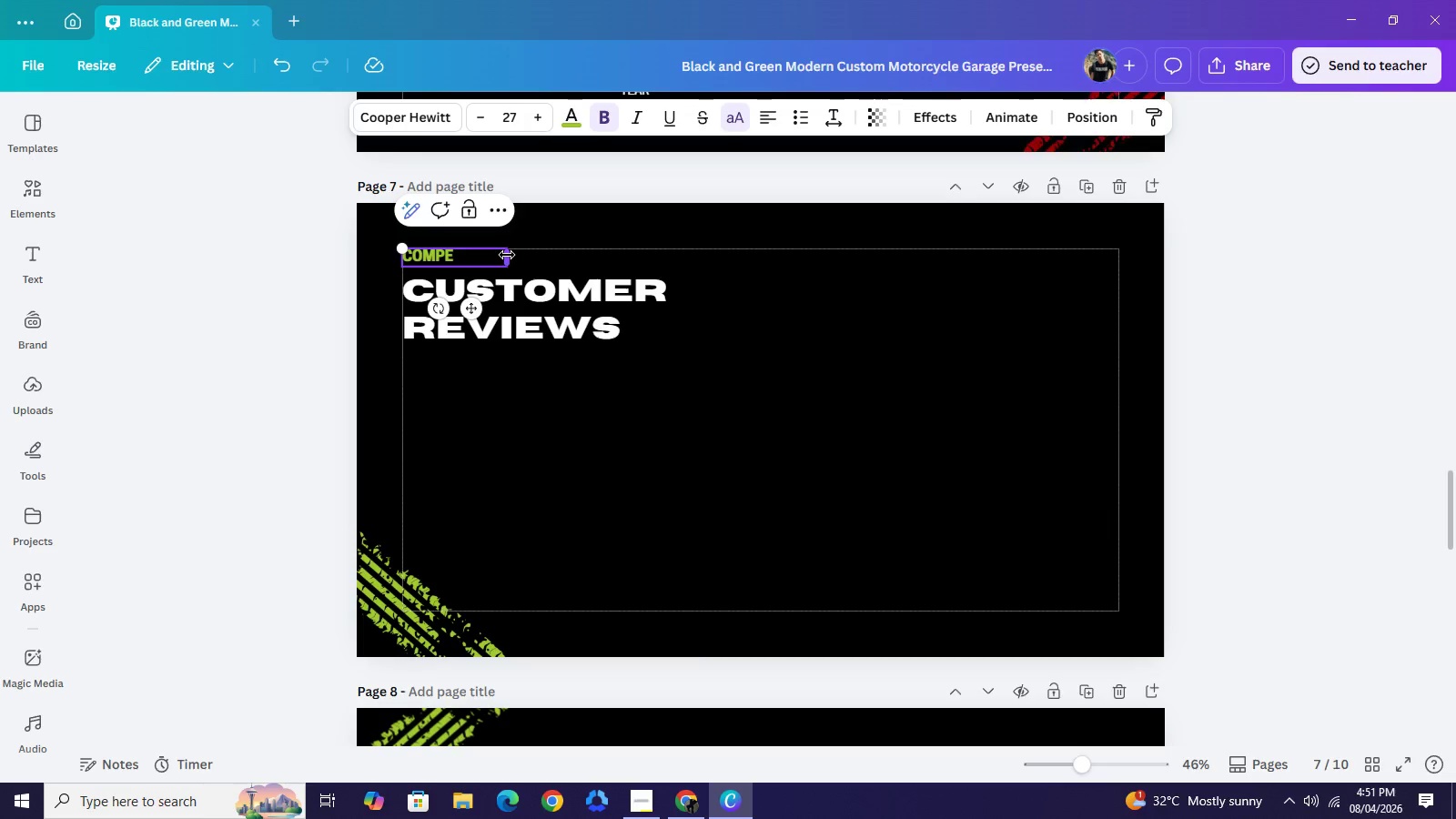 
left_click_drag(start_coordinate=[507, 255], to_coordinate=[715, 258])
 